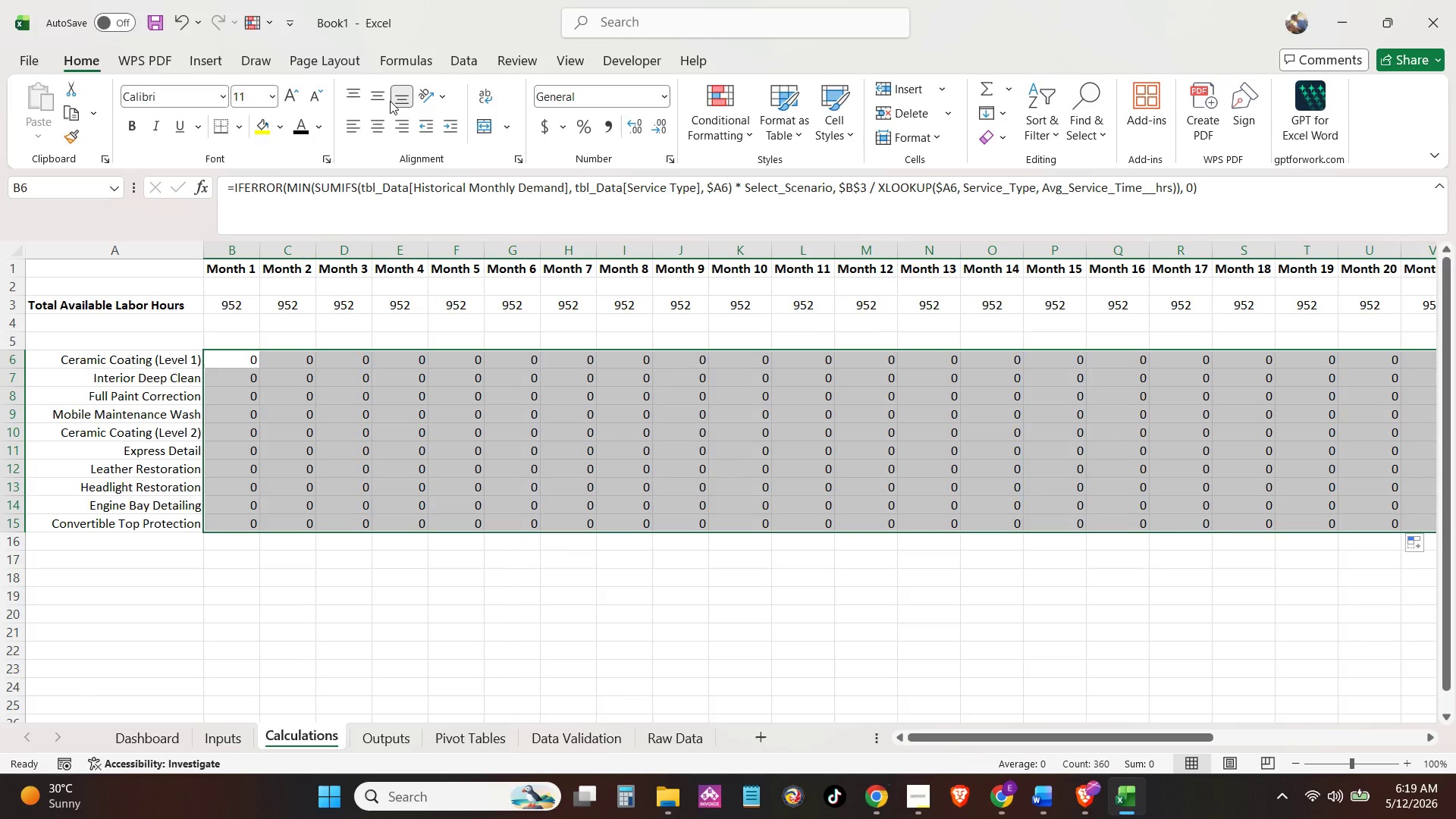 
double_click([385, 116])
 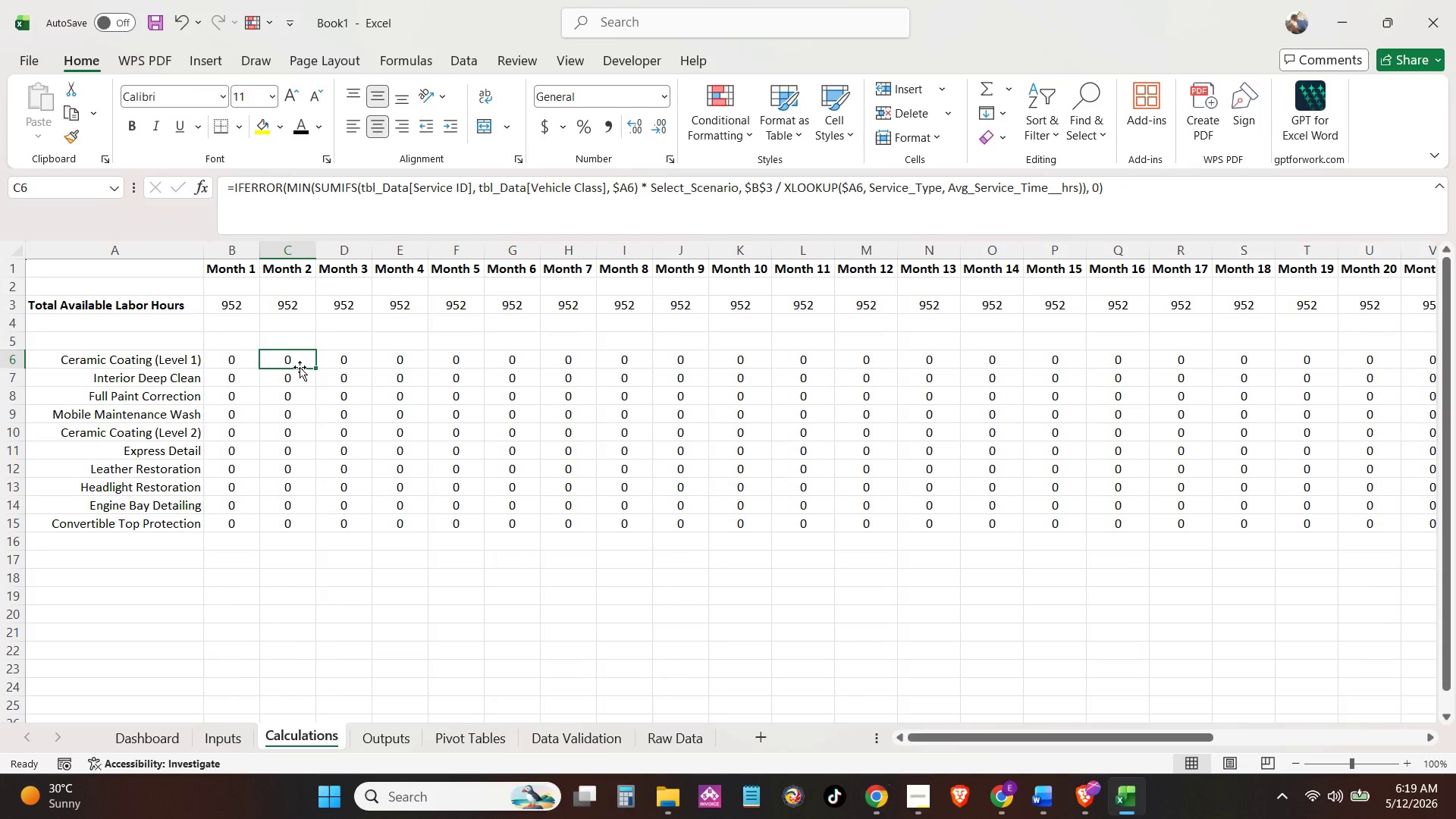 
left_click([1149, 186])
 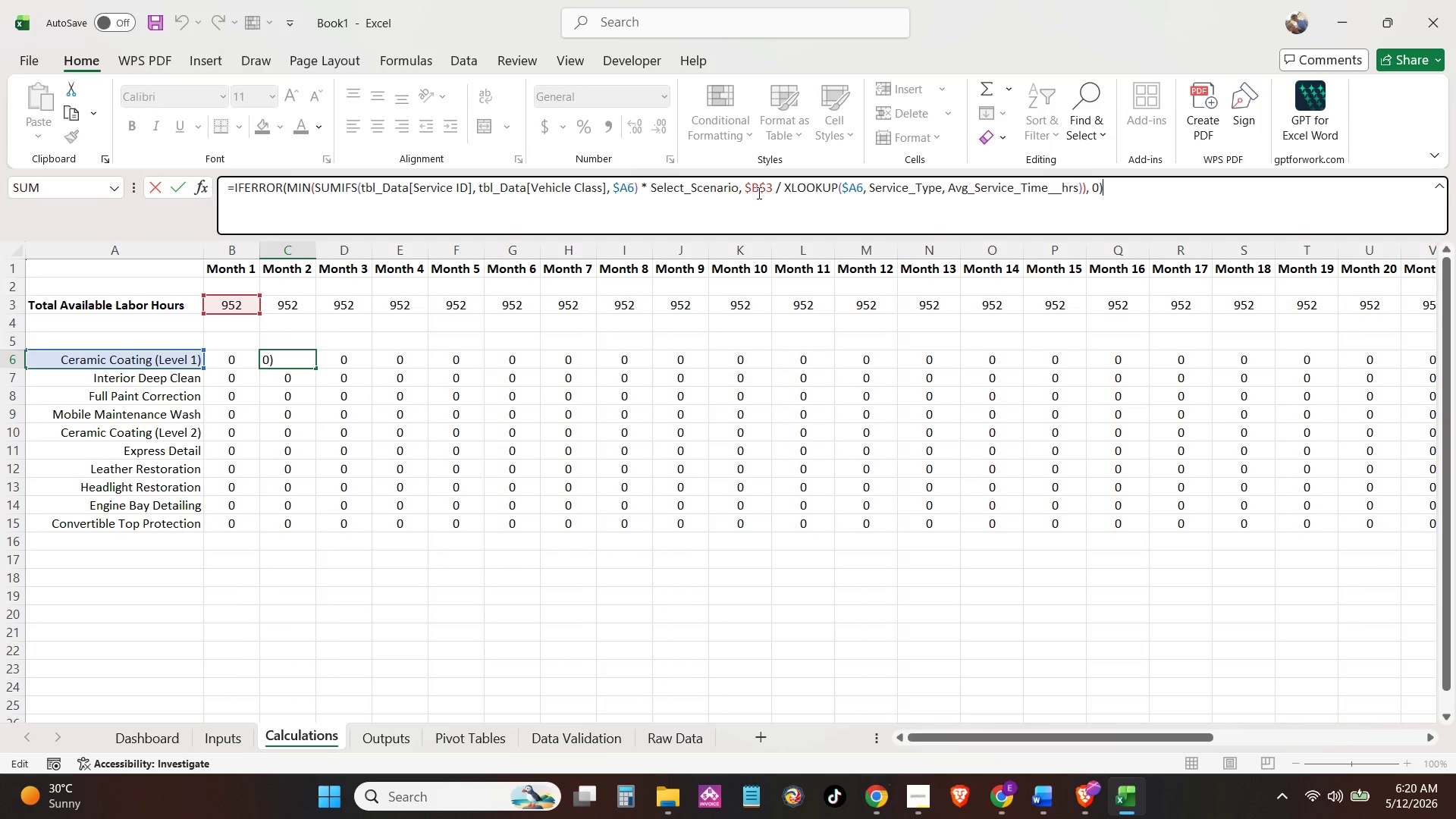 
wait(11.51)
 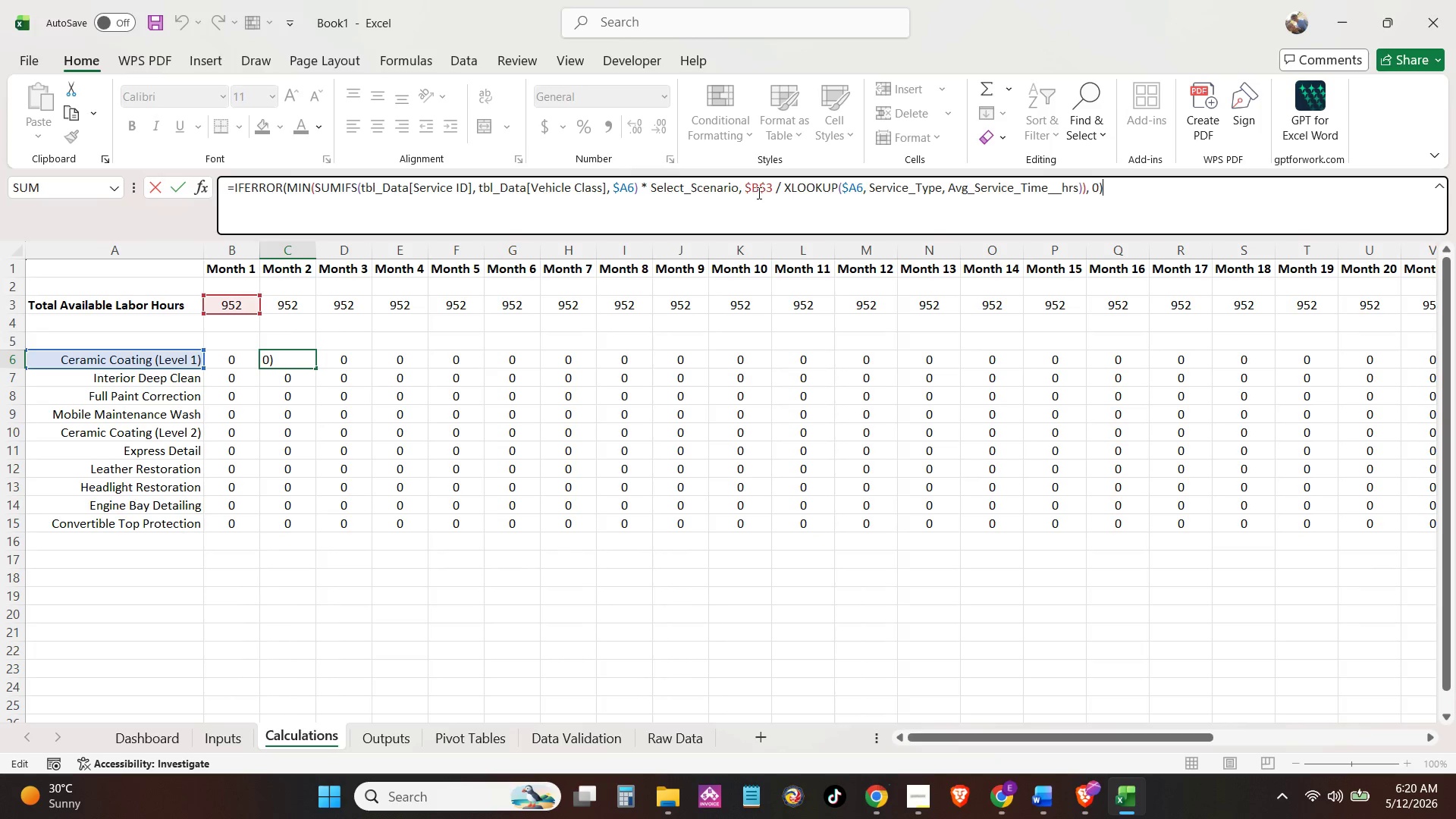 
left_click([408, 453])
 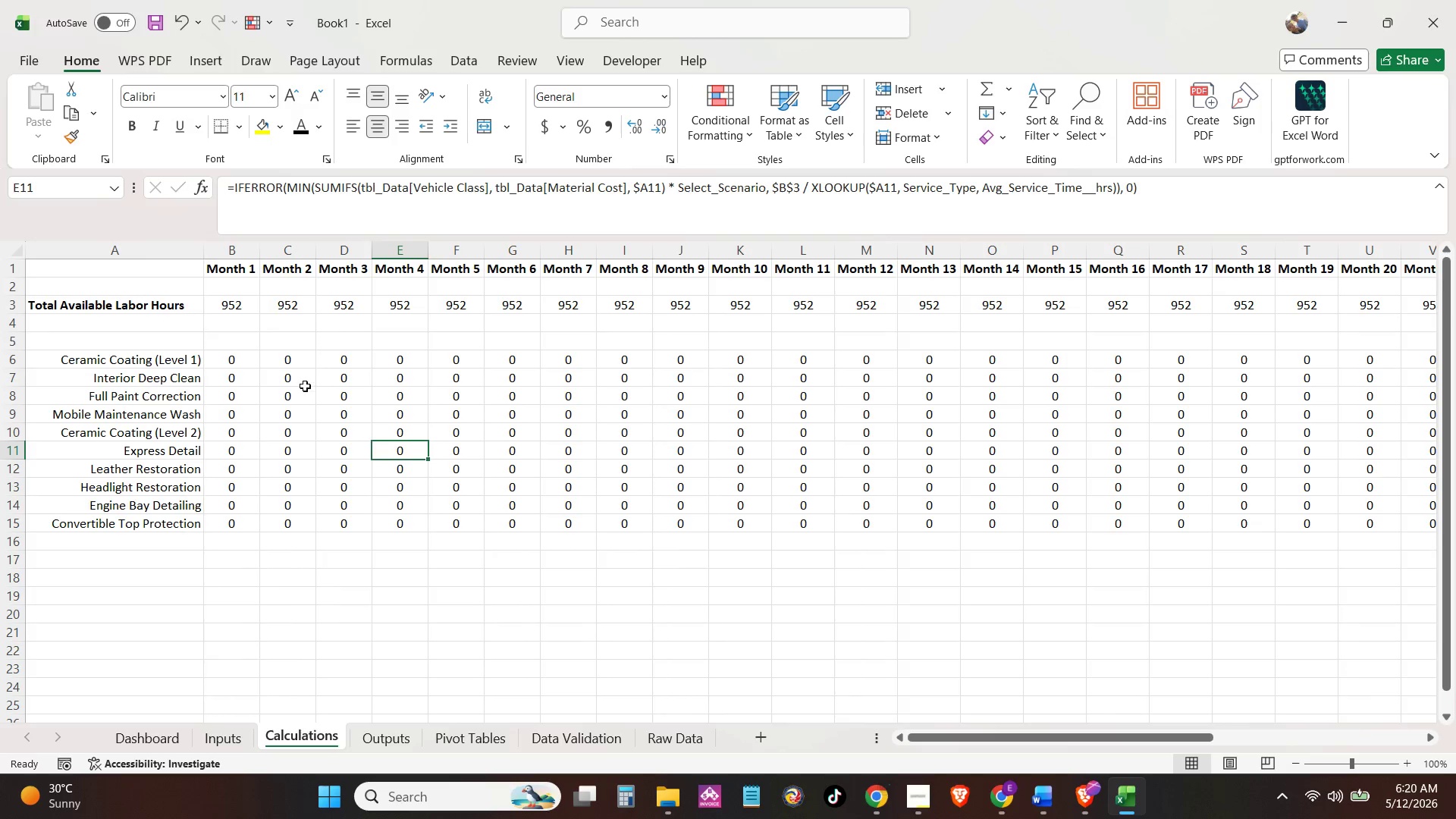 
left_click([305, 383])
 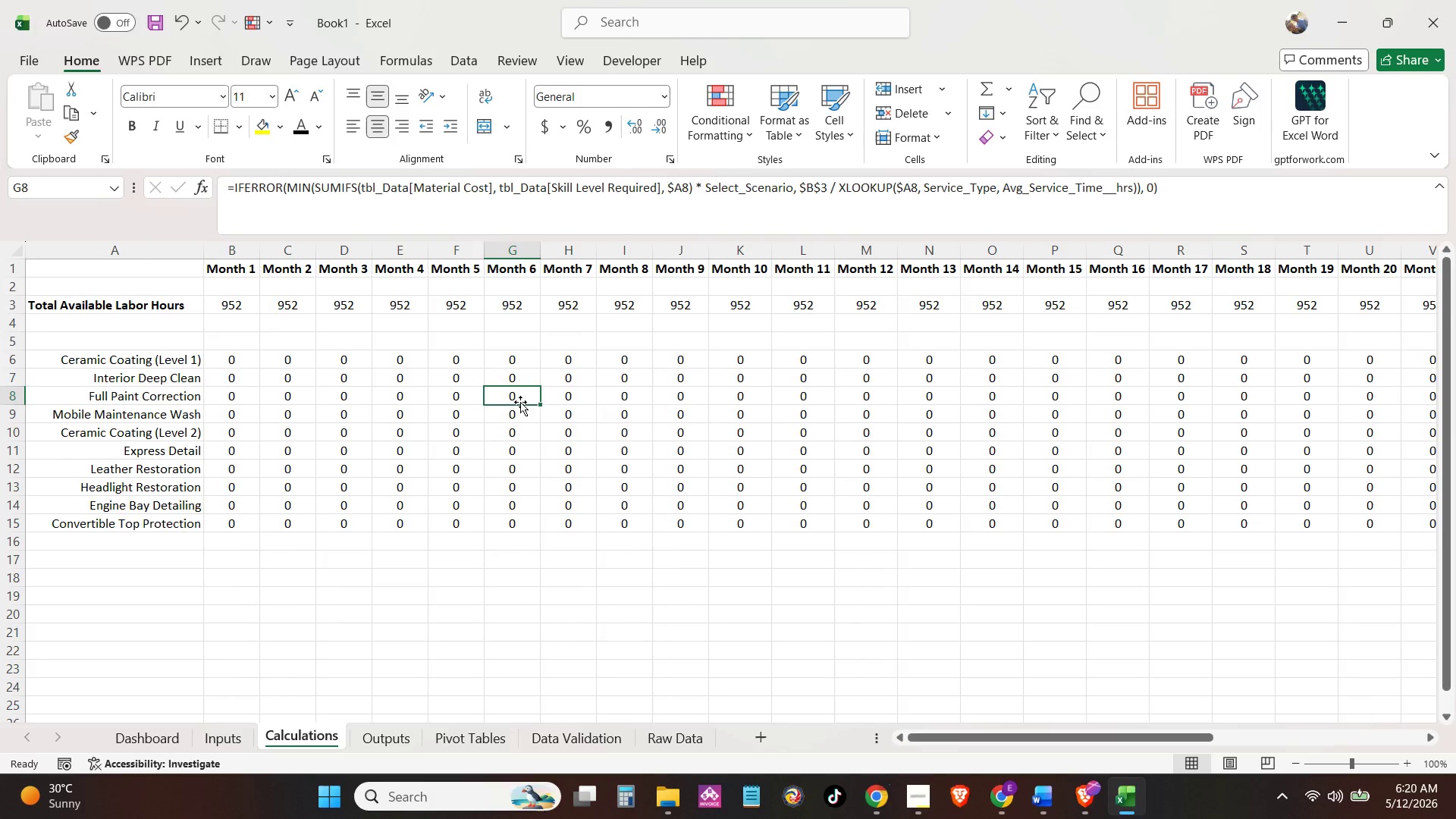 
double_click([587, 411])
 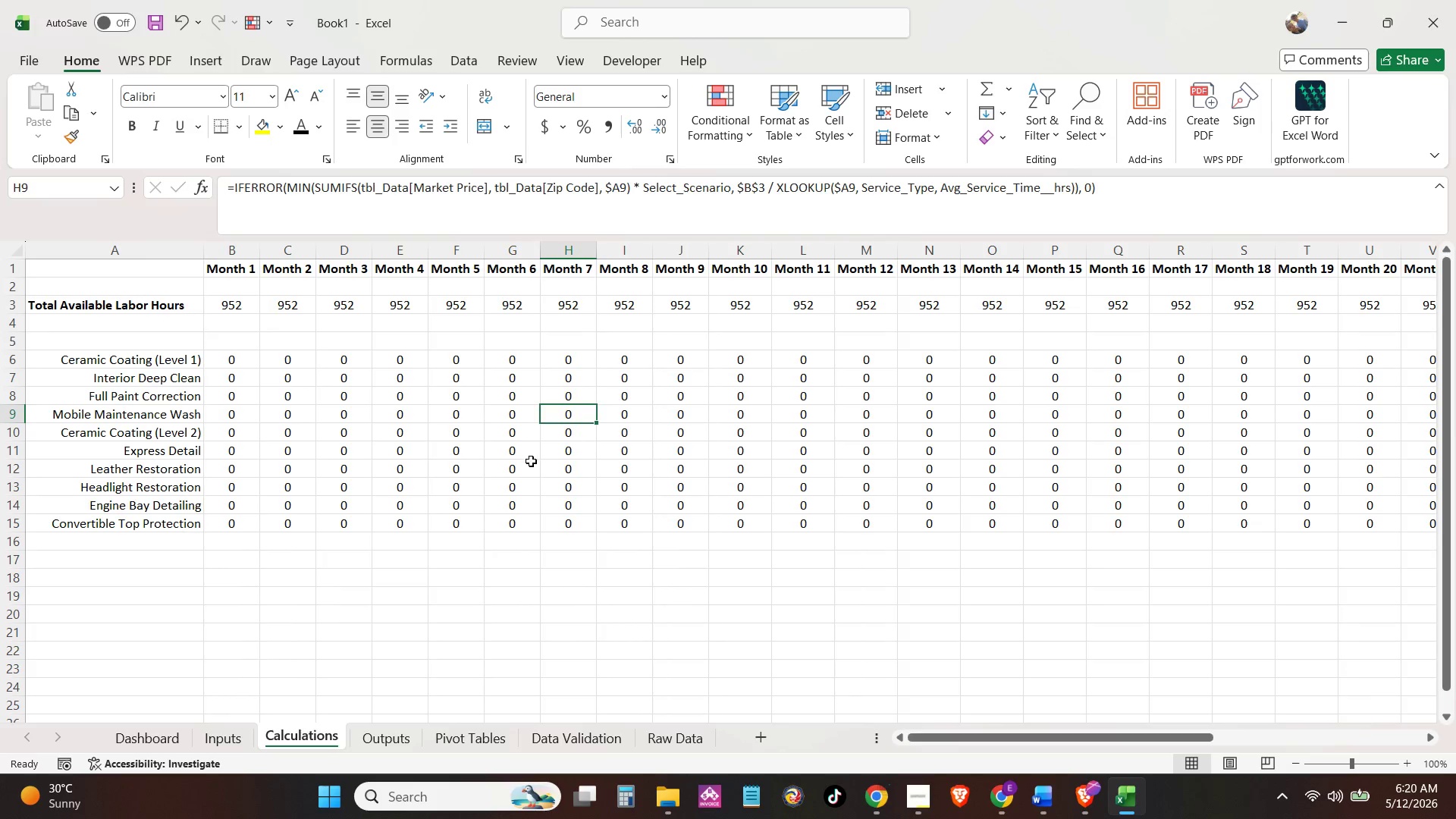 
triple_click([531, 462])
 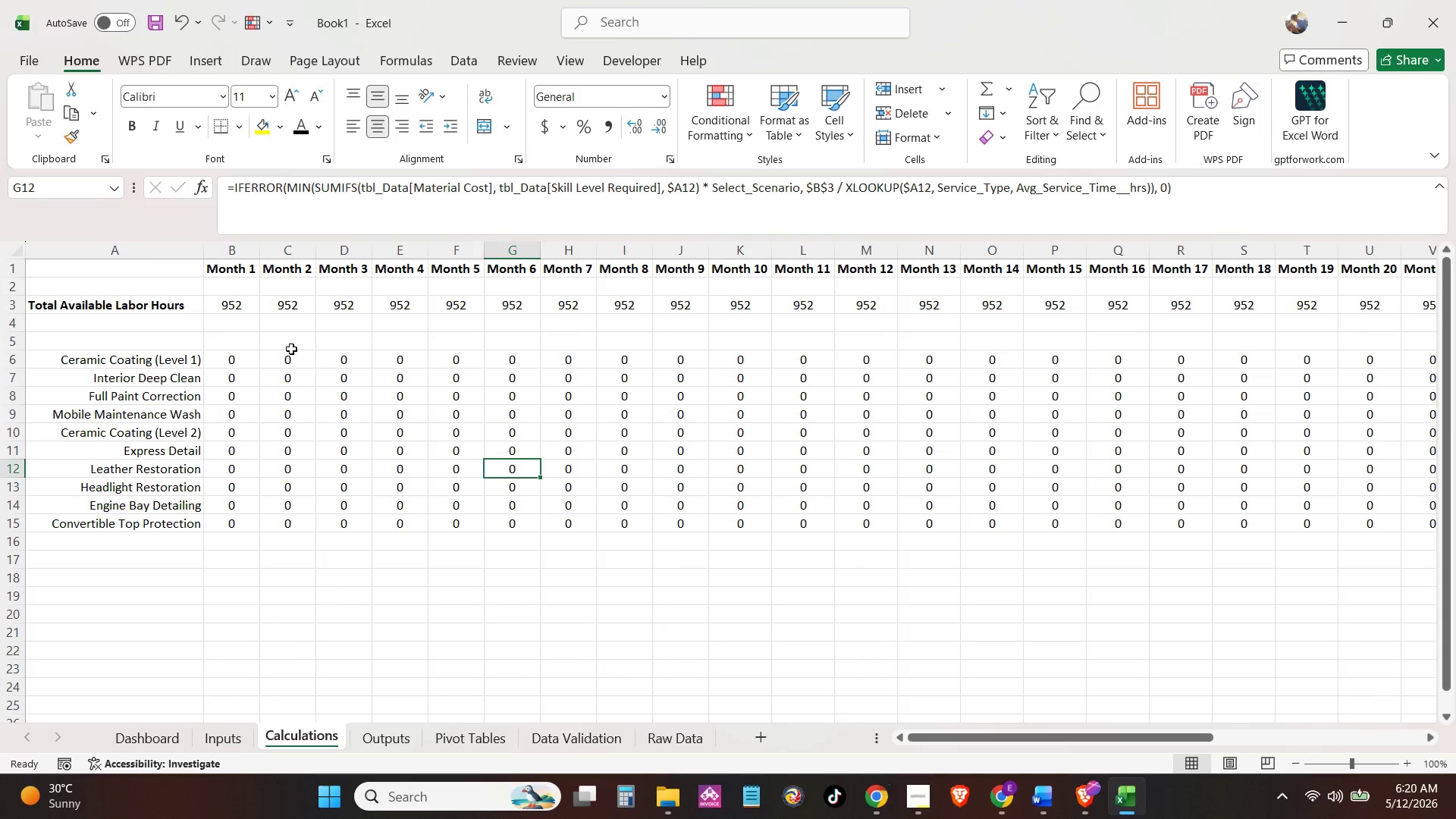 
left_click([295, 353])
 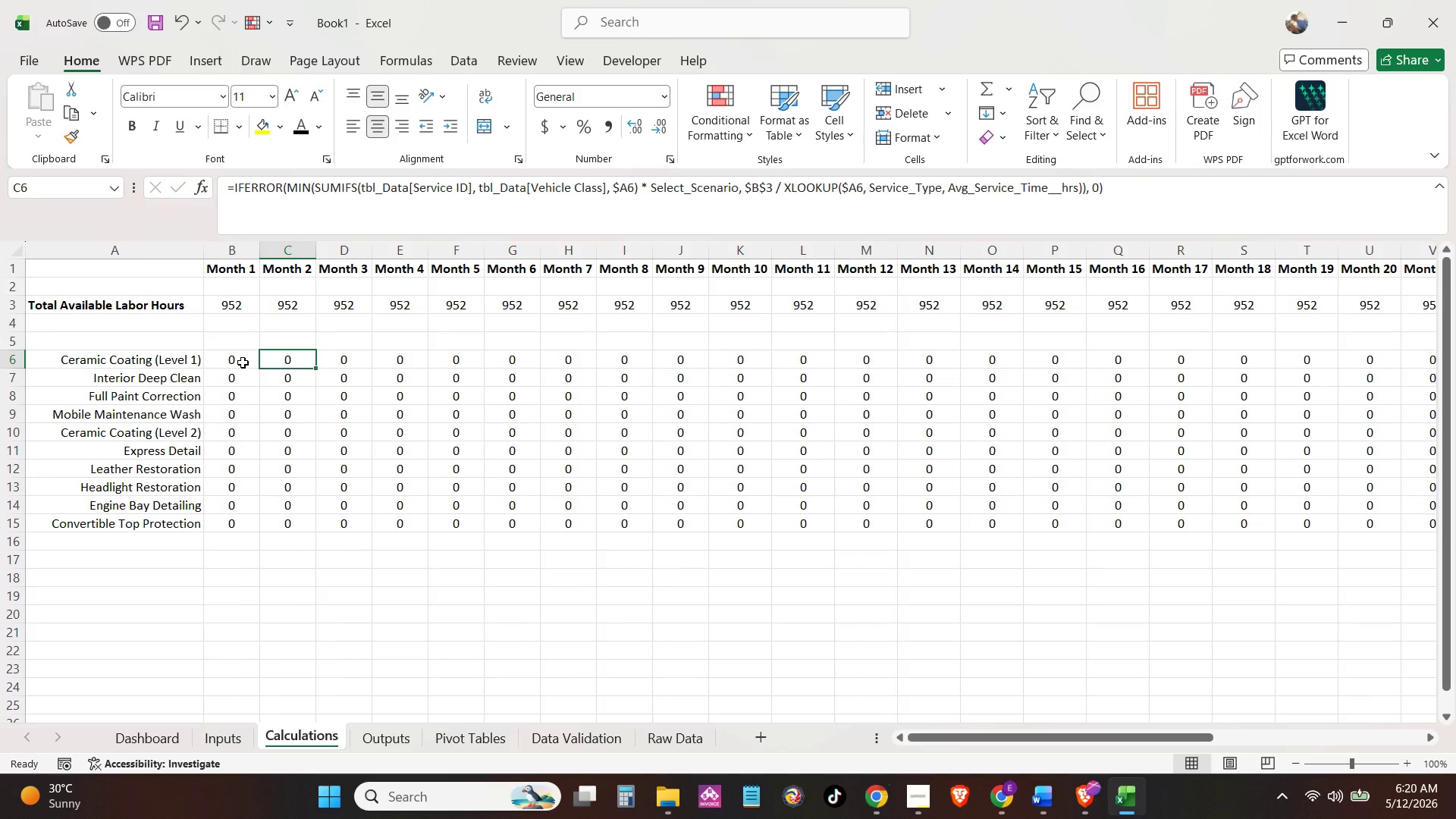 
left_click([243, 362])
 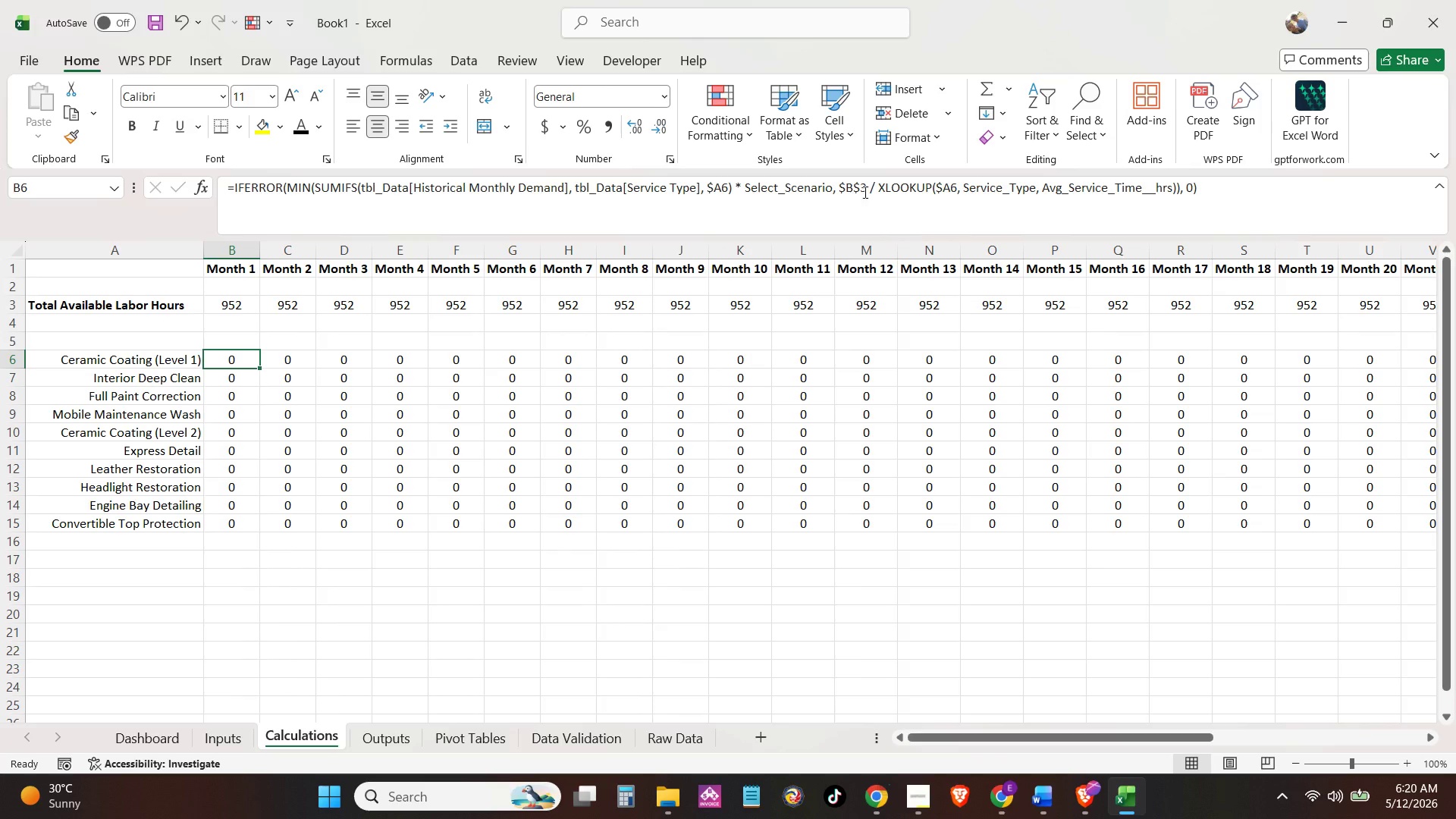 
left_click([863, 190])
 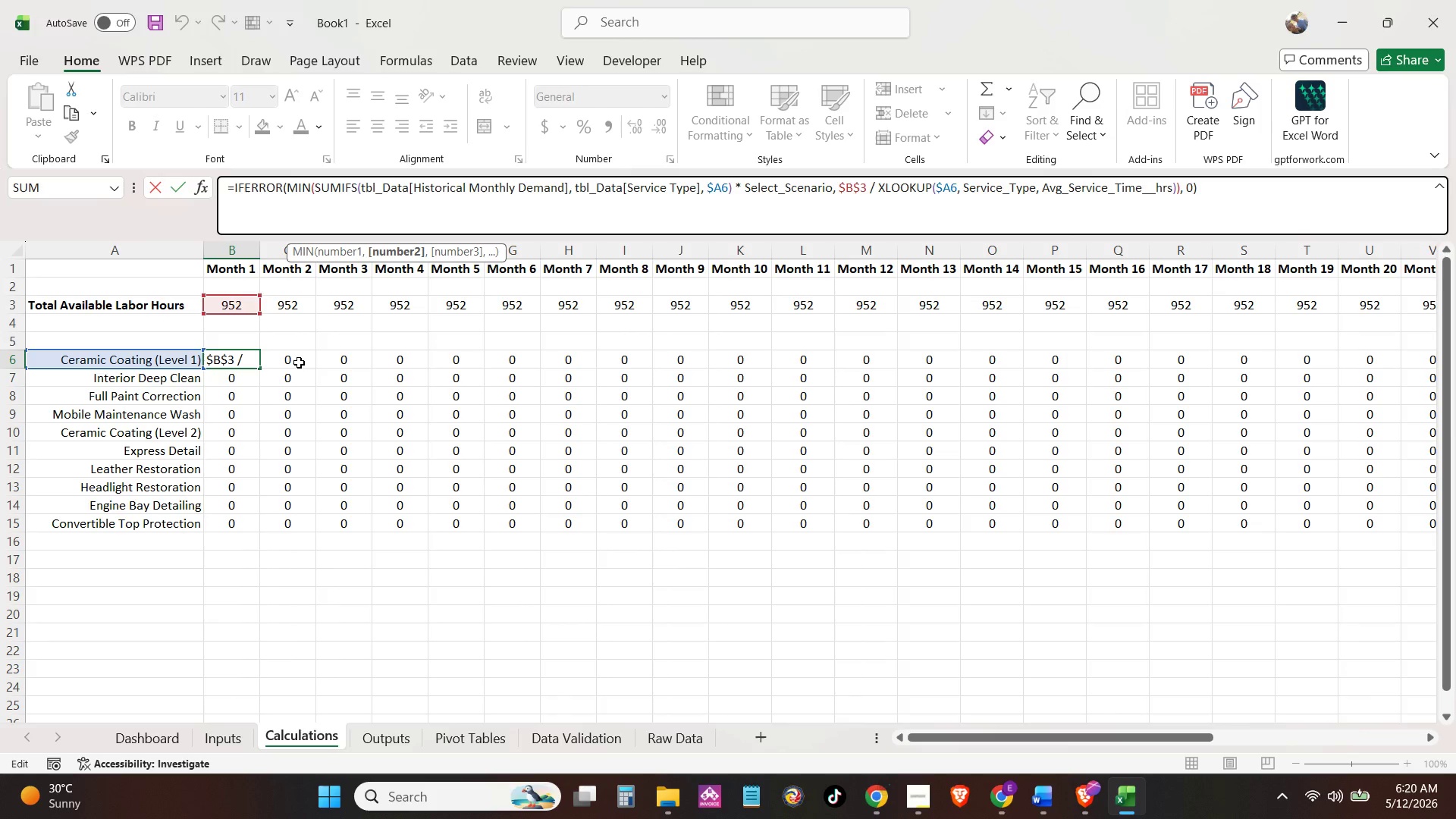 
wait(6.53)
 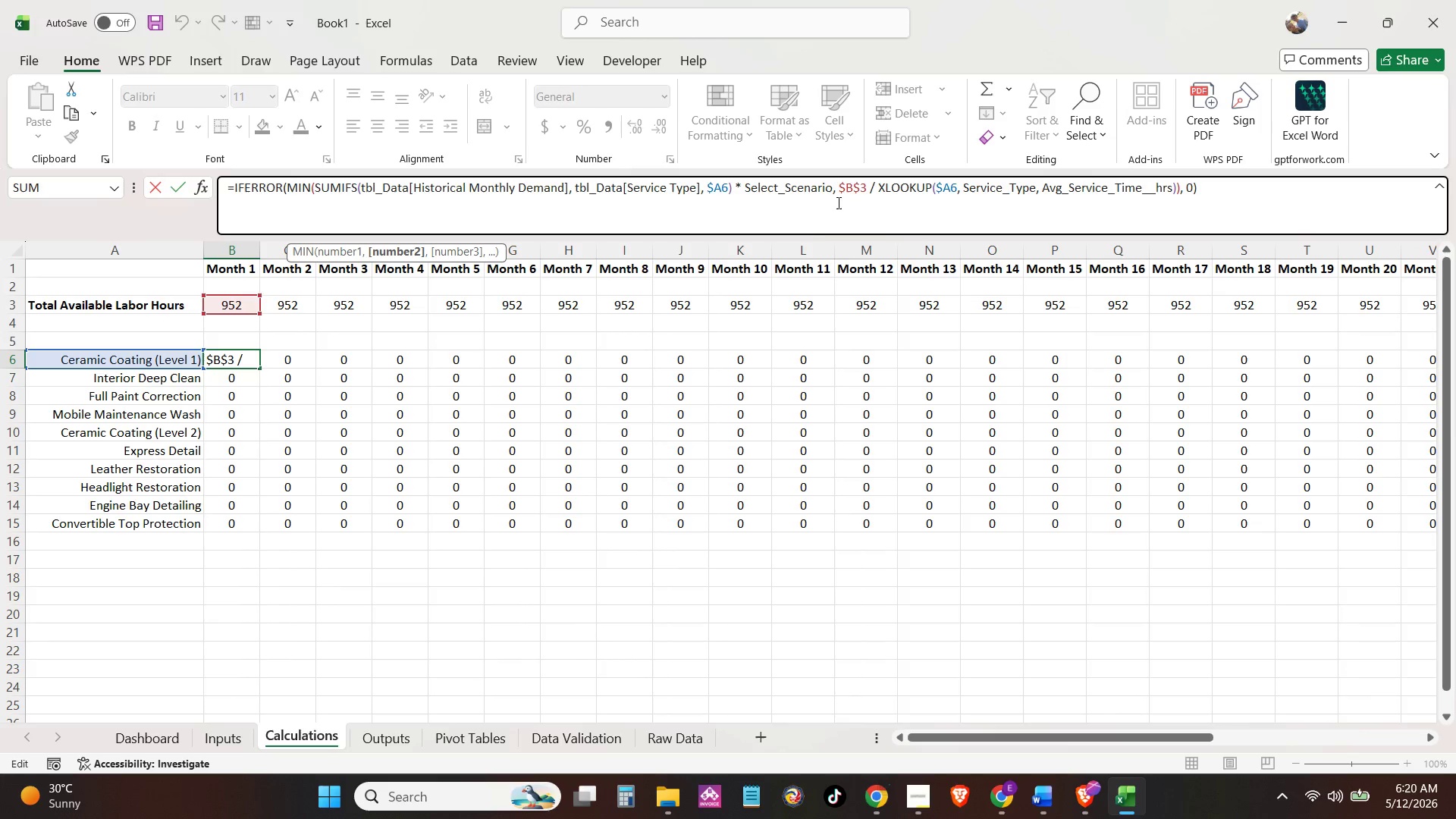 
left_click([249, 392])
 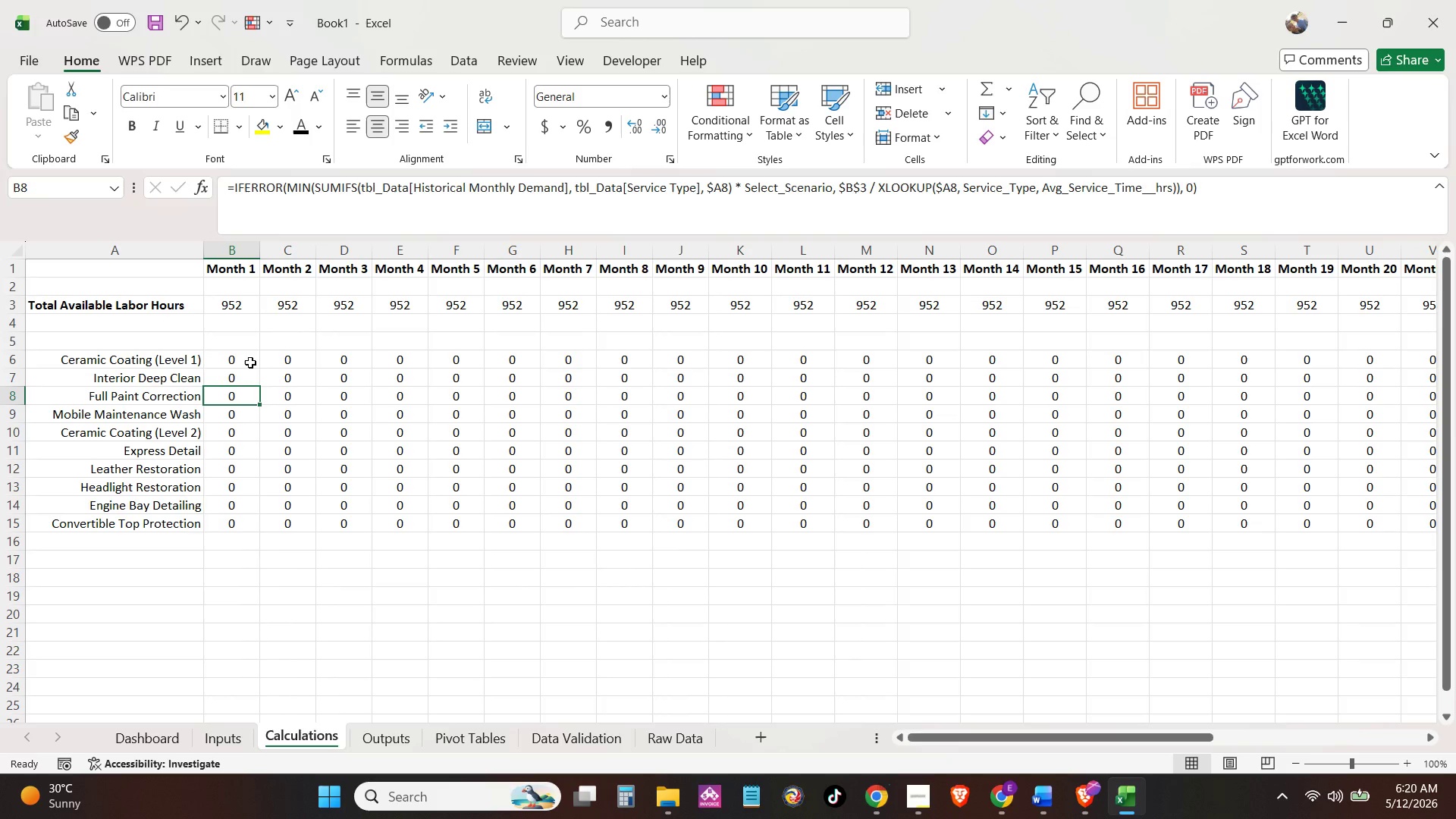 
left_click([250, 362])
 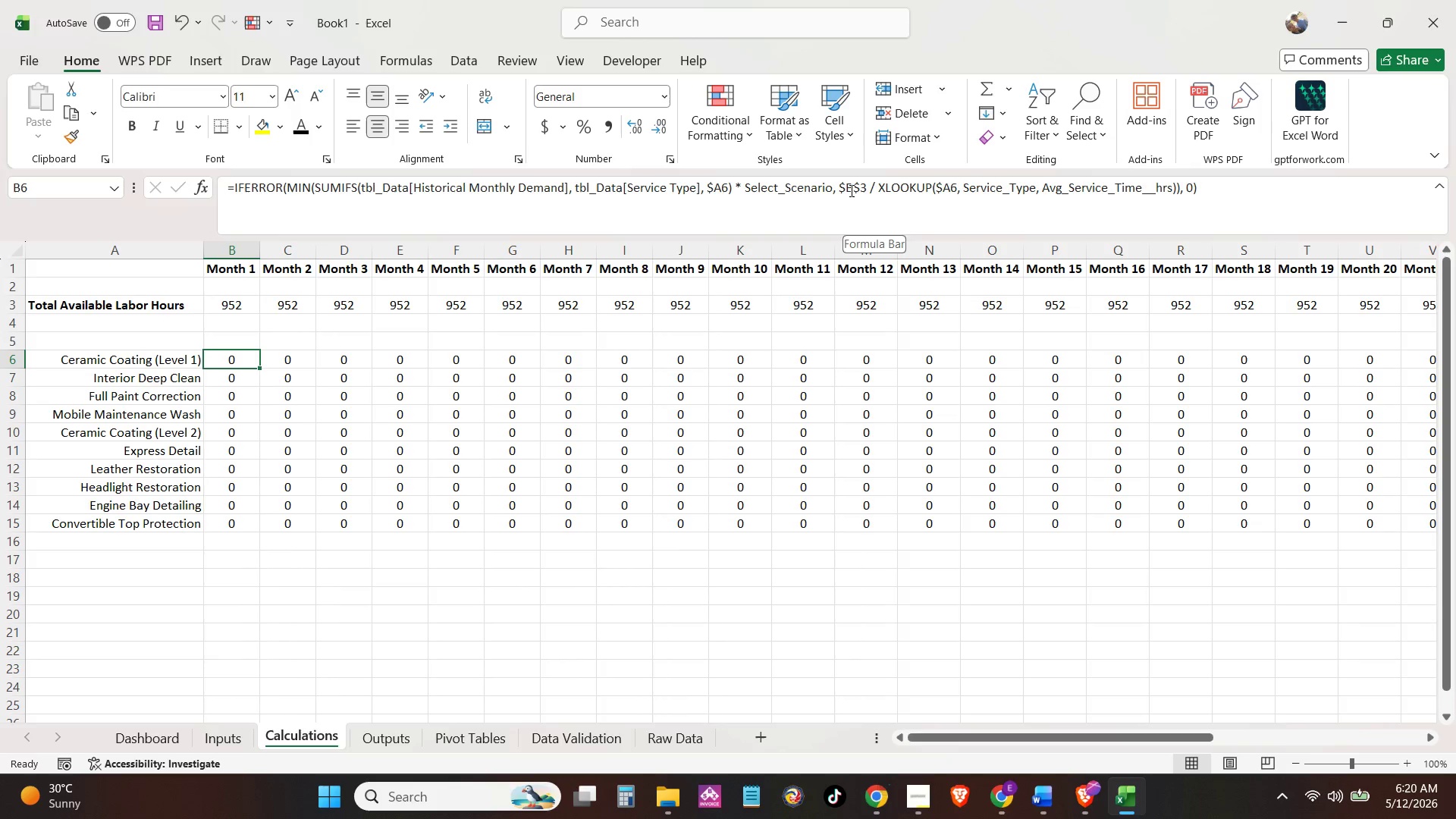 
left_click([847, 191])
 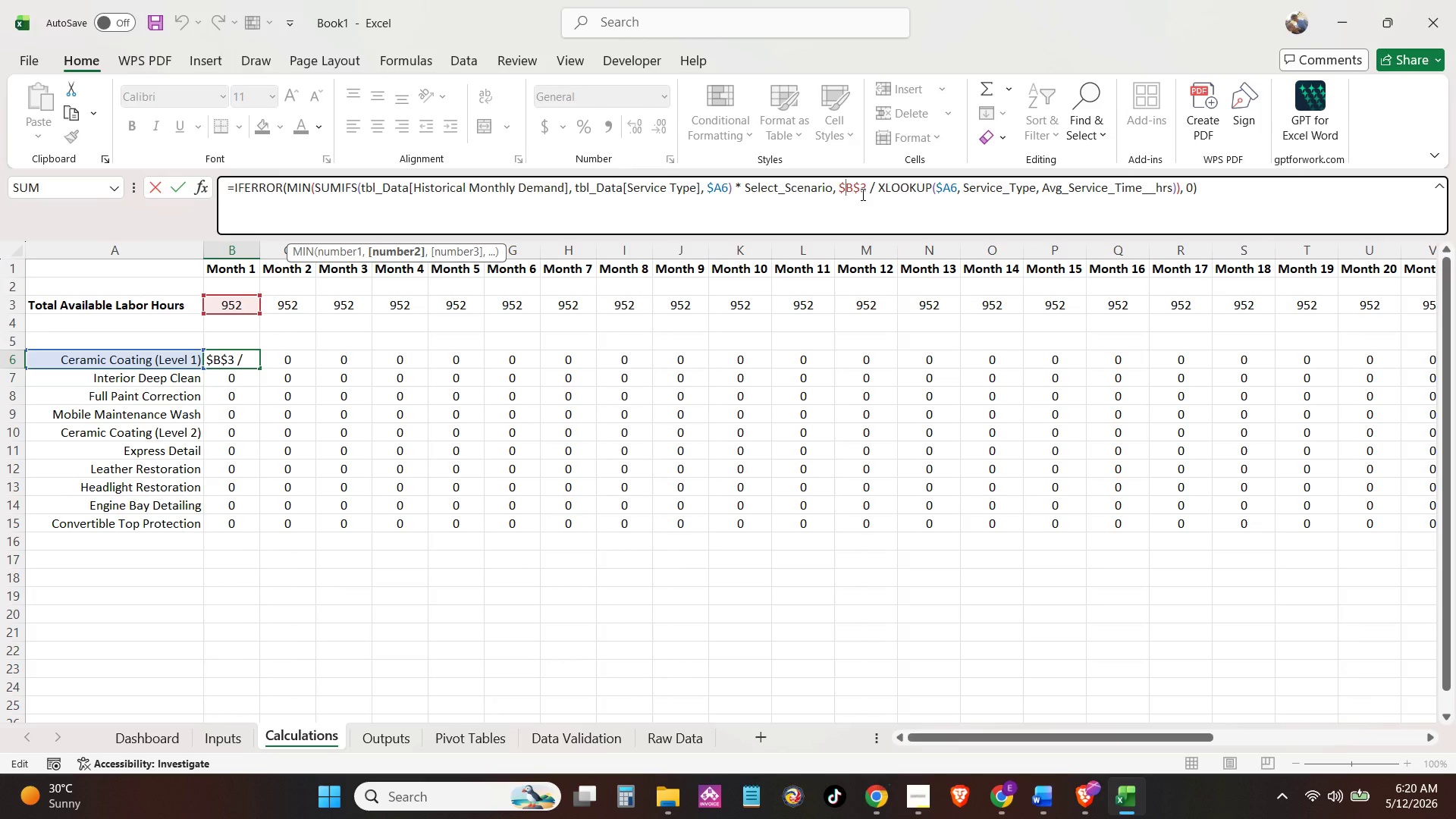 
key(Backspace)
 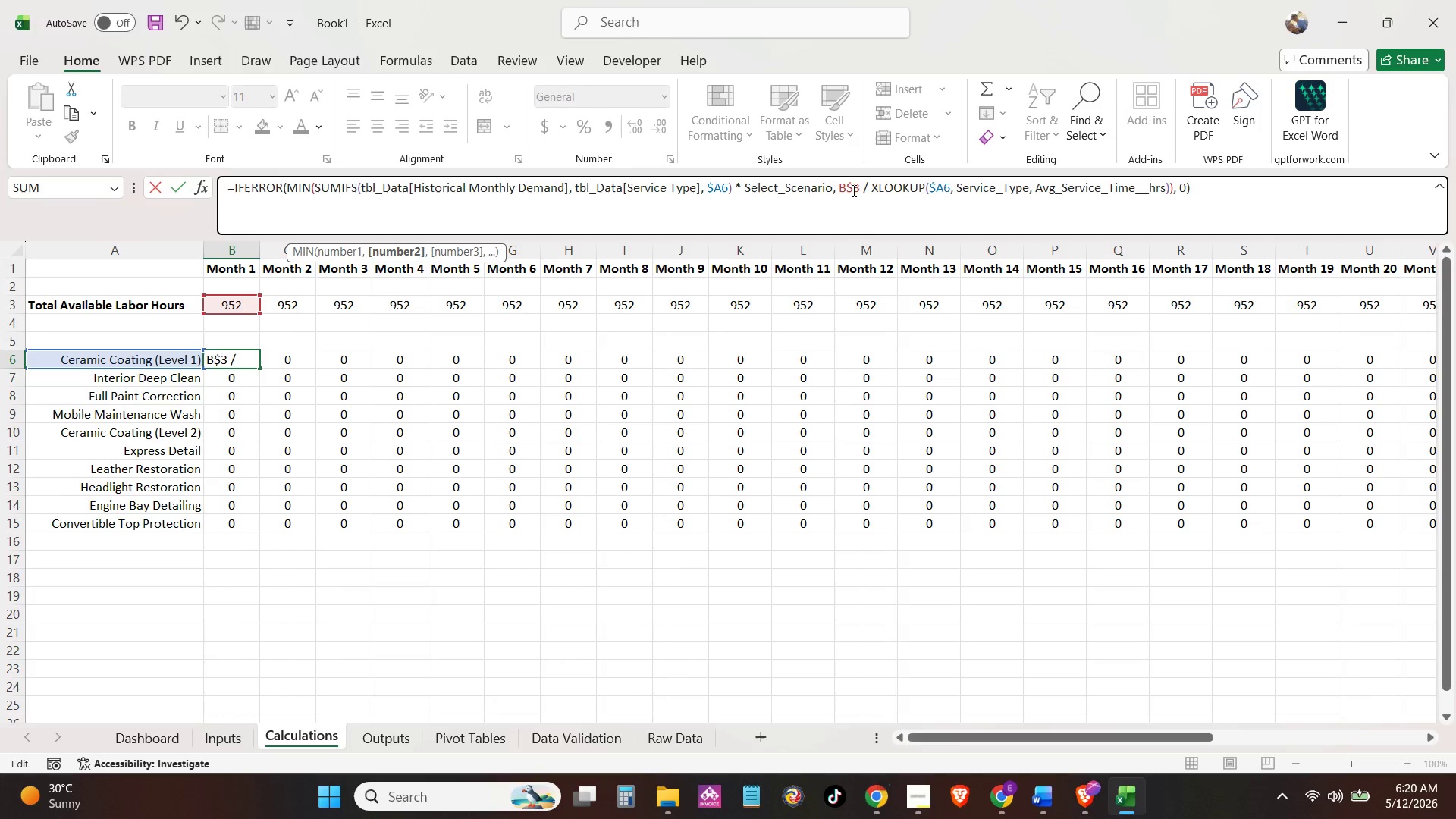 
left_click([852, 190])
 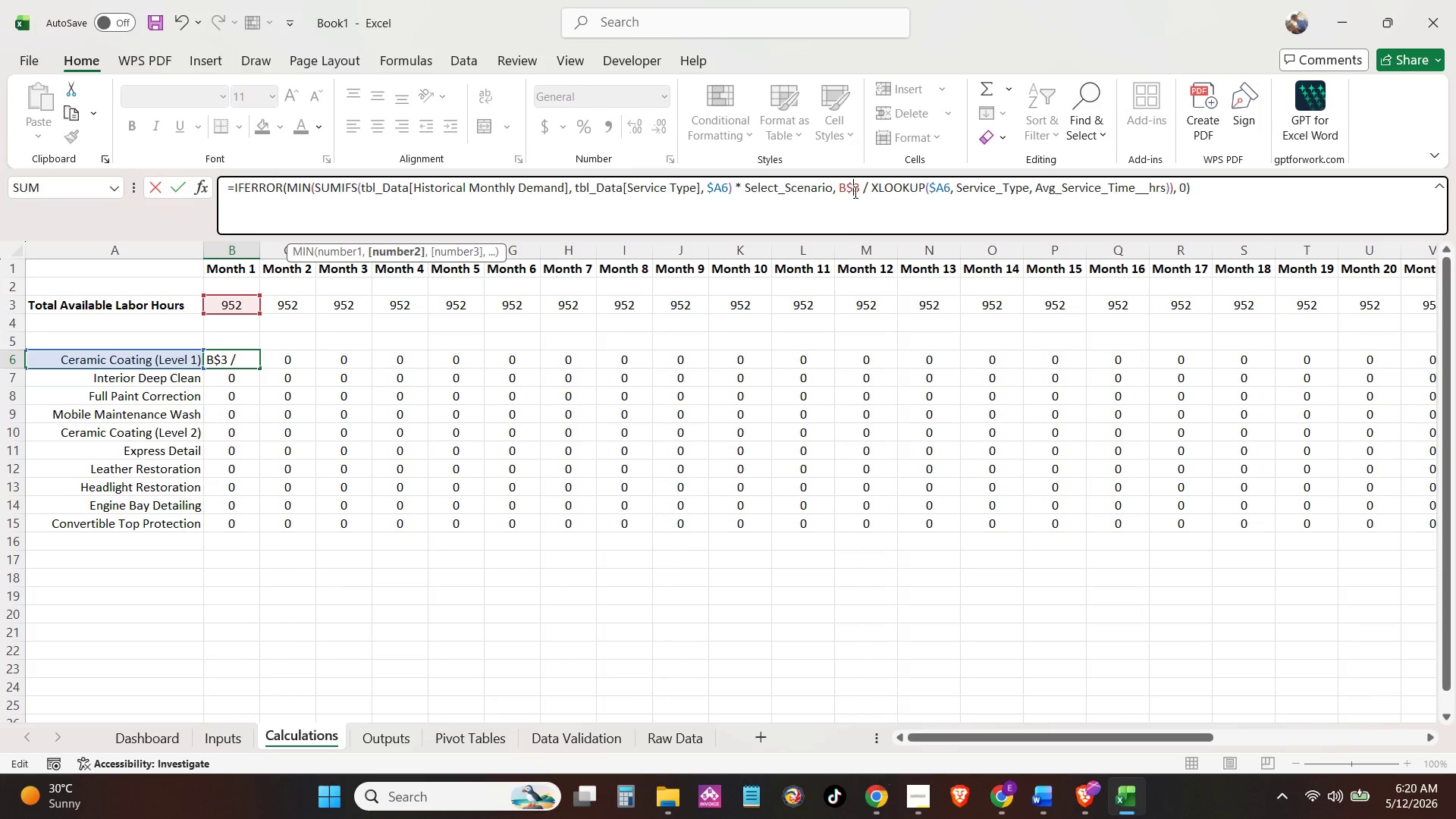 
key(Backspace)
 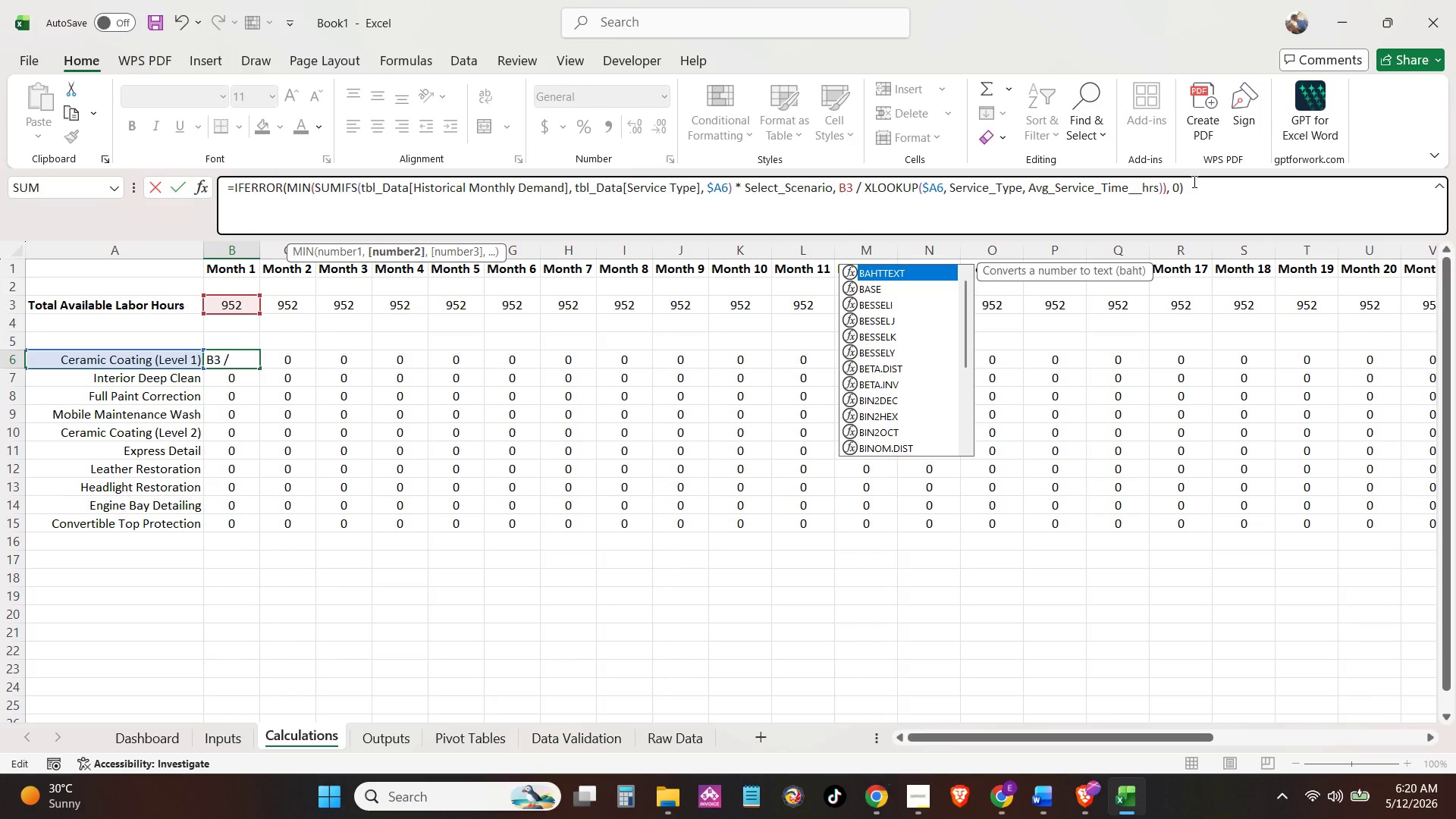 
left_click([1193, 181])
 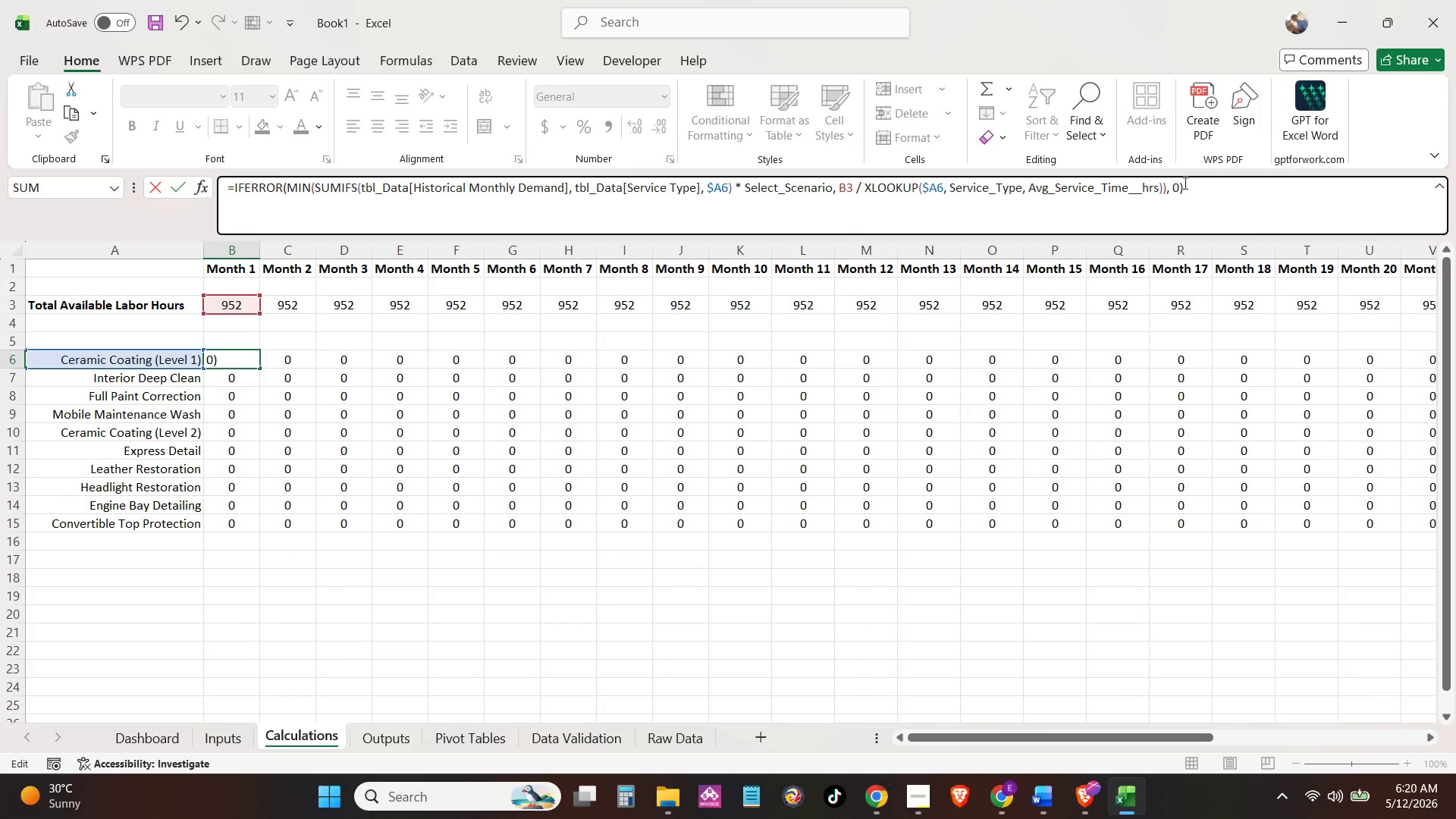 
left_click([1217, 184])
 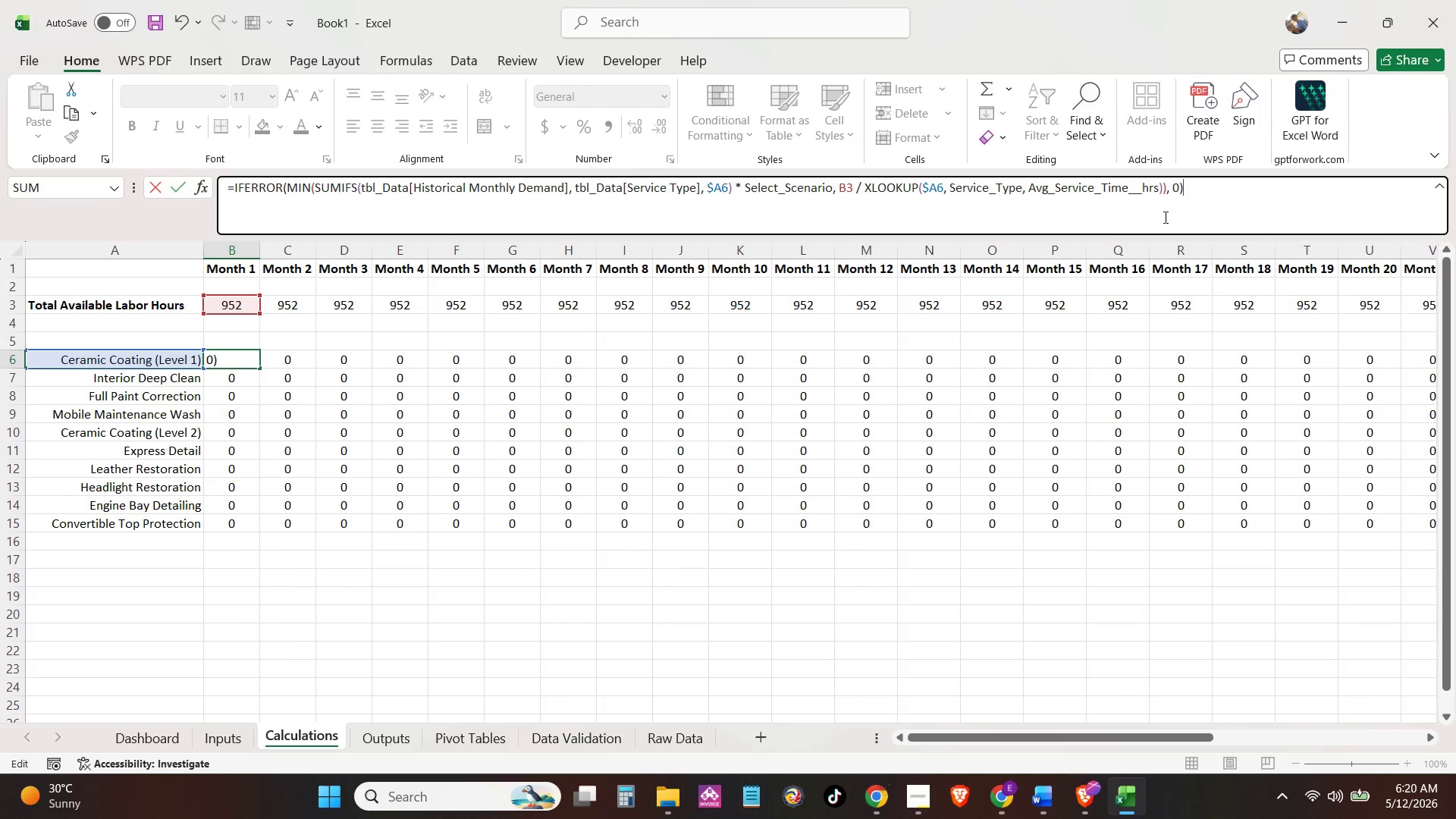 
key(NumpadEnter)
 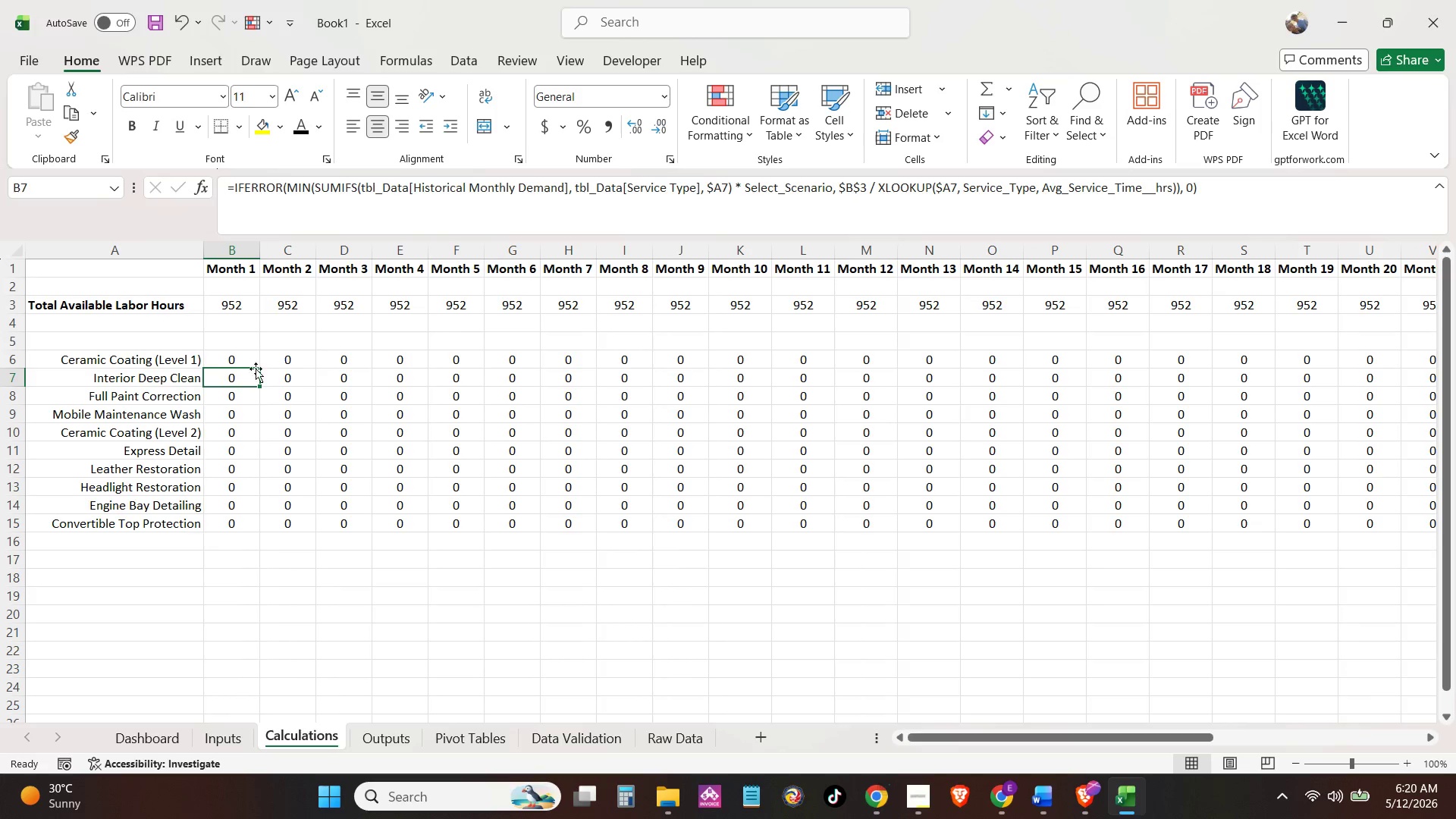 
left_click([253, 358])
 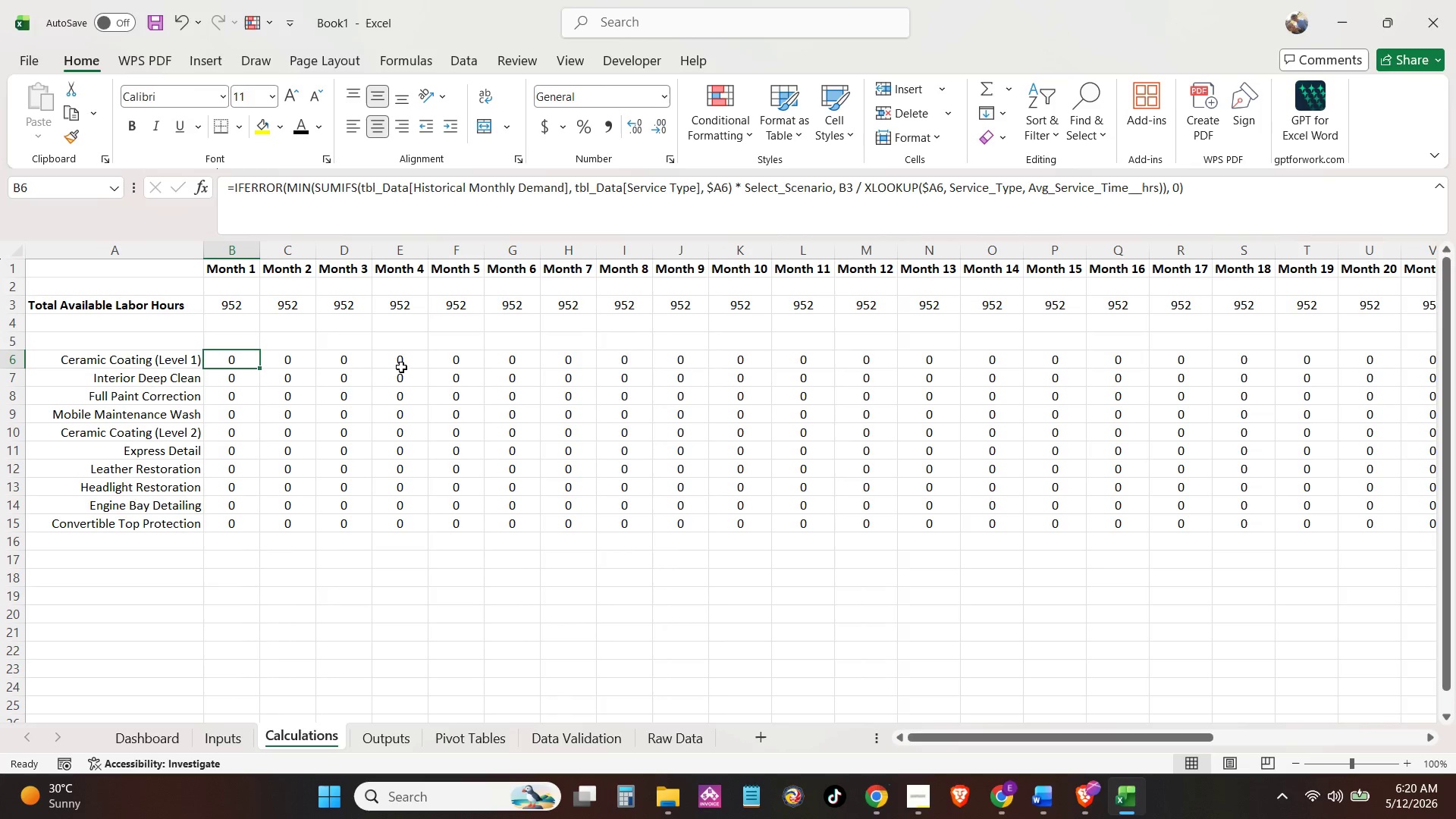 
left_click_drag(start_coordinate=[262, 367], to_coordinate=[261, 380])
 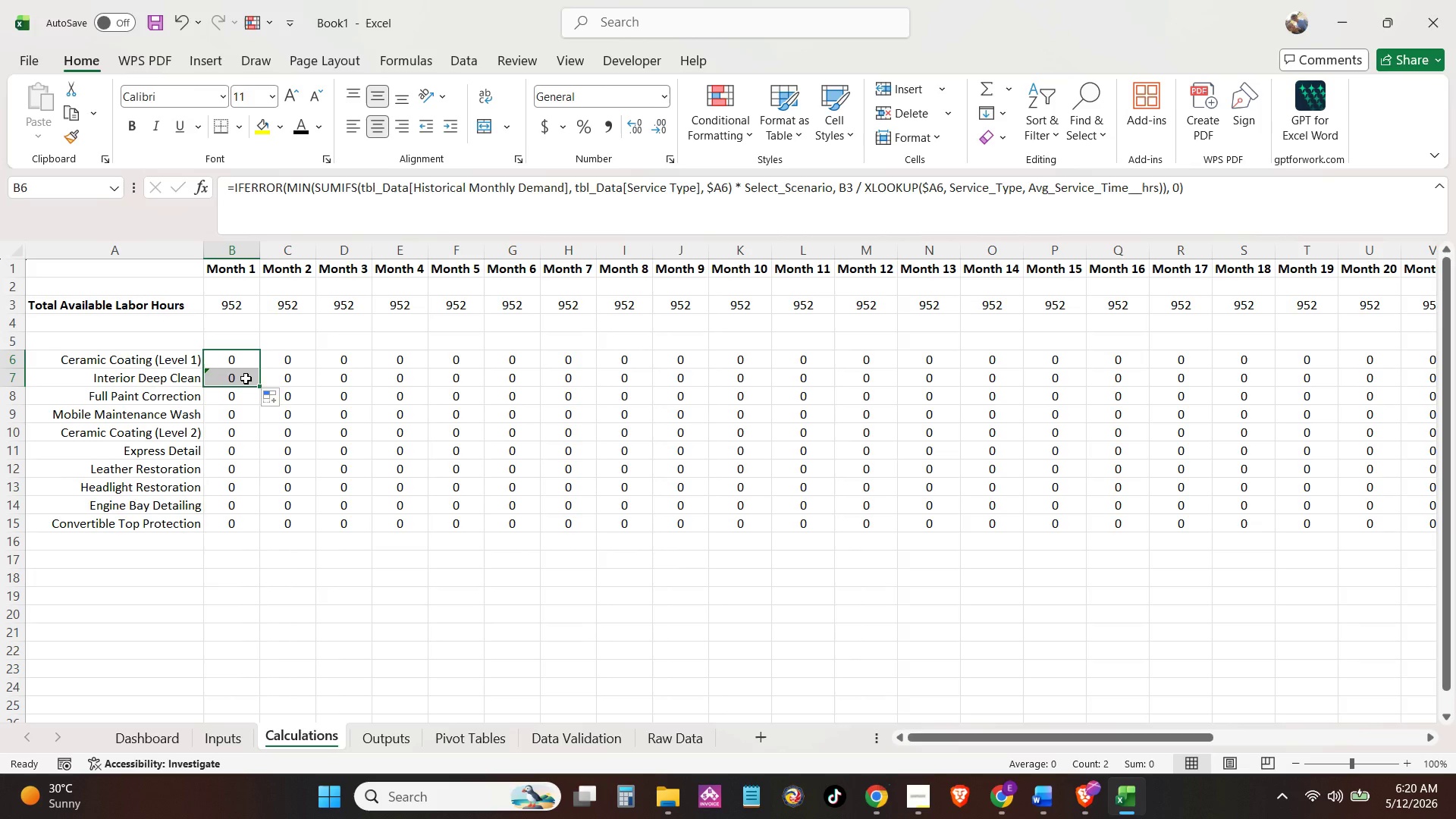 
left_click([246, 378])
 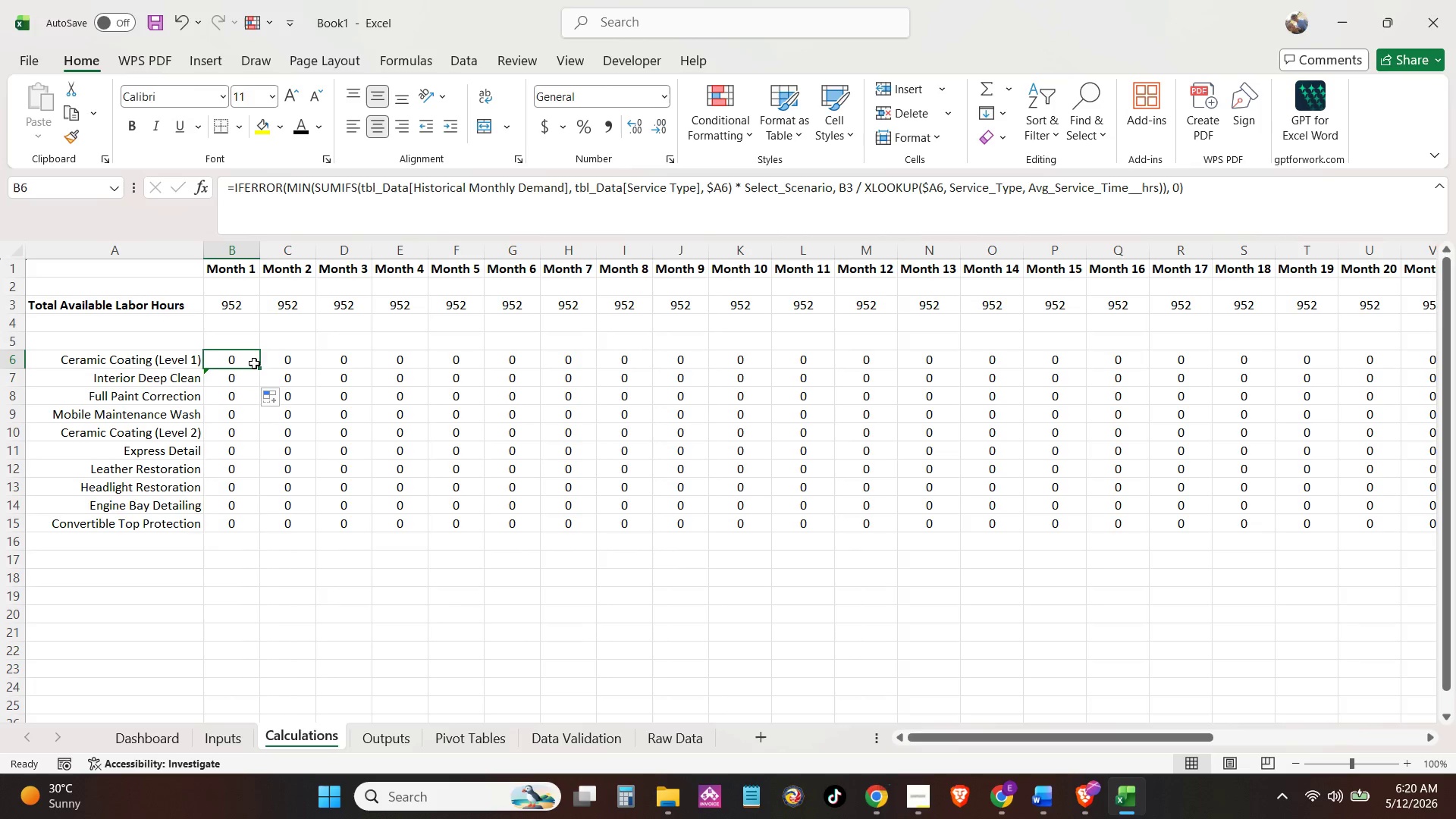 
double_click([253, 378])
 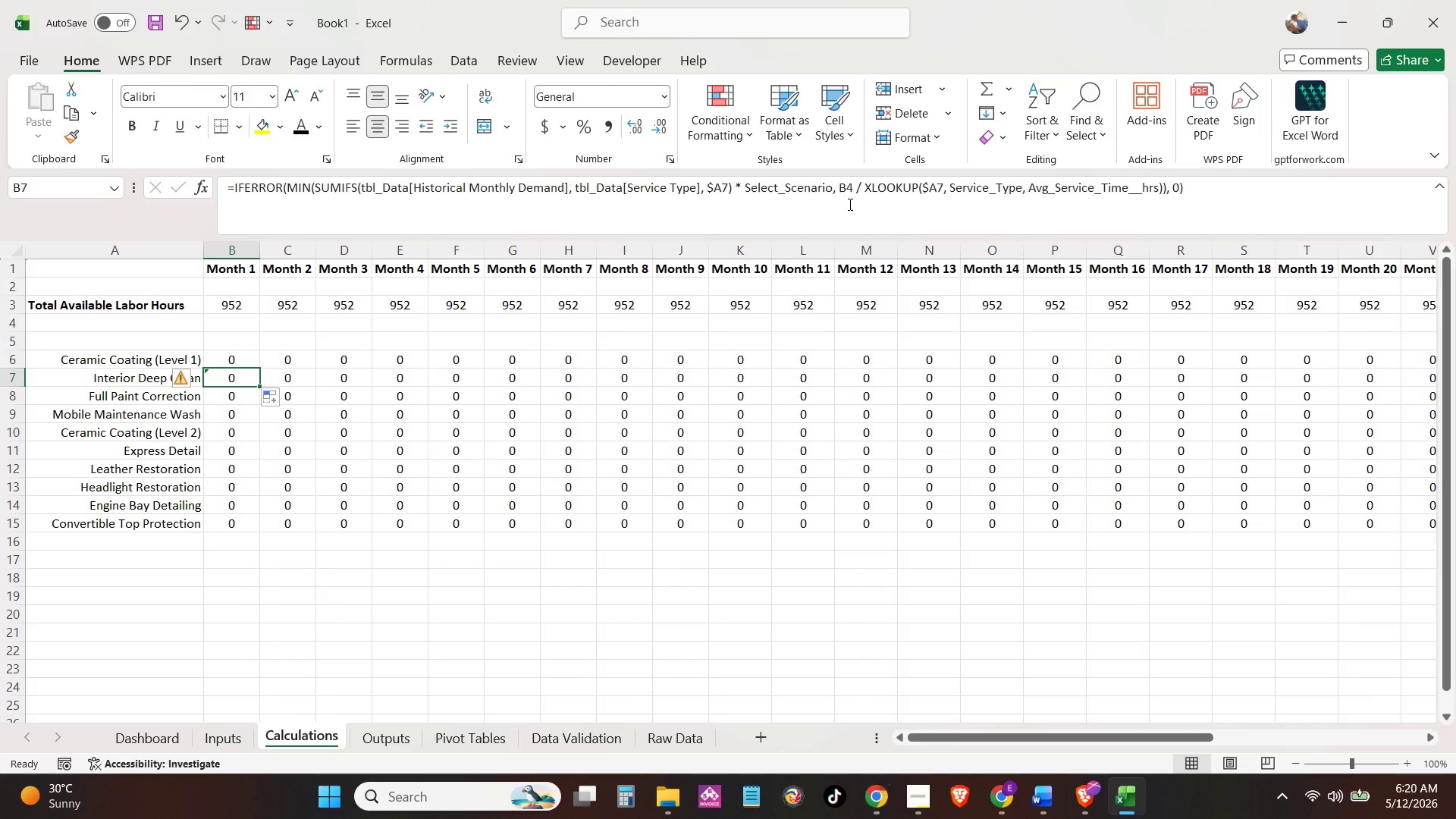 
hold_key(key=ControlLeft, duration=0.52)
 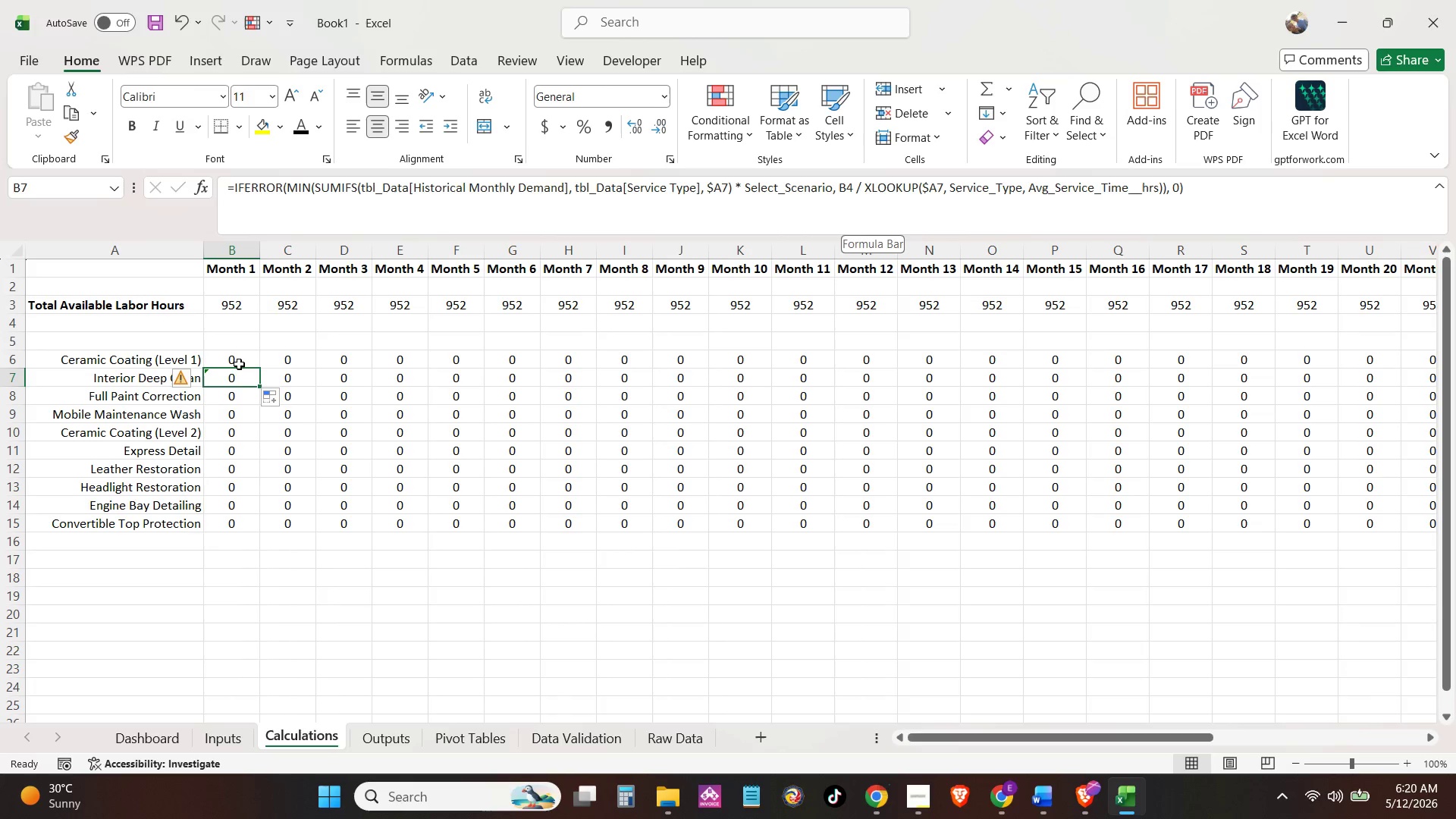 
left_click([238, 365])
 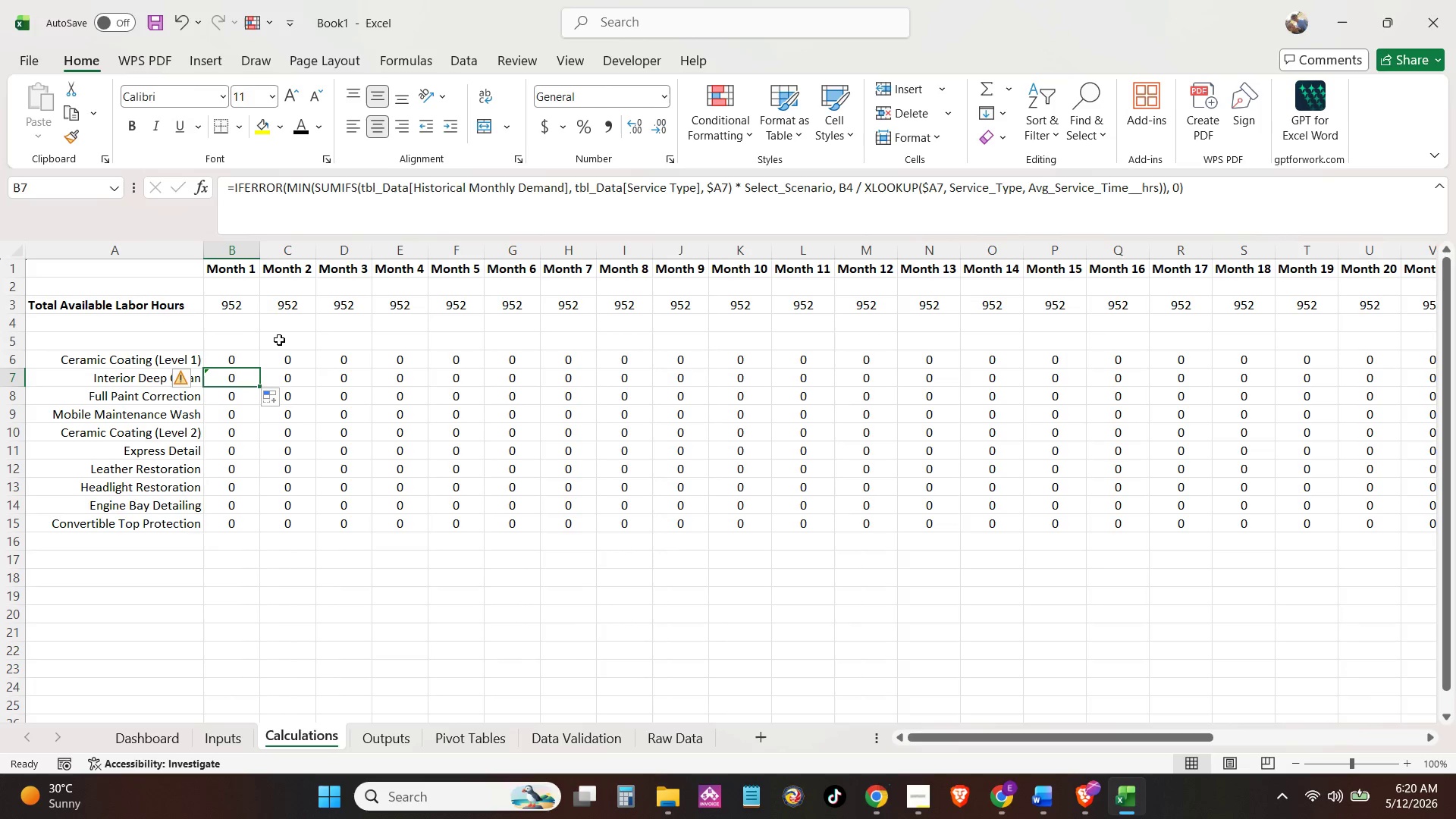 
left_click([237, 369])
 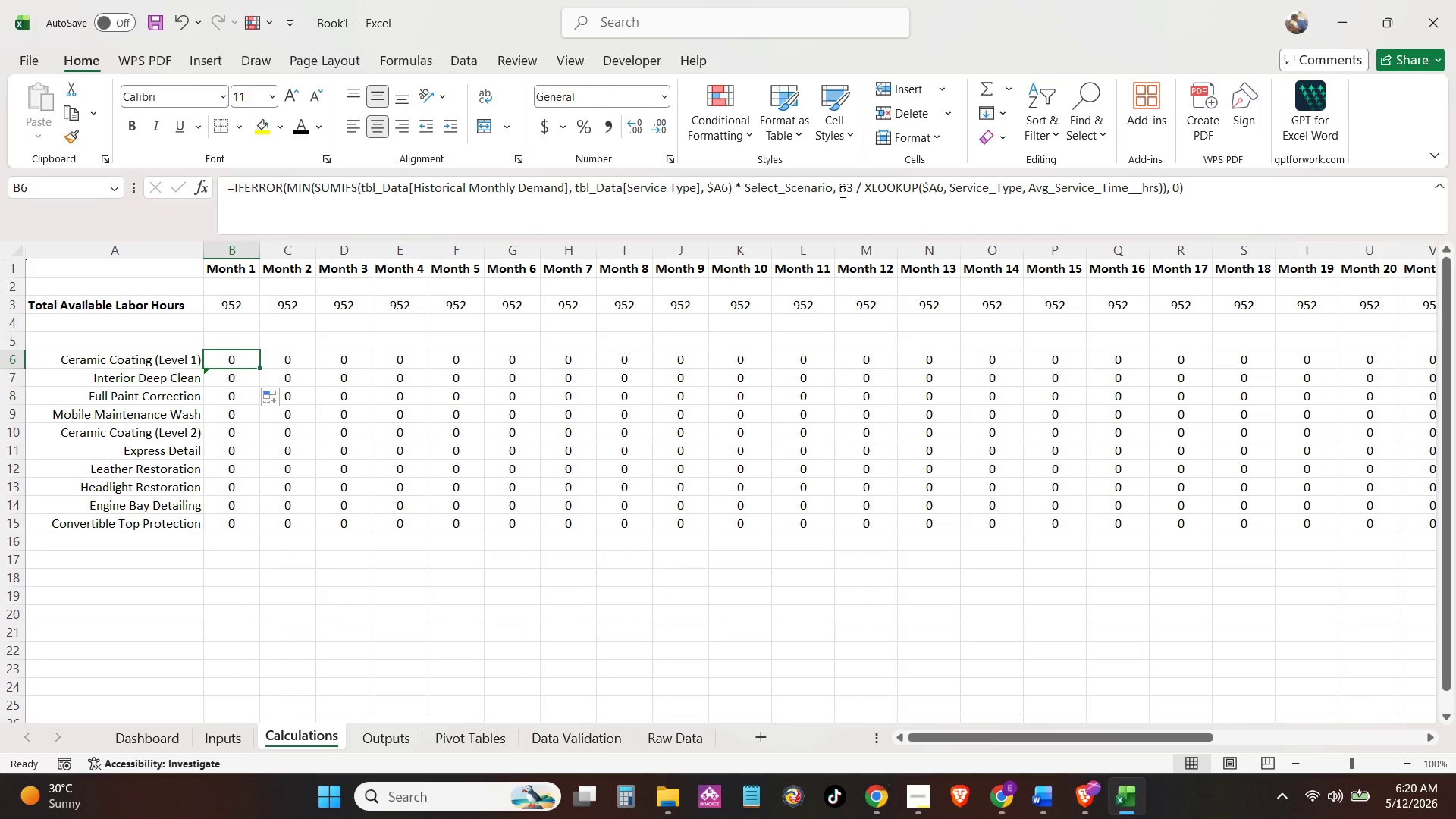 
left_click([845, 191])
 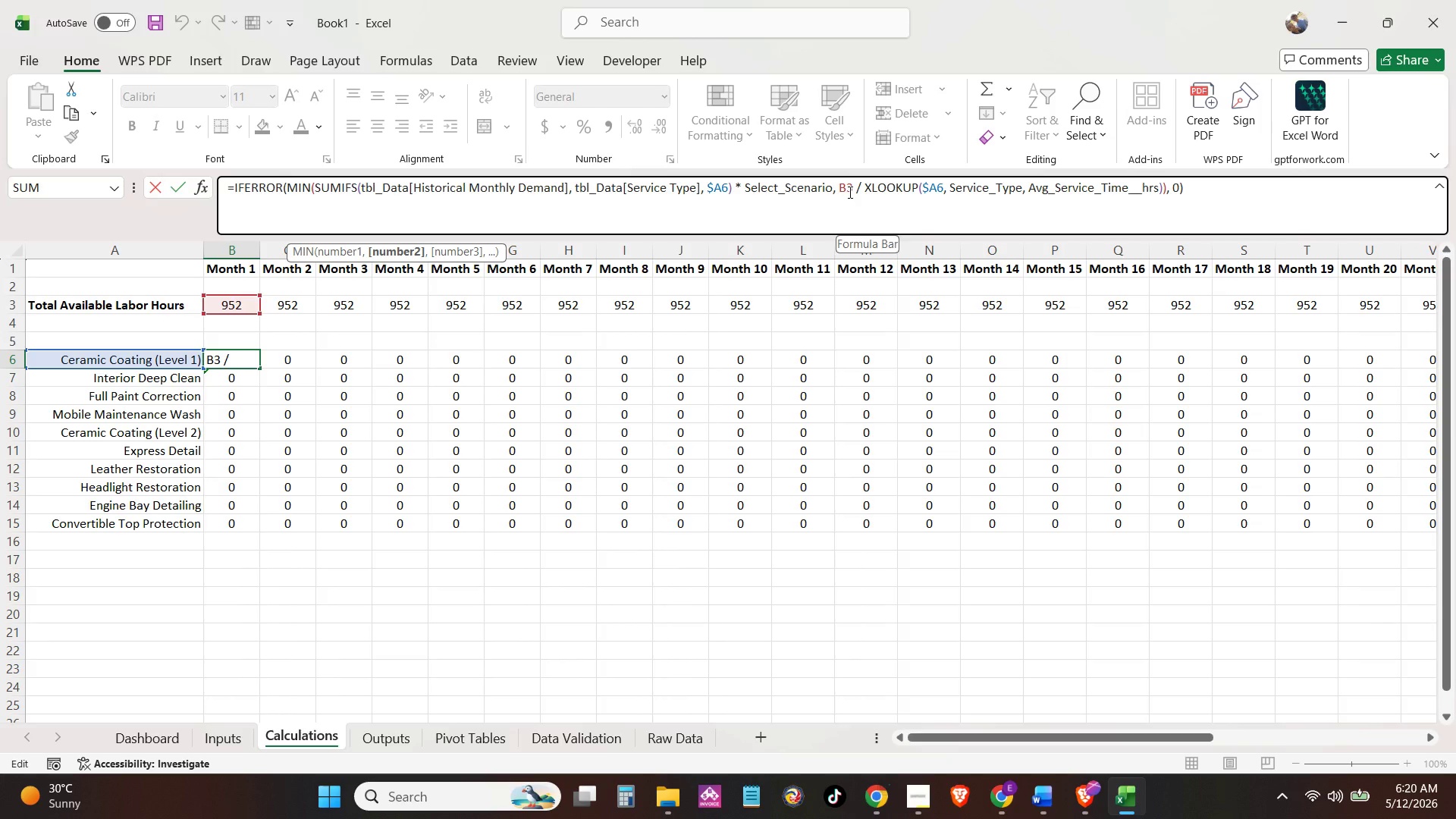 
key(Shift+4)
 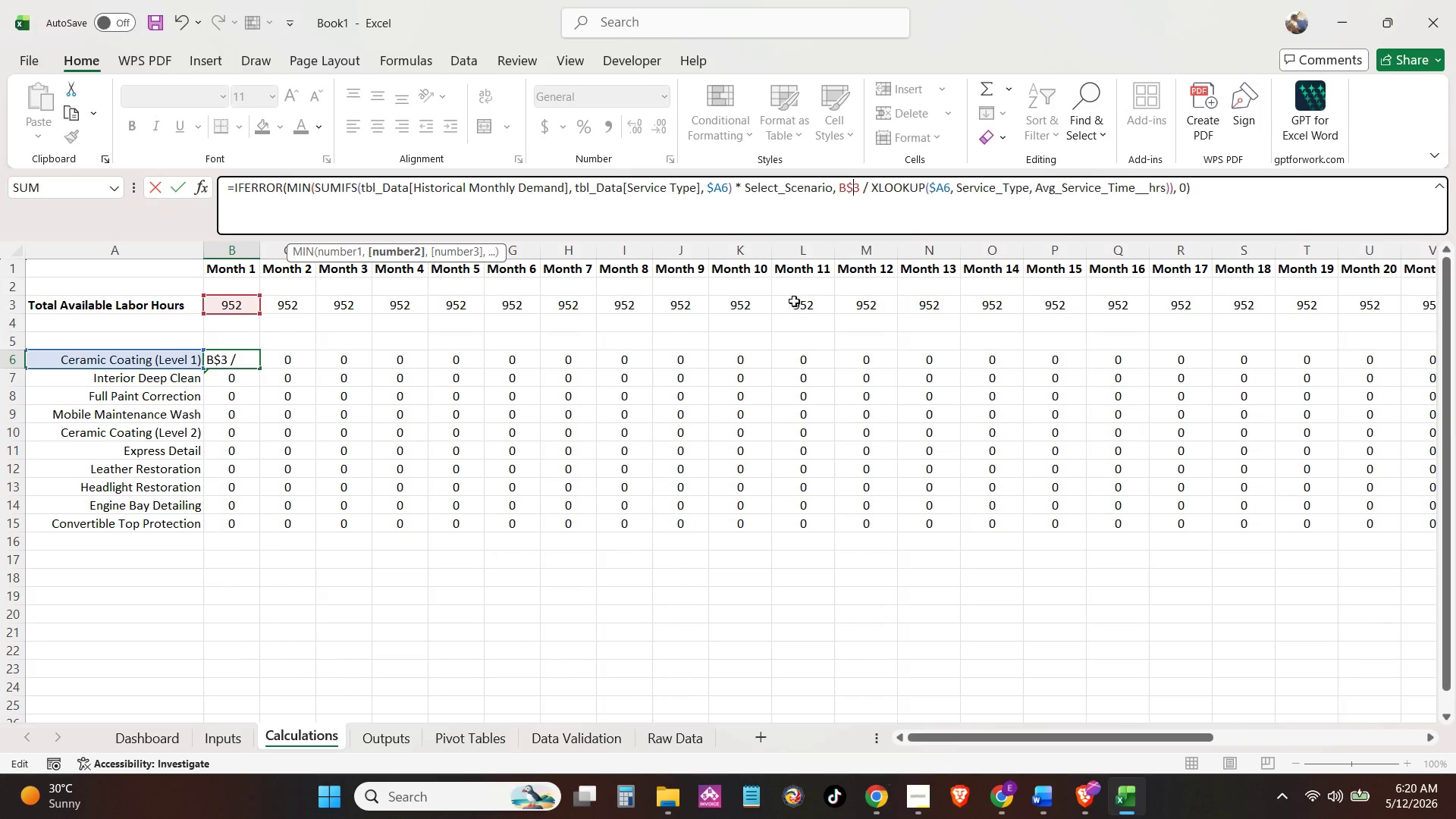 
left_click([783, 318])
 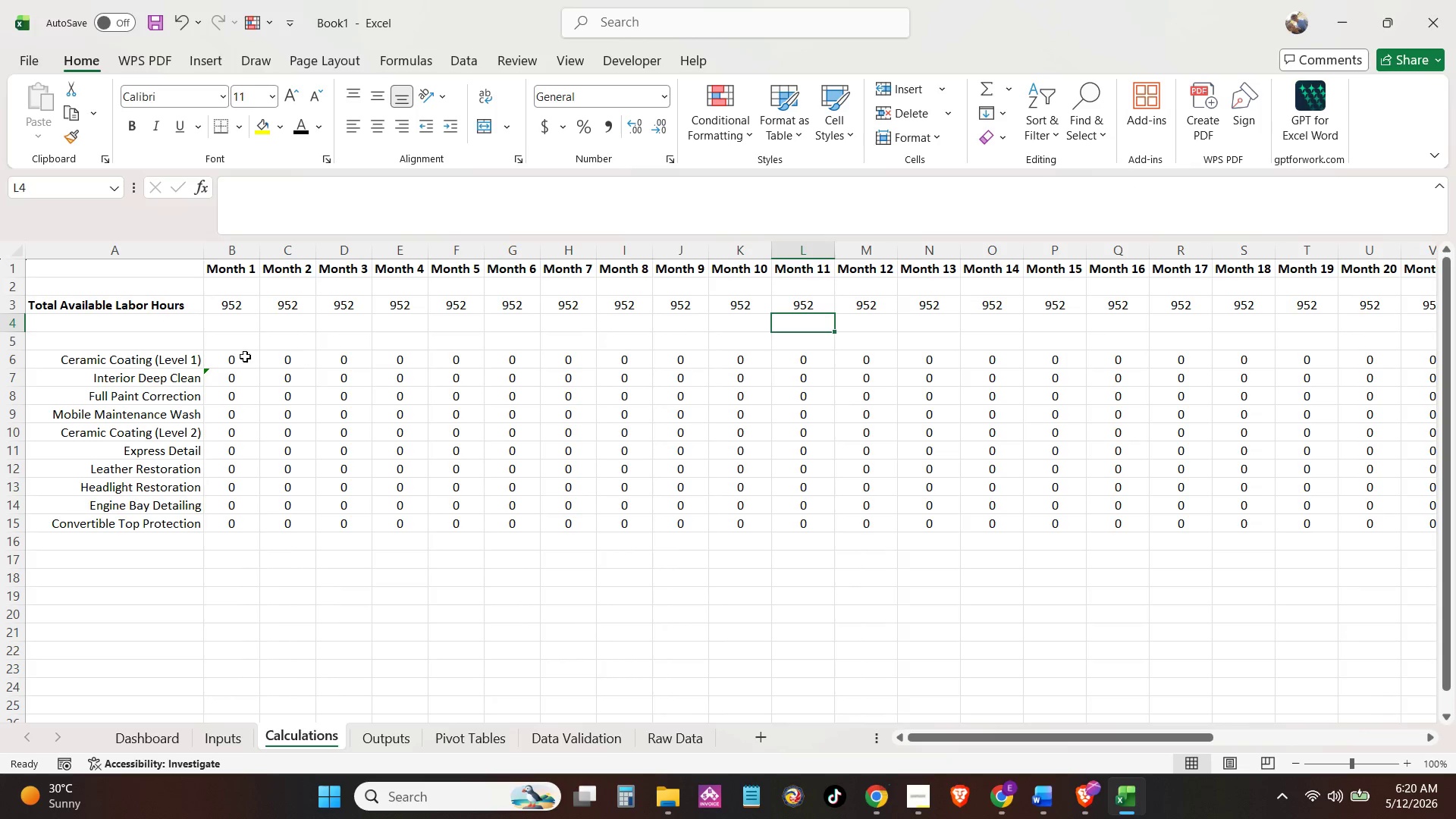 
left_click([213, 365])
 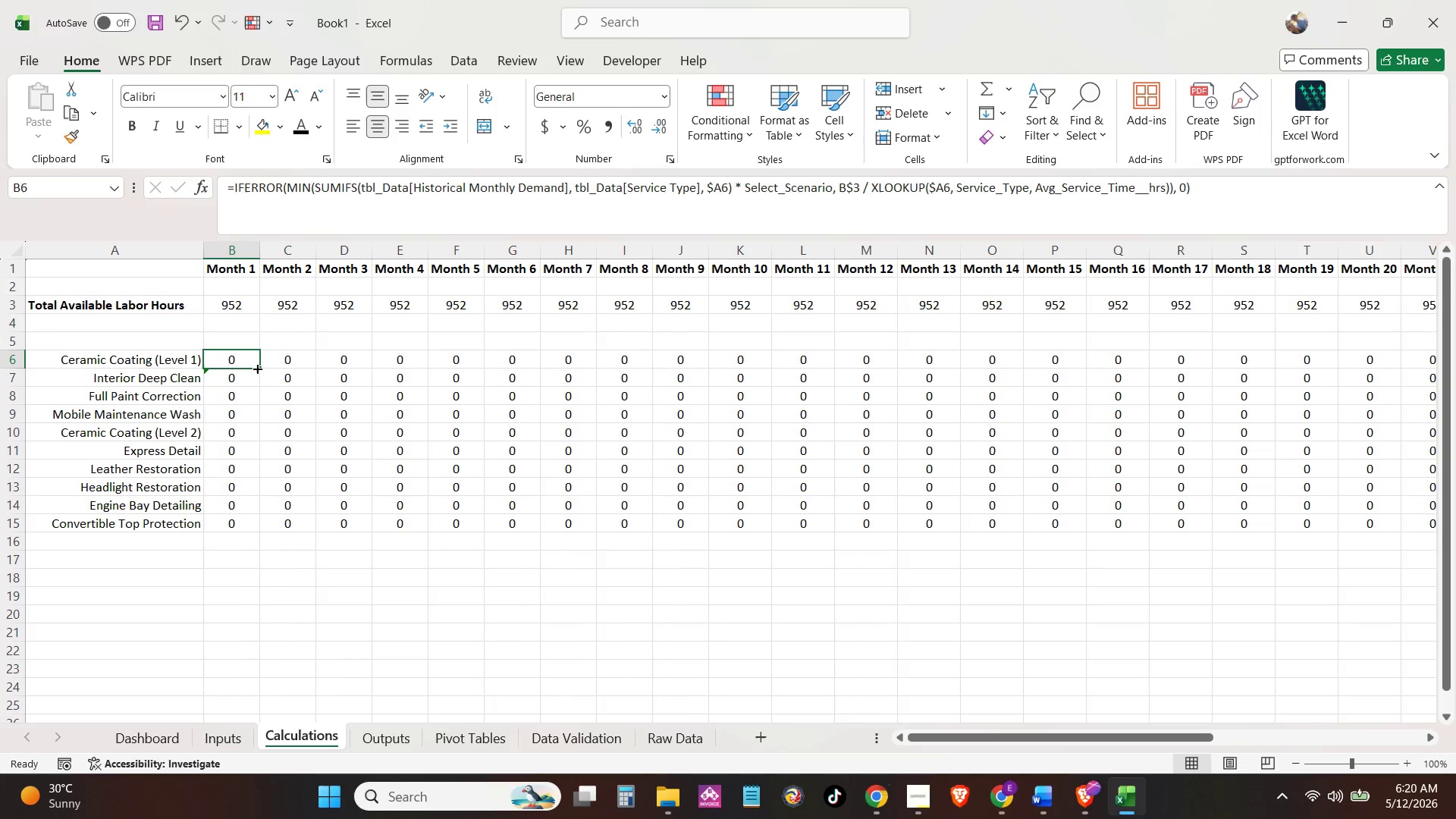 
left_click_drag(start_coordinate=[261, 370], to_coordinate=[256, 388])
 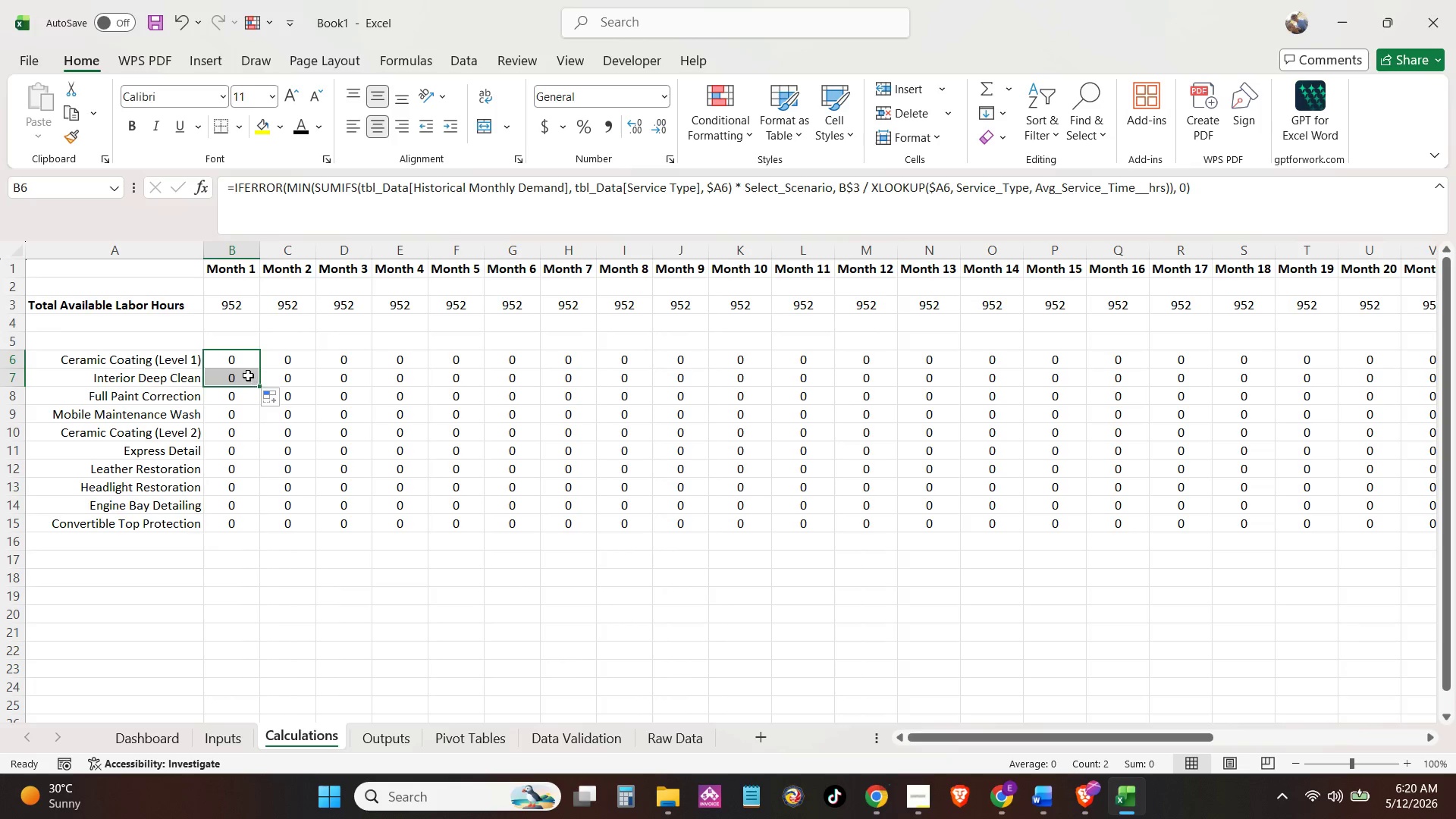 
left_click([248, 375])
 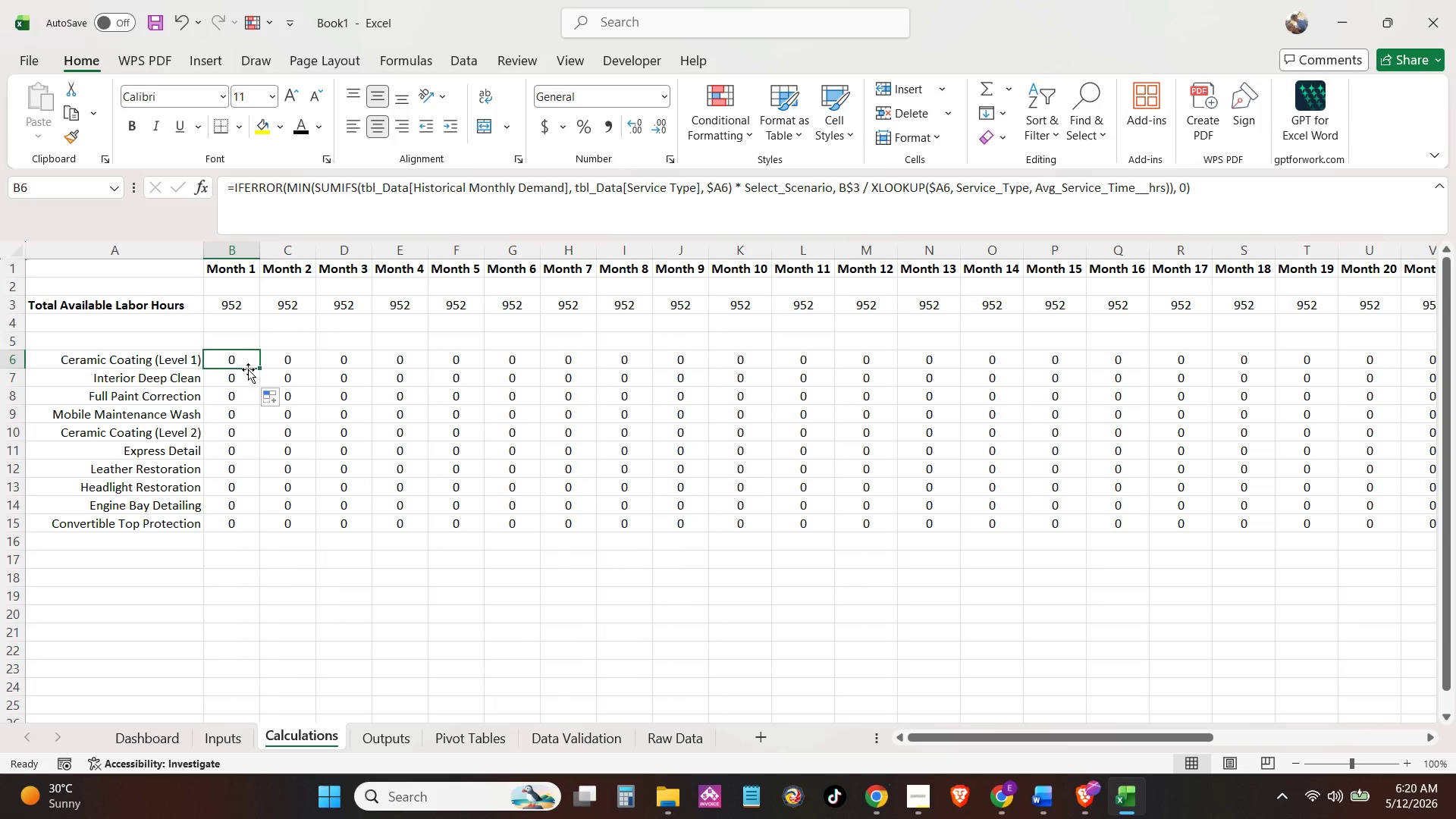 
left_click([248, 371])
 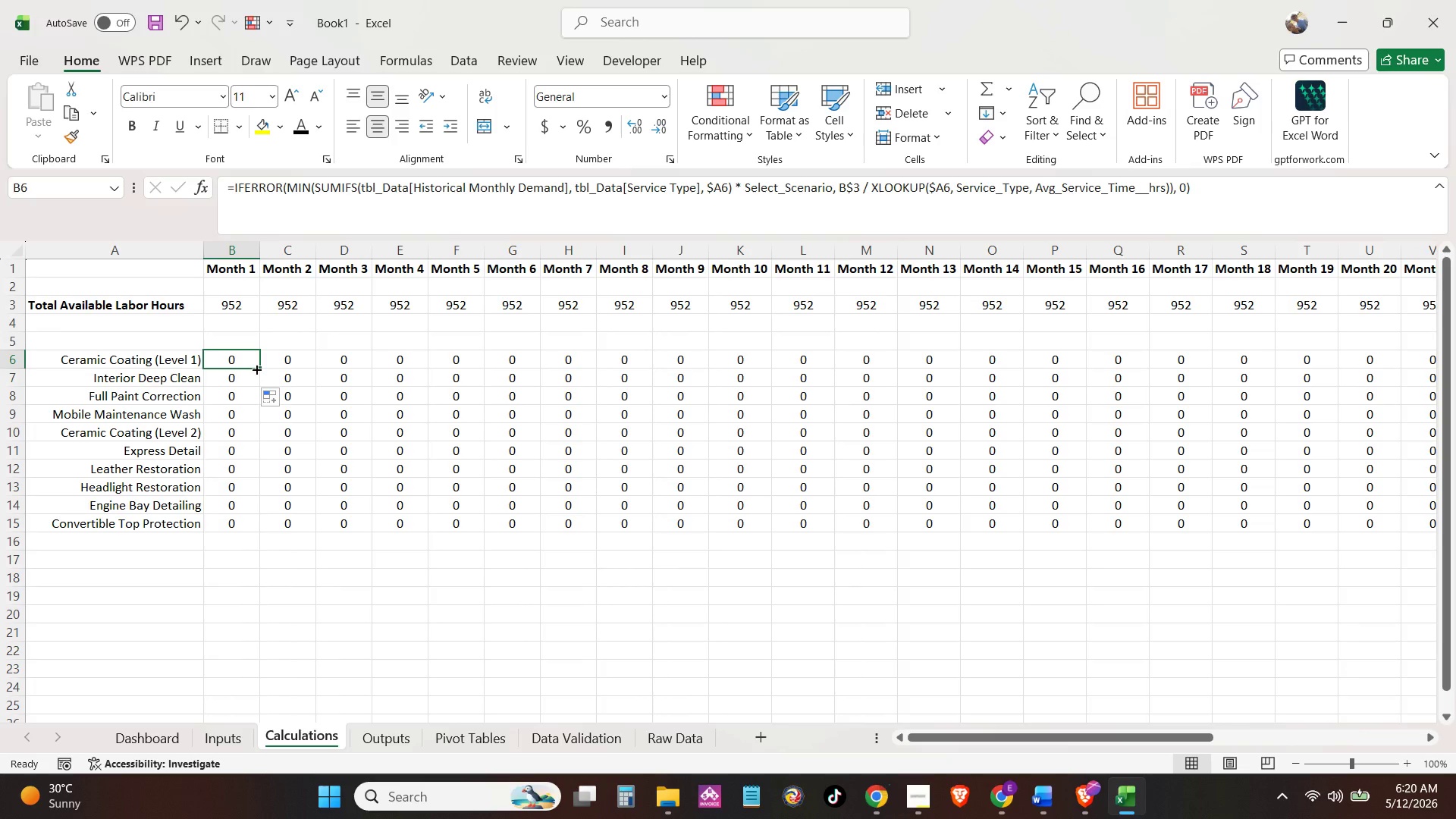 
left_click_drag(start_coordinate=[258, 368], to_coordinate=[240, 526])
 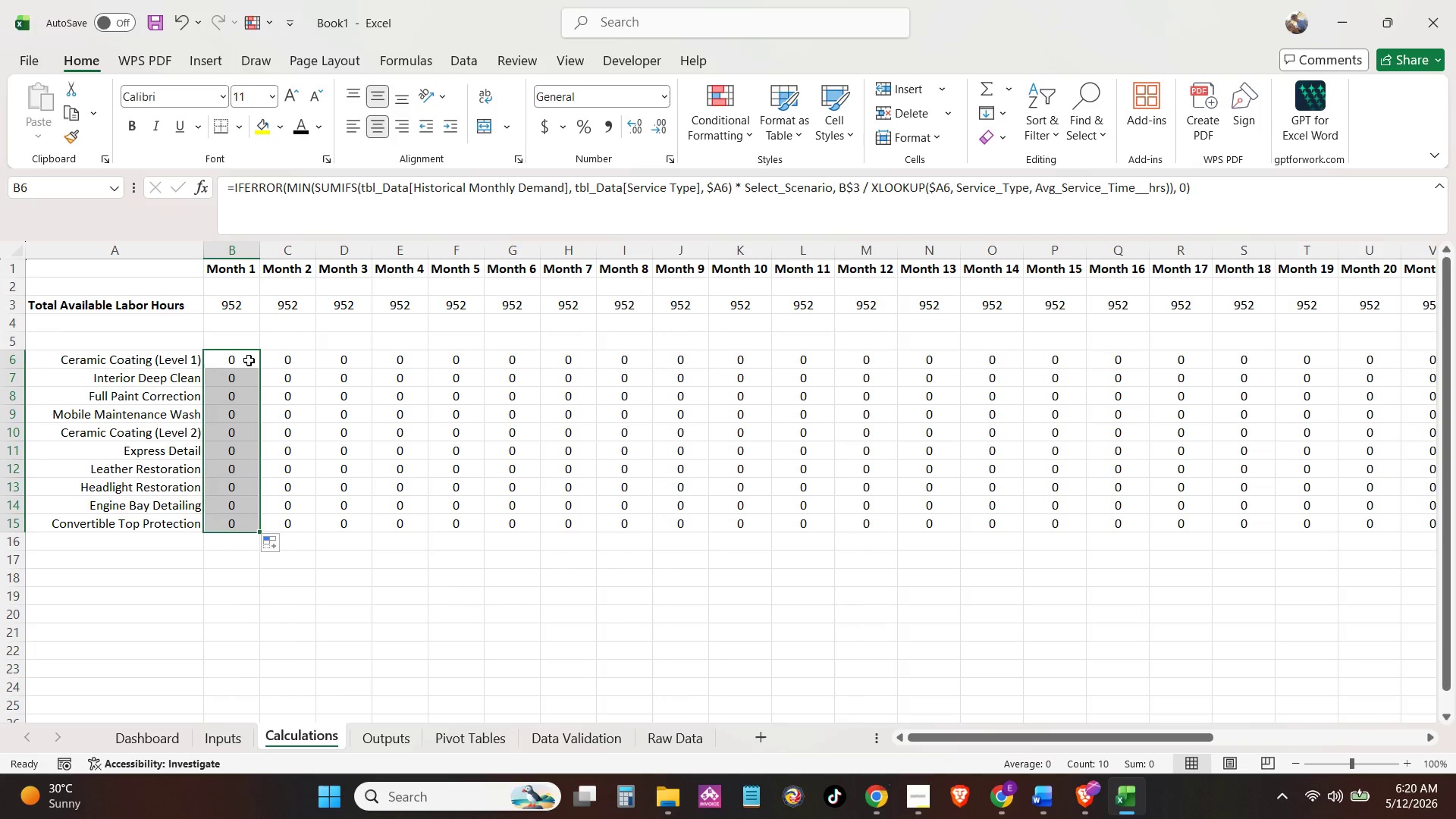 
left_click_drag(start_coordinate=[250, 359], to_coordinate=[254, 358])
 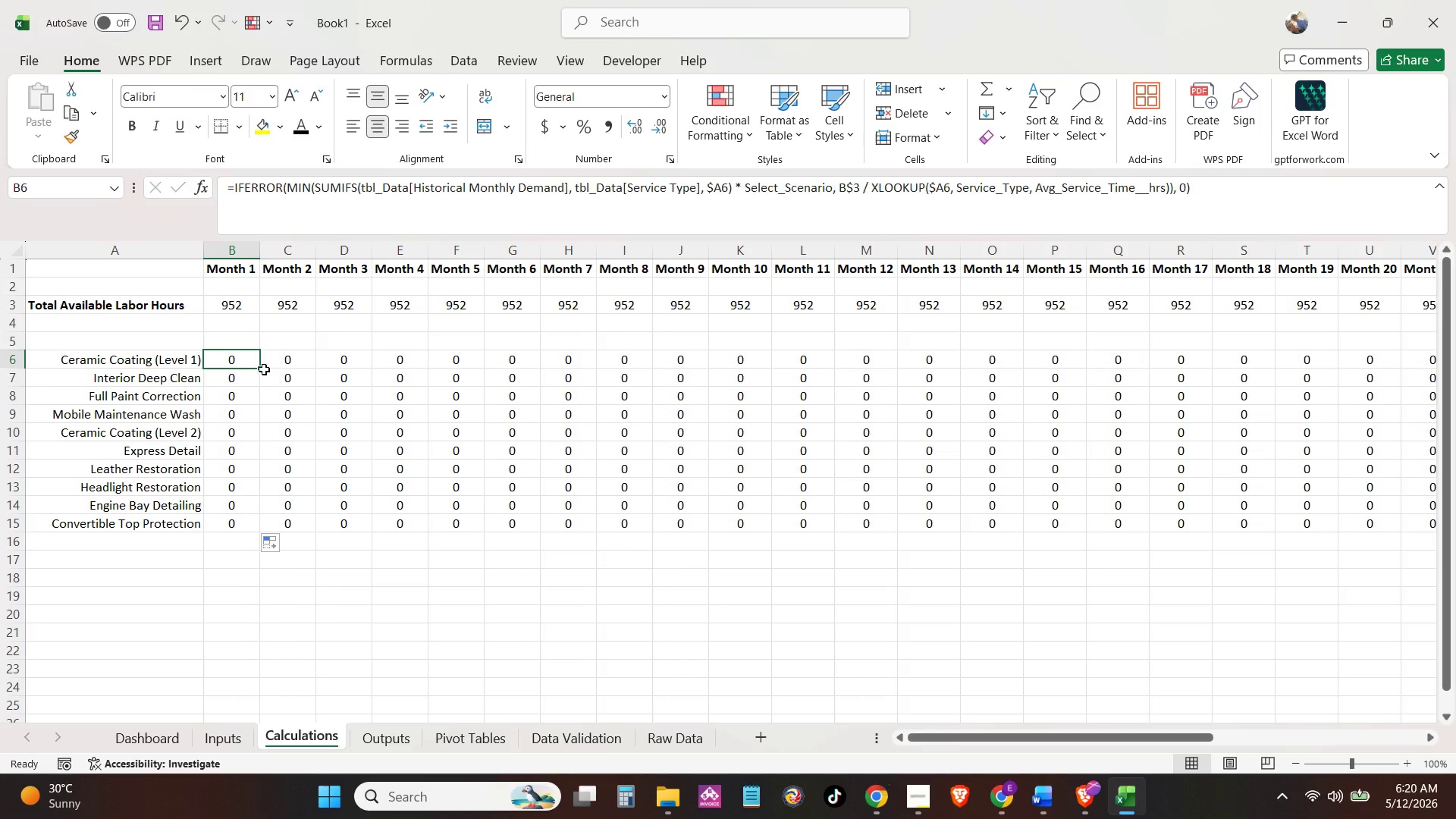 
left_click_drag(start_coordinate=[262, 369], to_coordinate=[298, 366])
 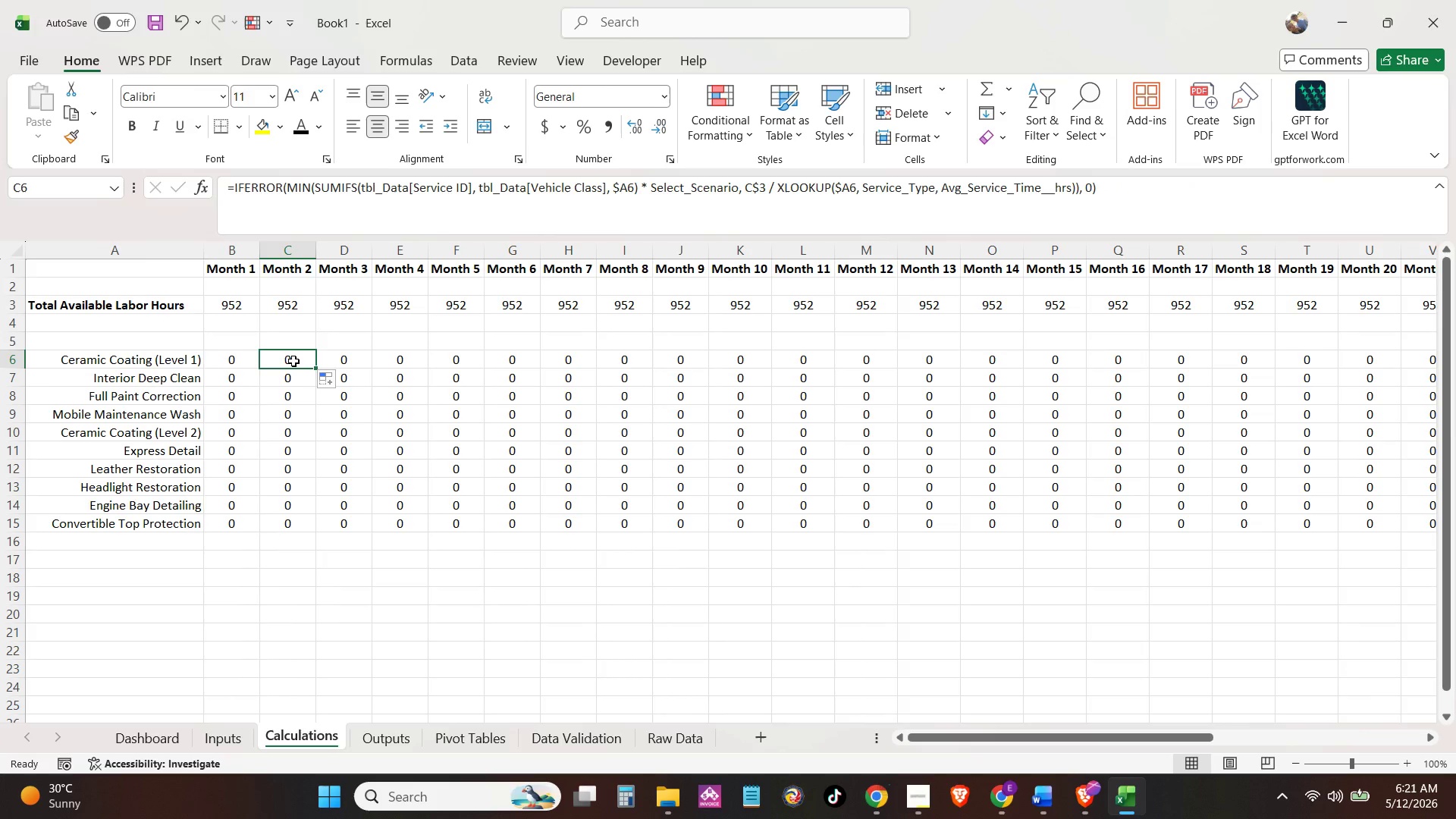 
left_click([293, 361])
 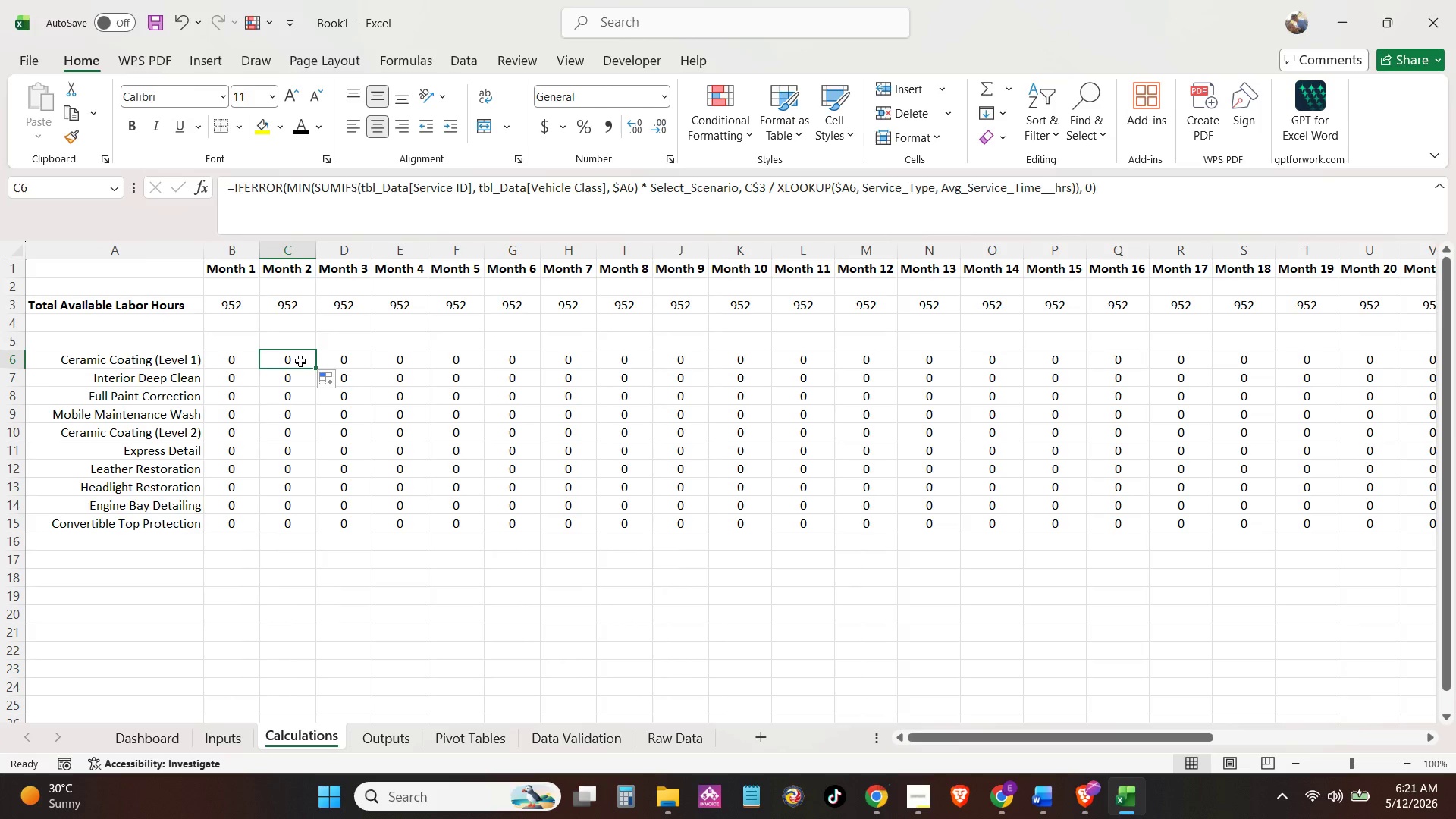 
left_click_drag(start_coordinate=[314, 366], to_coordinate=[303, 532])
 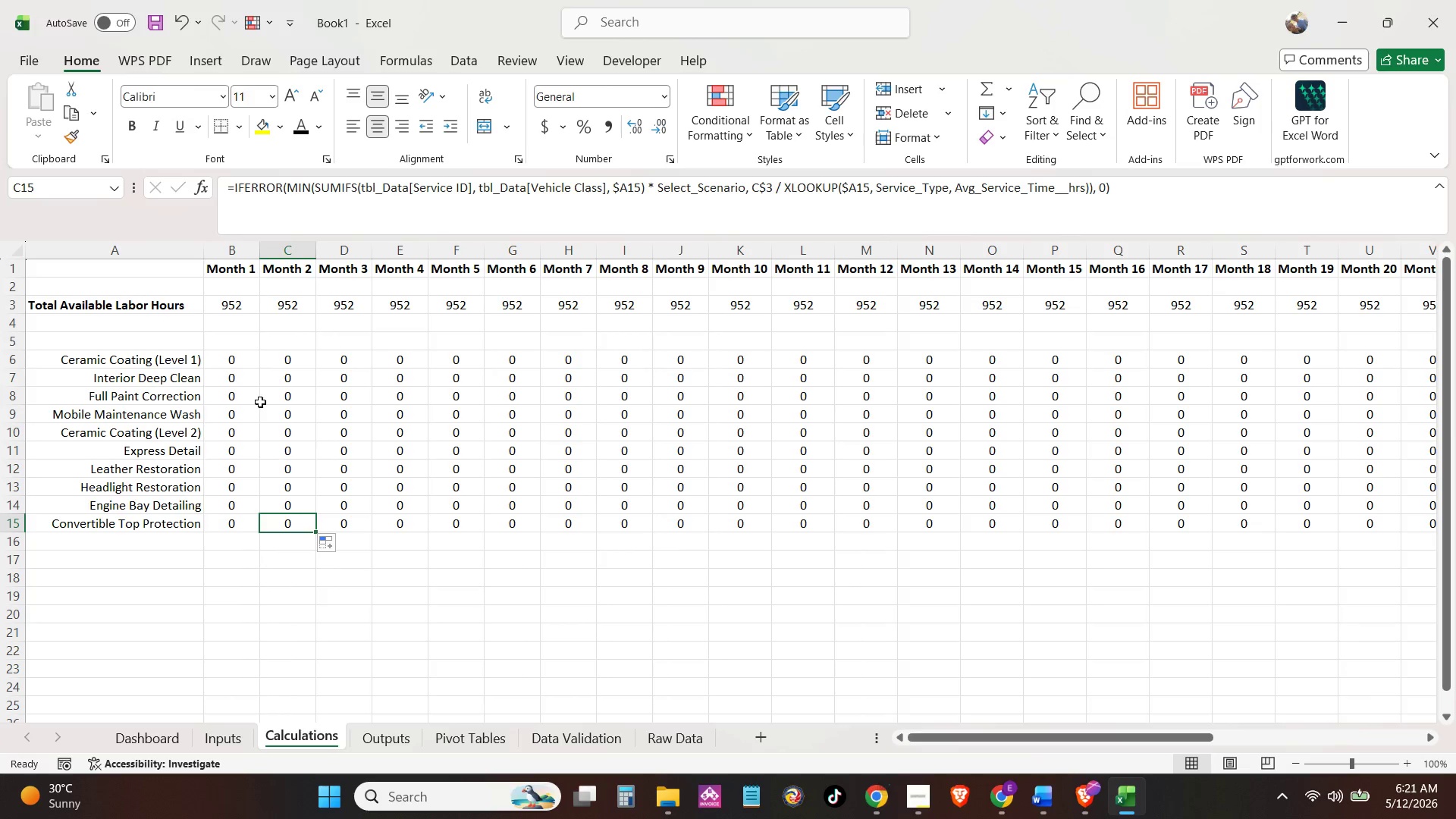 
left_click([234, 359])
 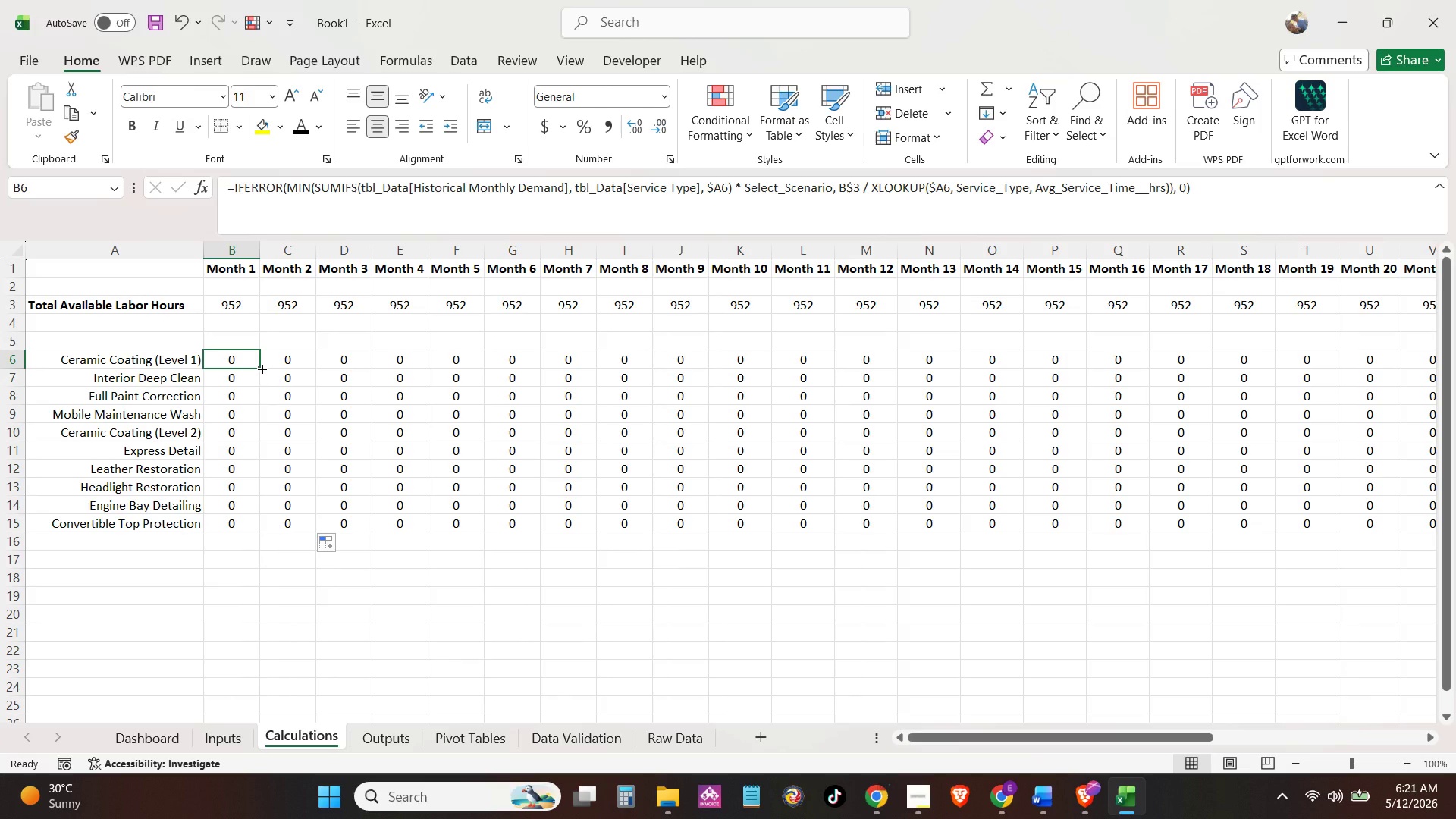 
left_click_drag(start_coordinate=[261, 368], to_coordinate=[1405, 441])
 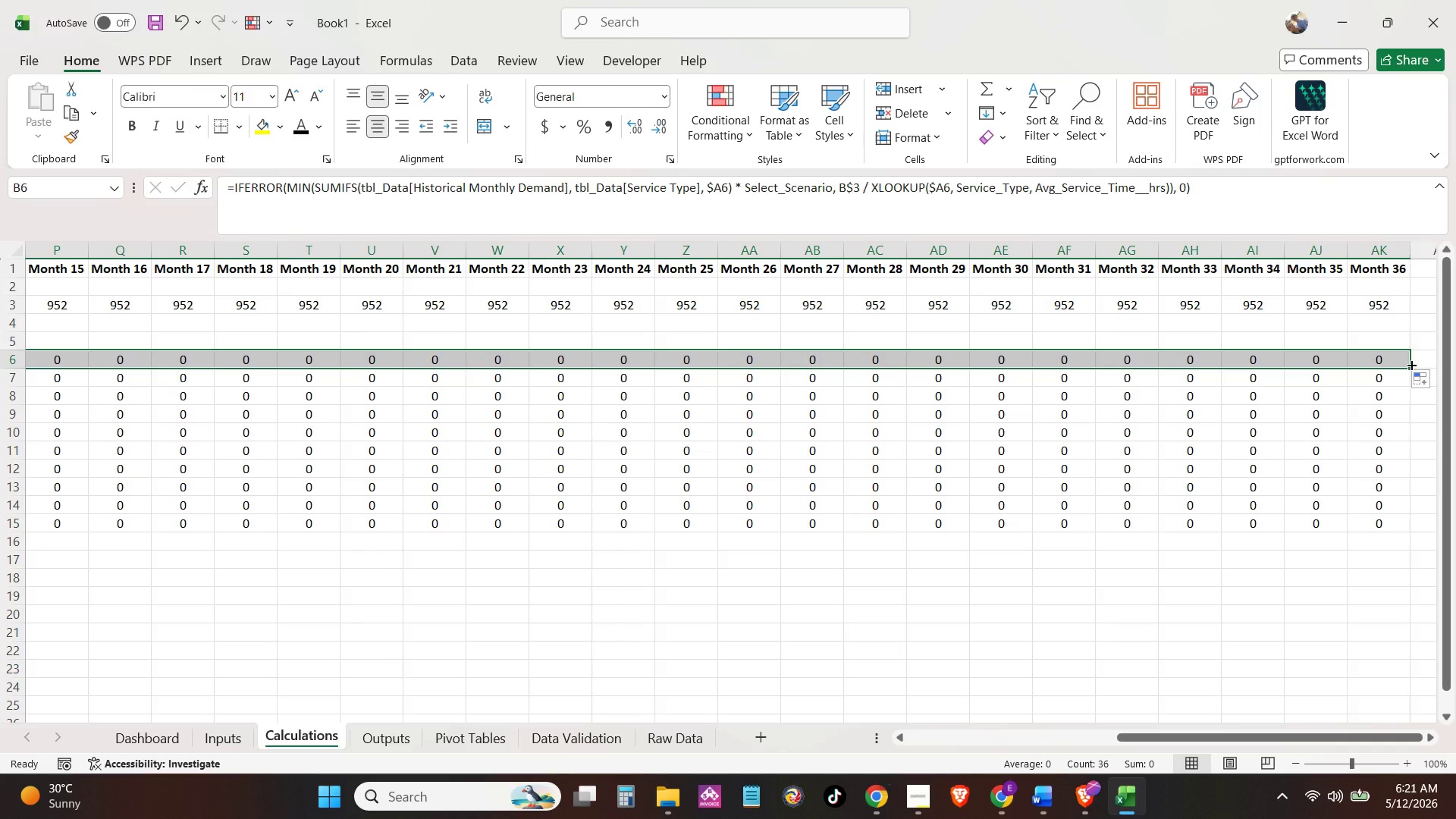 
left_click_drag(start_coordinate=[1410, 364], to_coordinate=[1389, 530])
 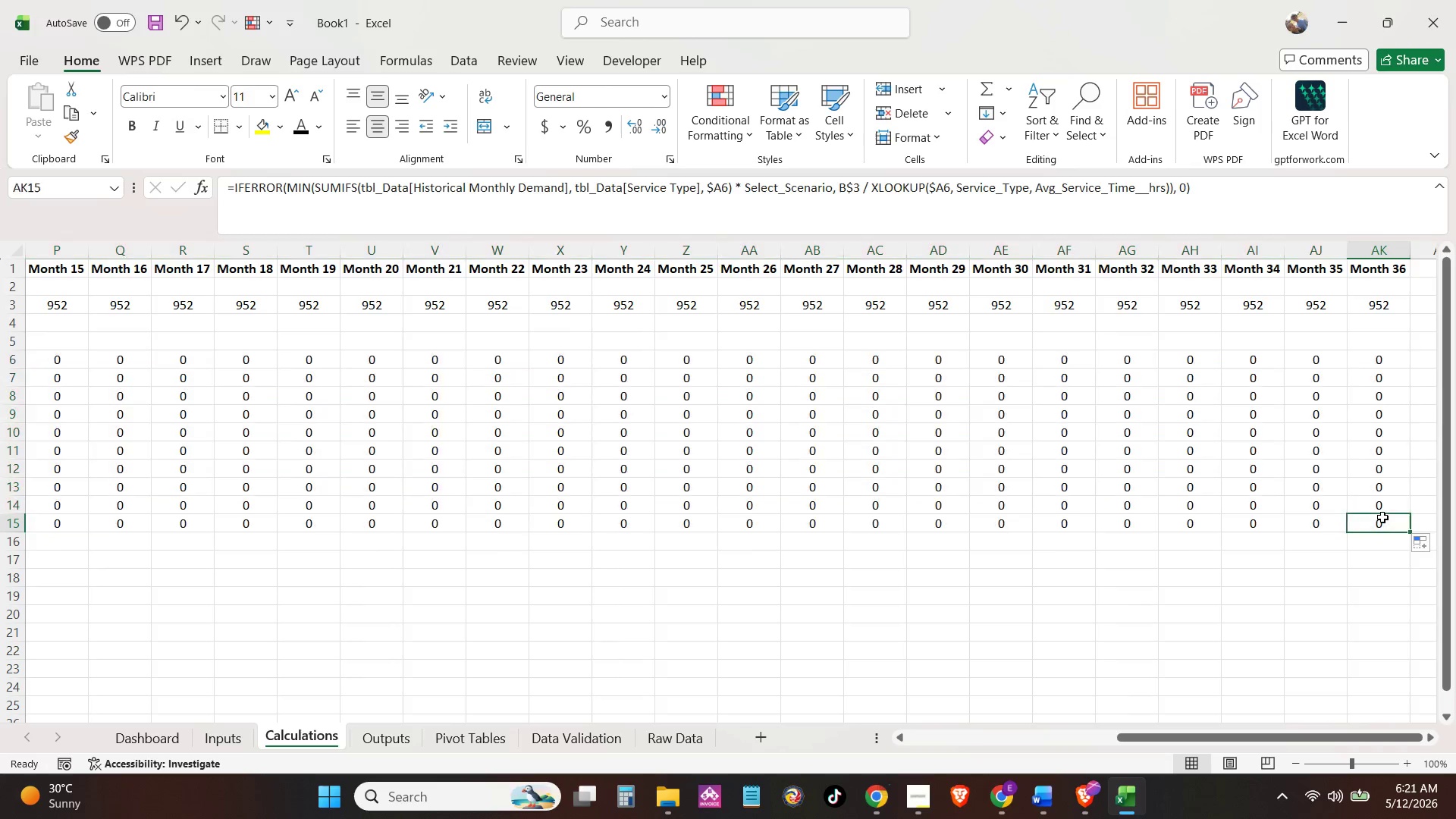 
left_click([1382, 517])
 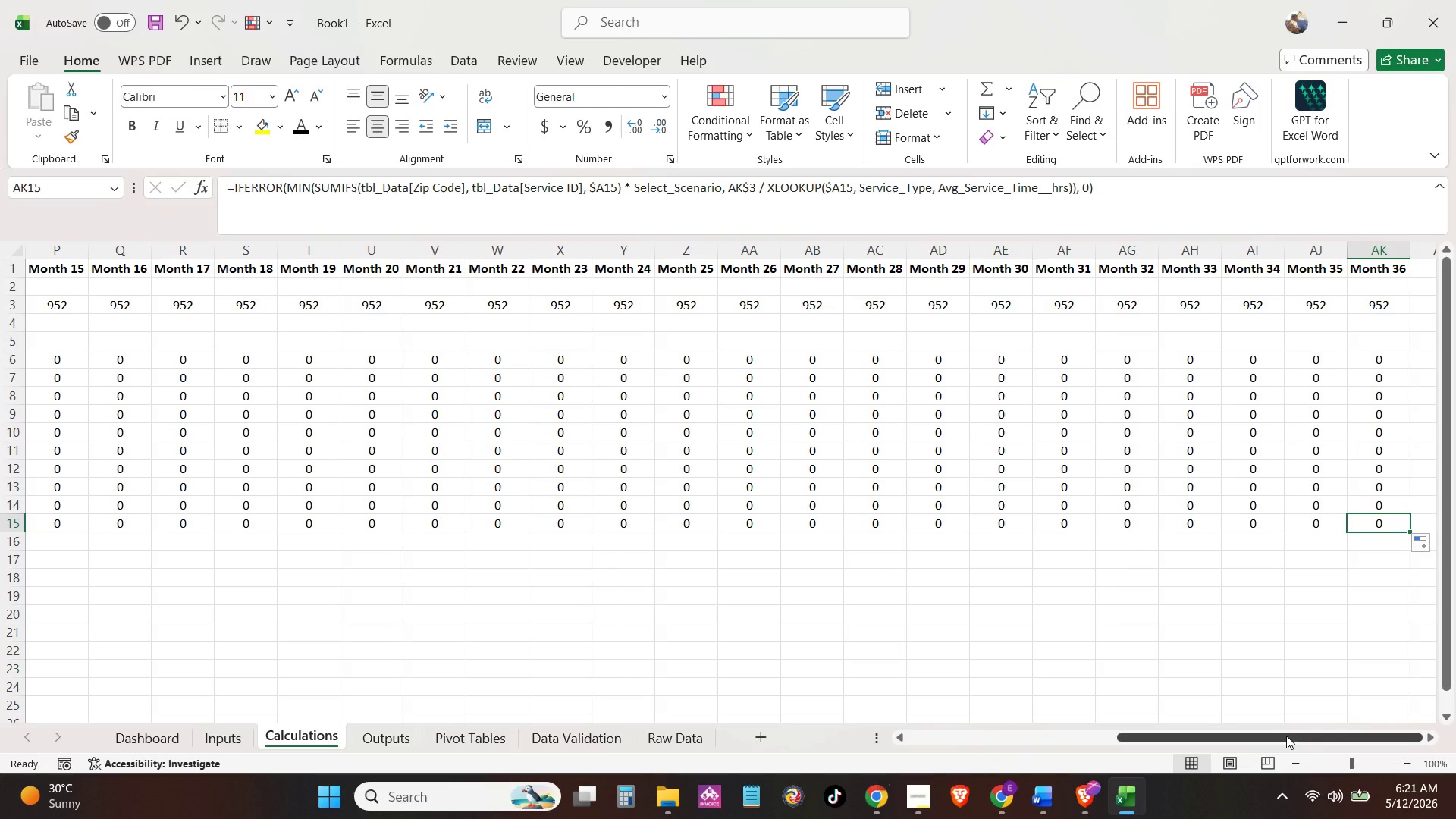 
left_click_drag(start_coordinate=[1290, 732], to_coordinate=[946, 726])
 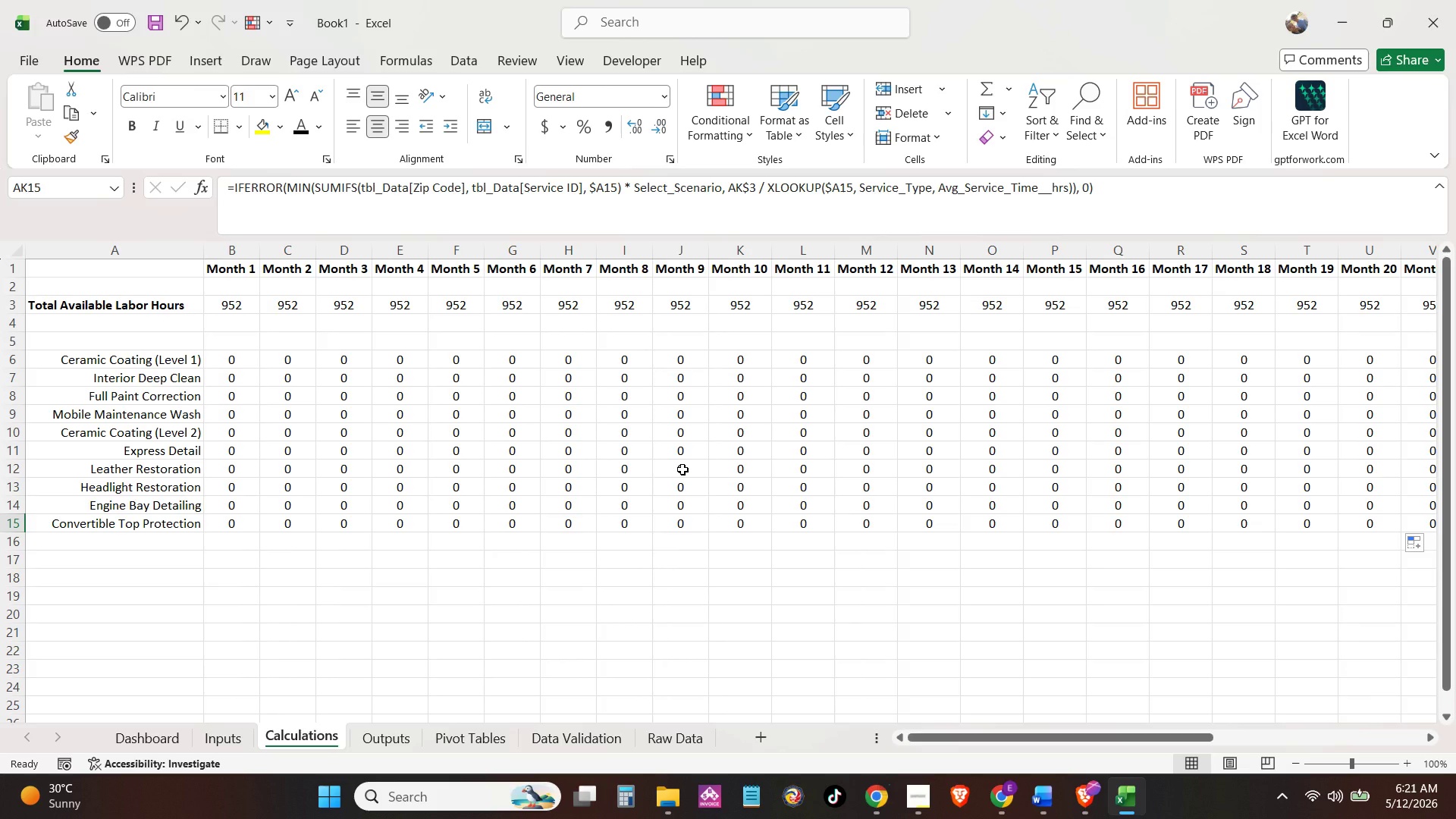 
wait(17.12)
 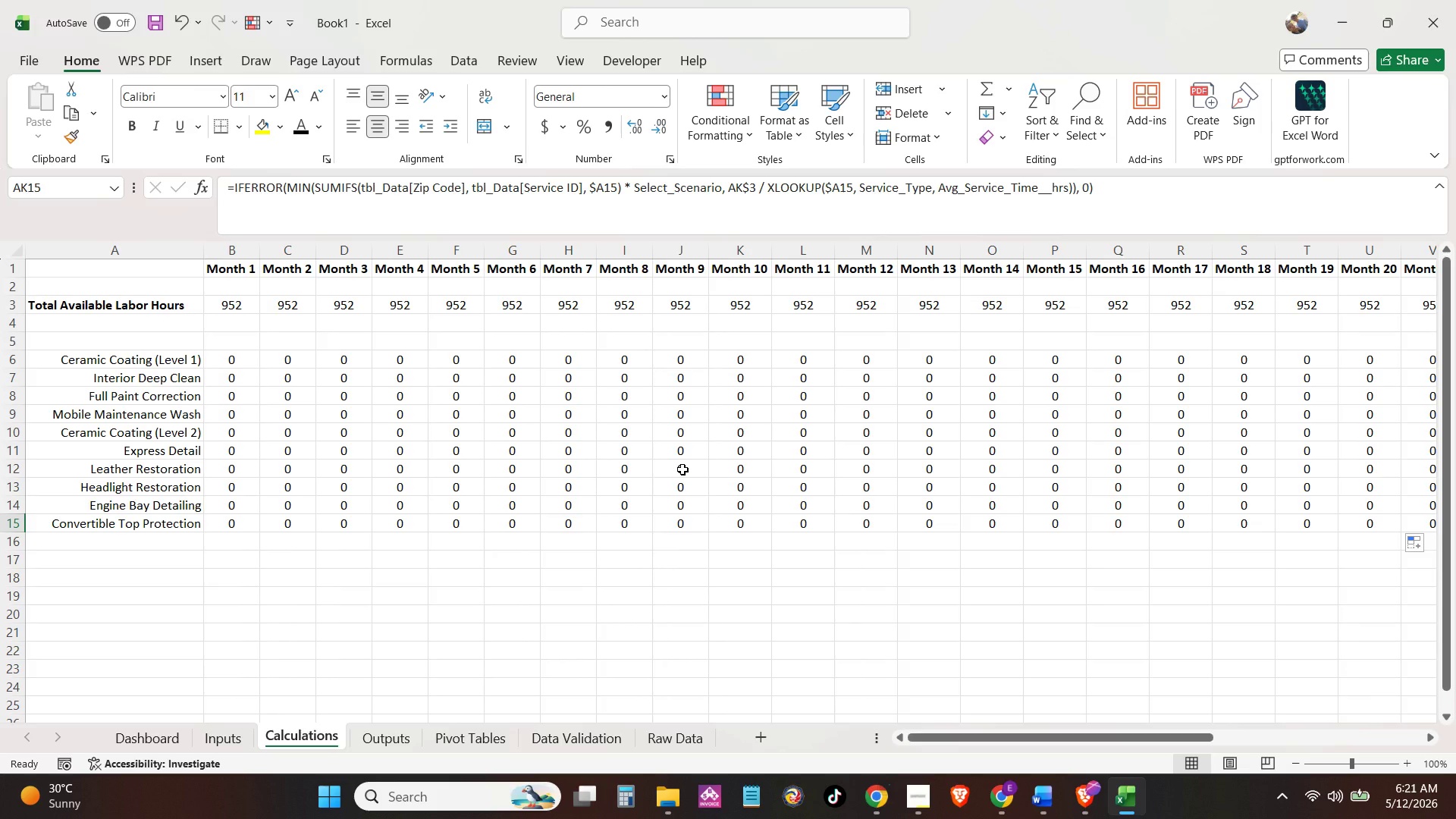 
left_click([648, 736])
 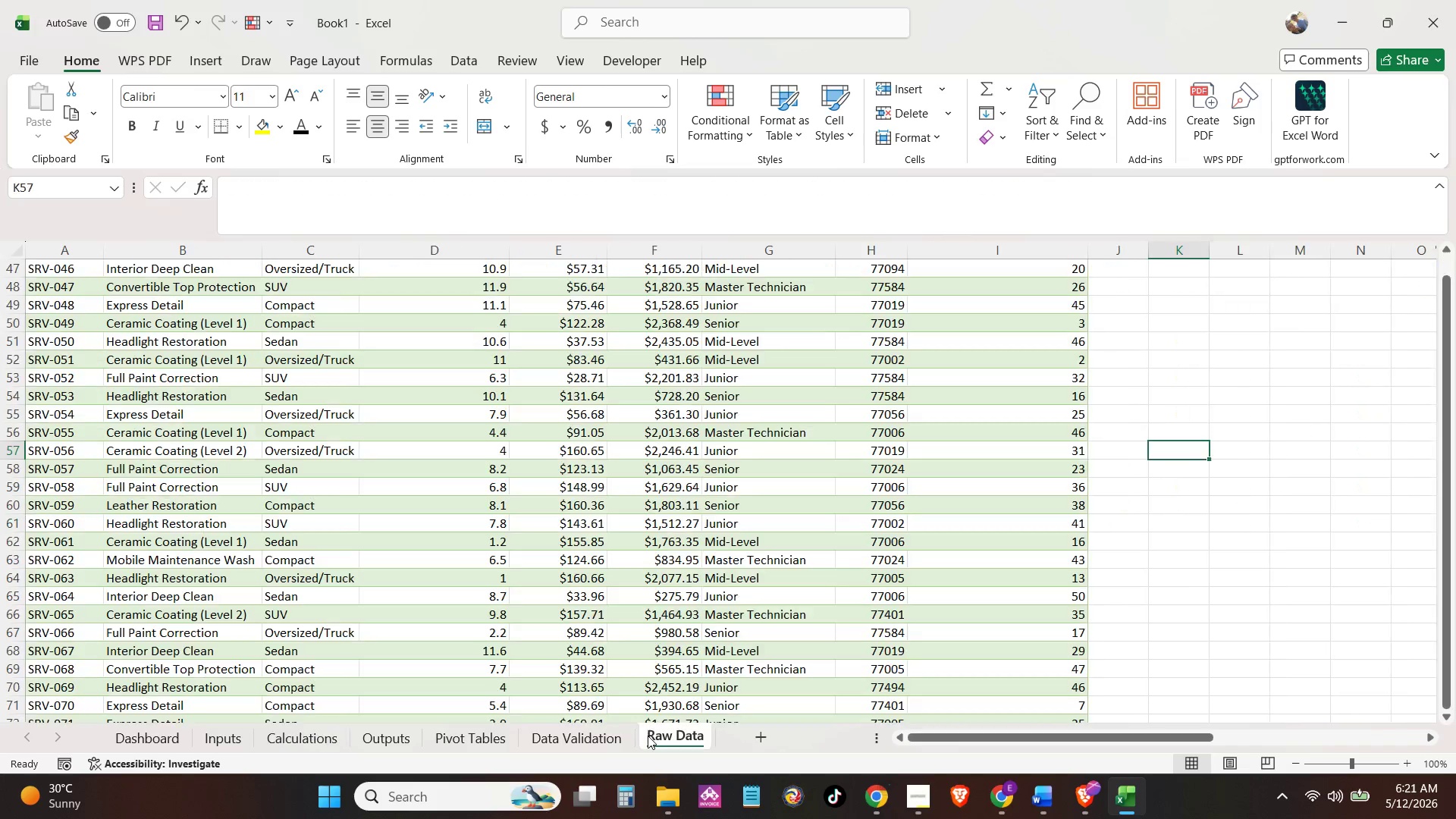 
scroll: coordinate [648, 736], scroll_direction: up, amount: 1.0
 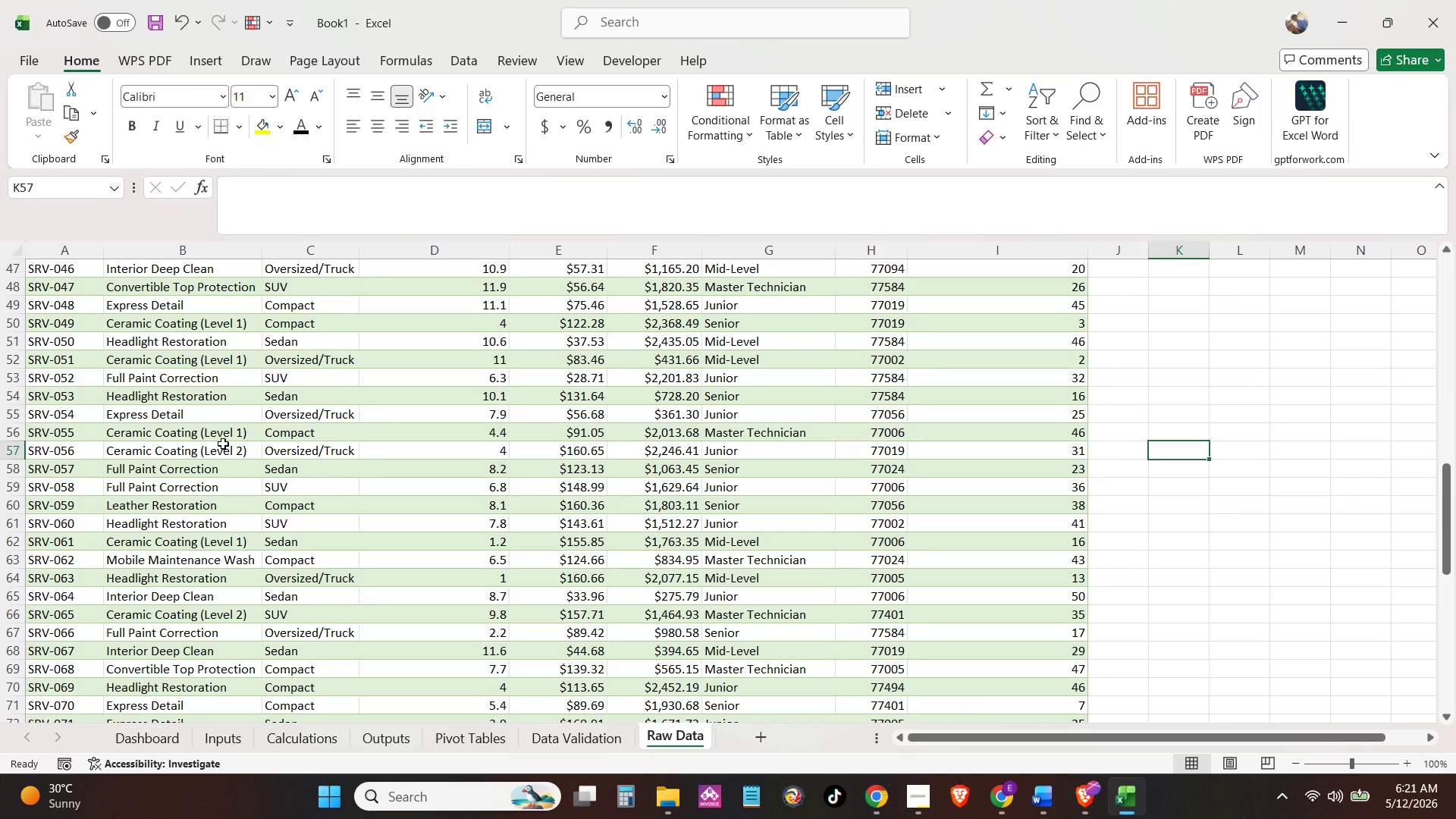 
left_click([223, 444])
 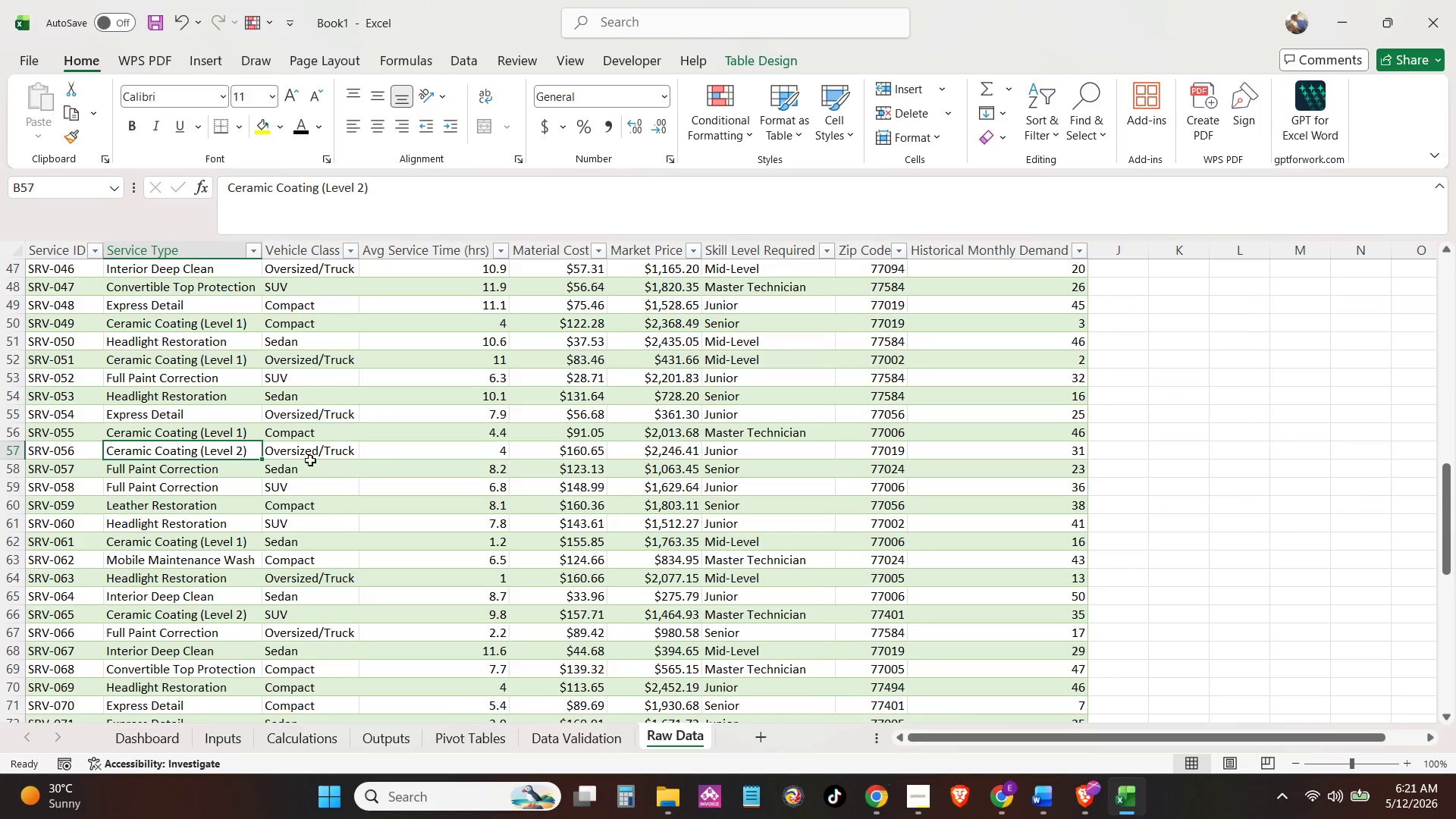 
scroll: coordinate [151, 486], scroll_direction: down, amount: 14.0
 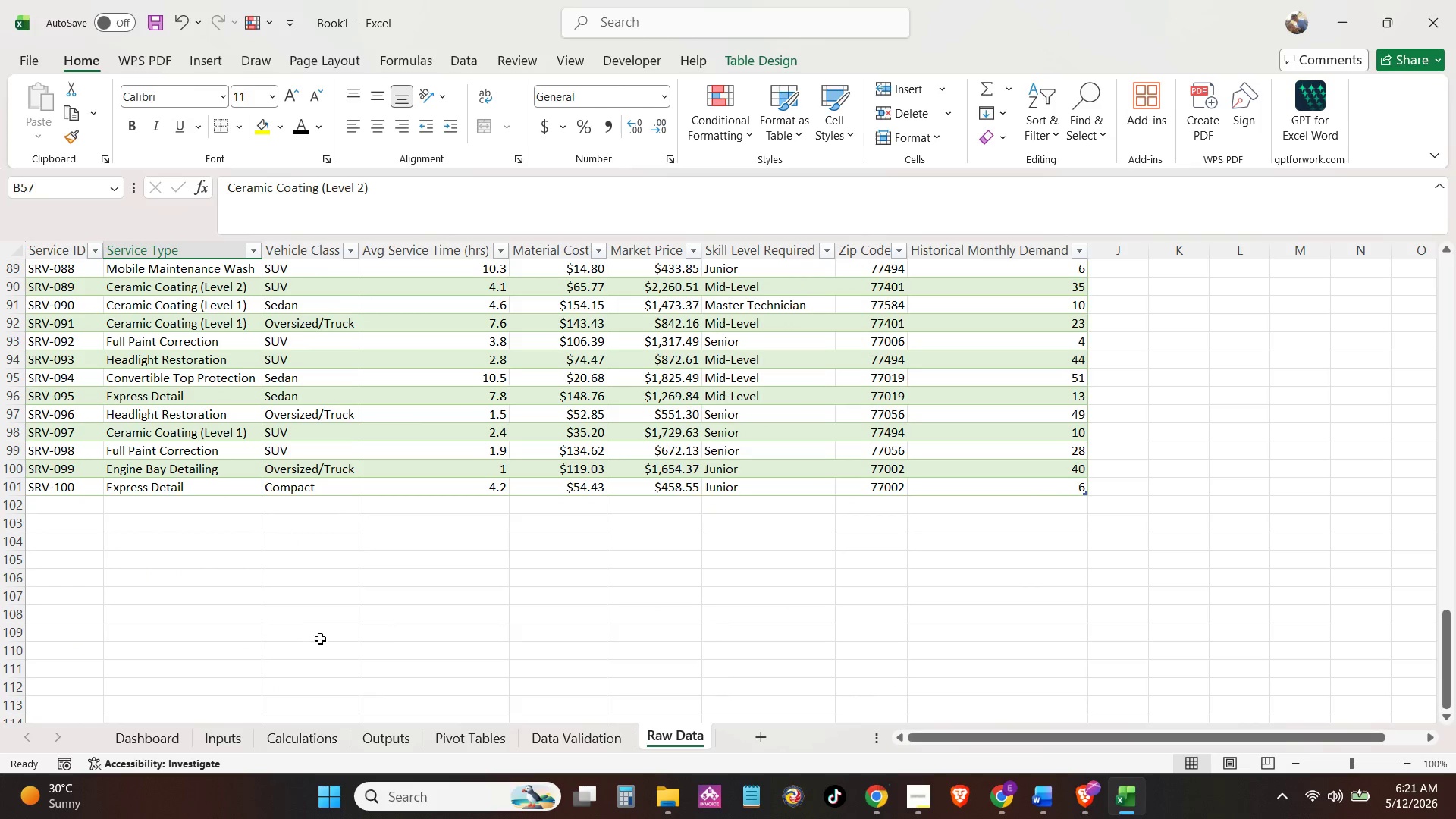 
left_click([325, 727])
 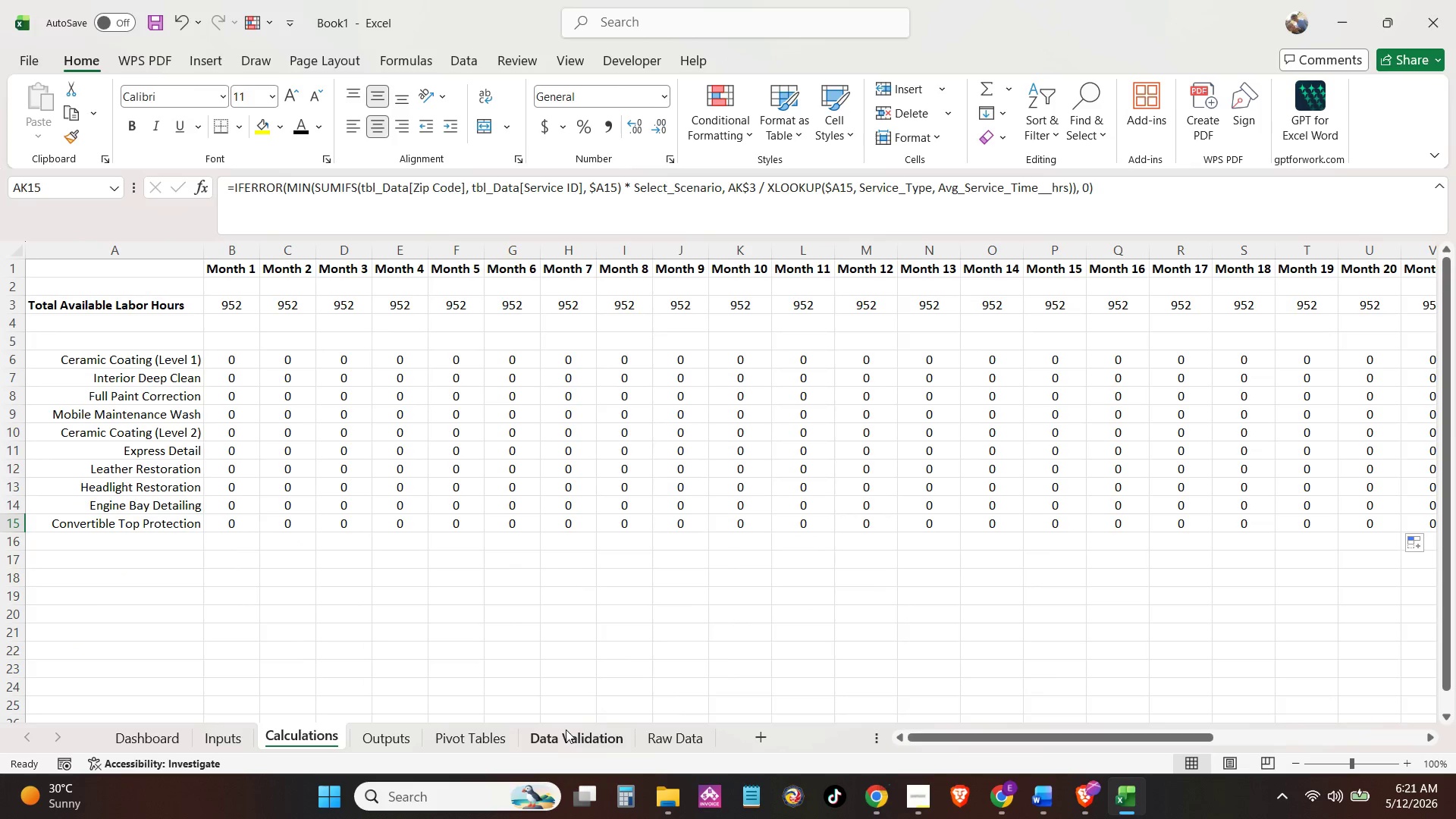 
left_click([566, 730])
 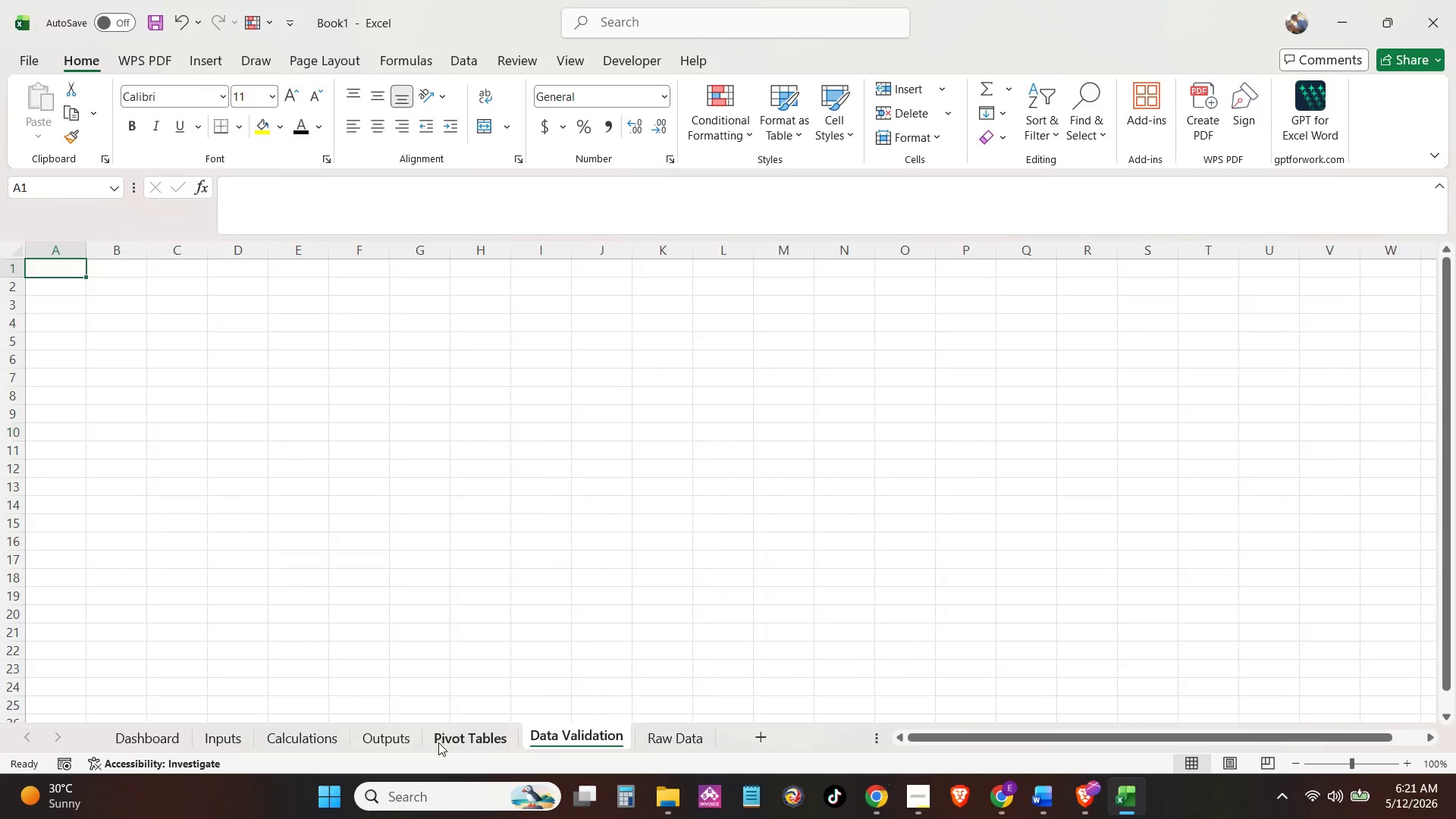 
double_click([379, 736])
 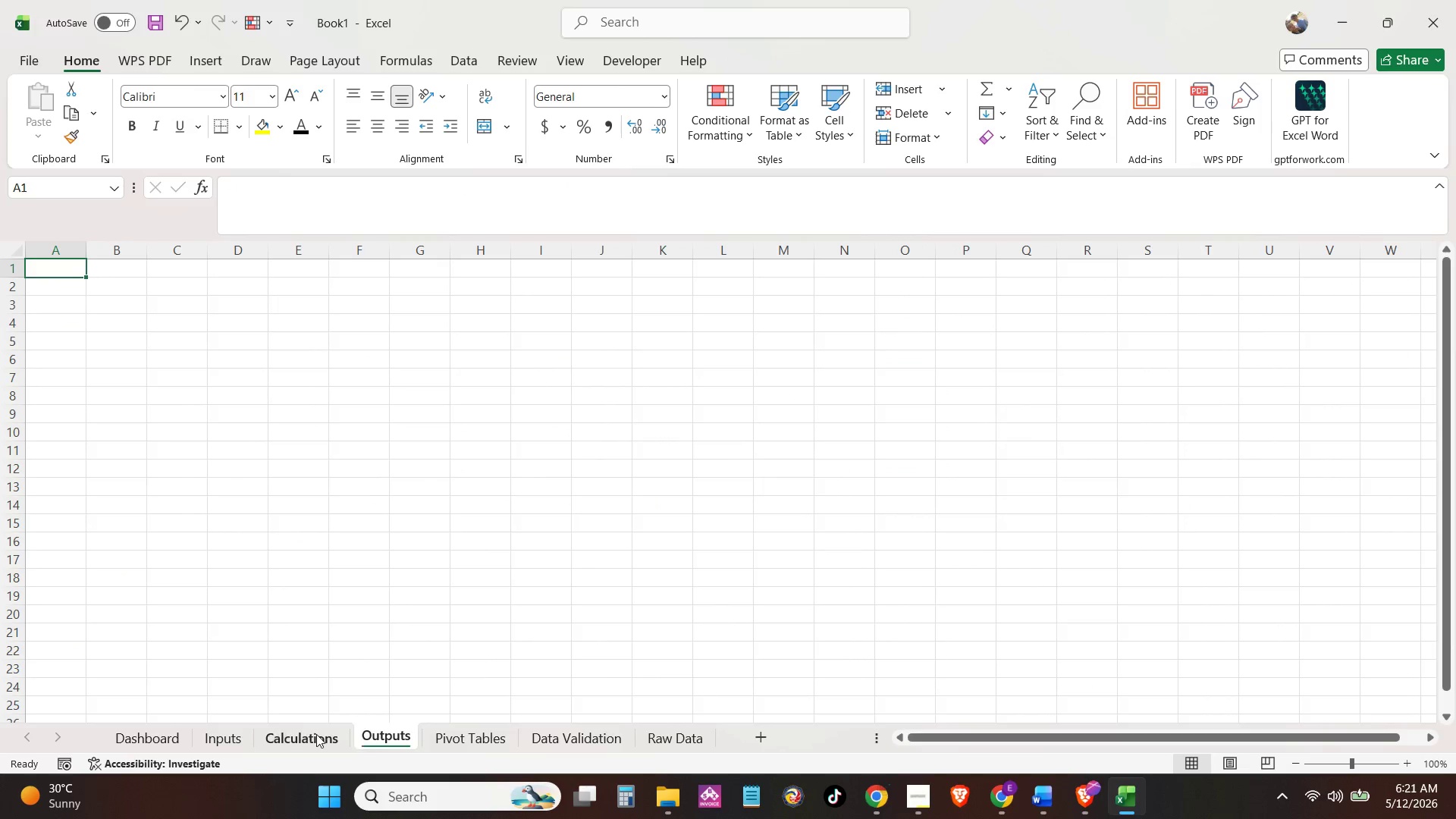 
triple_click([316, 734])
 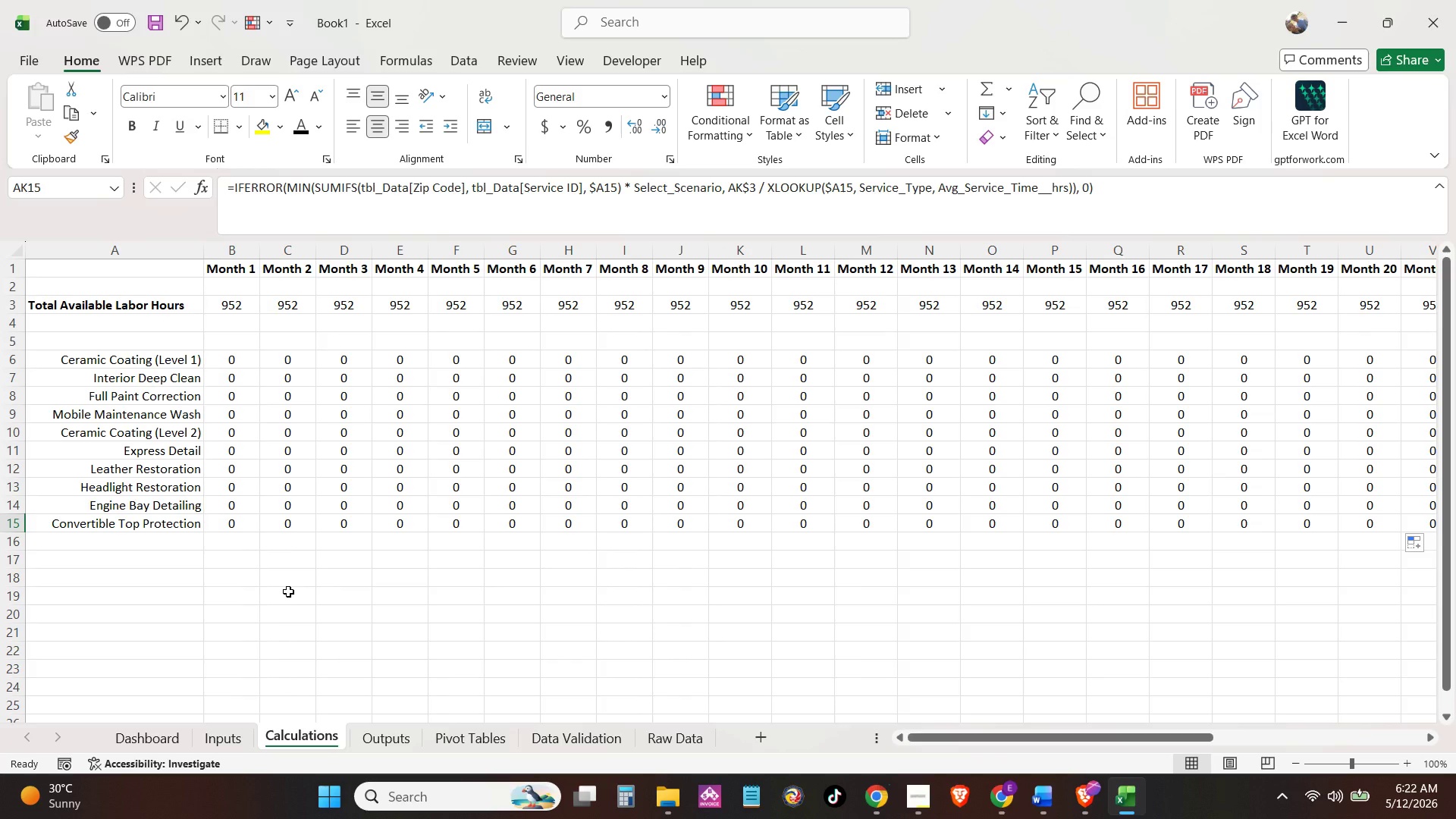 
wait(26.91)
 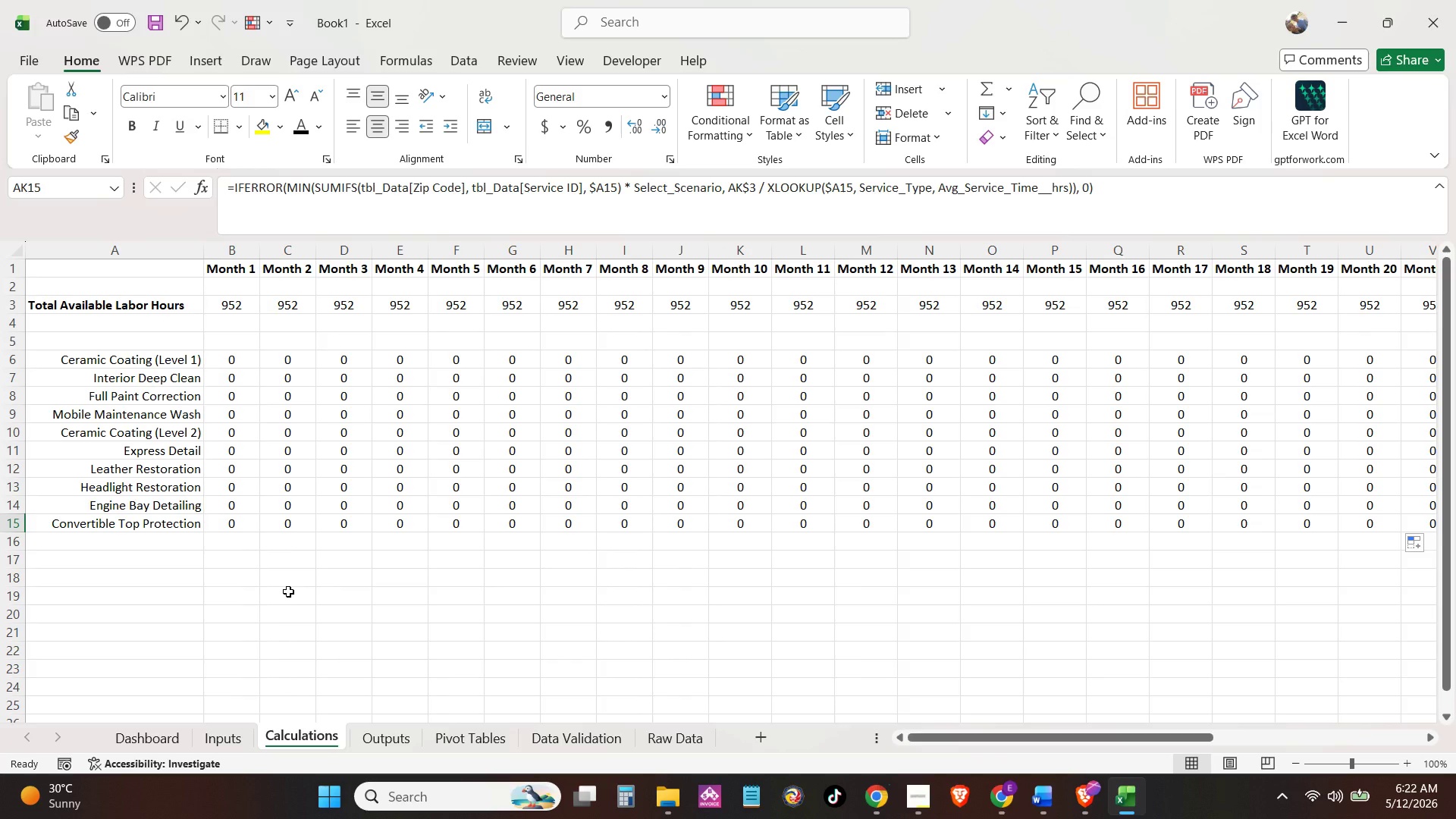 
key(NumpadSubtract)
 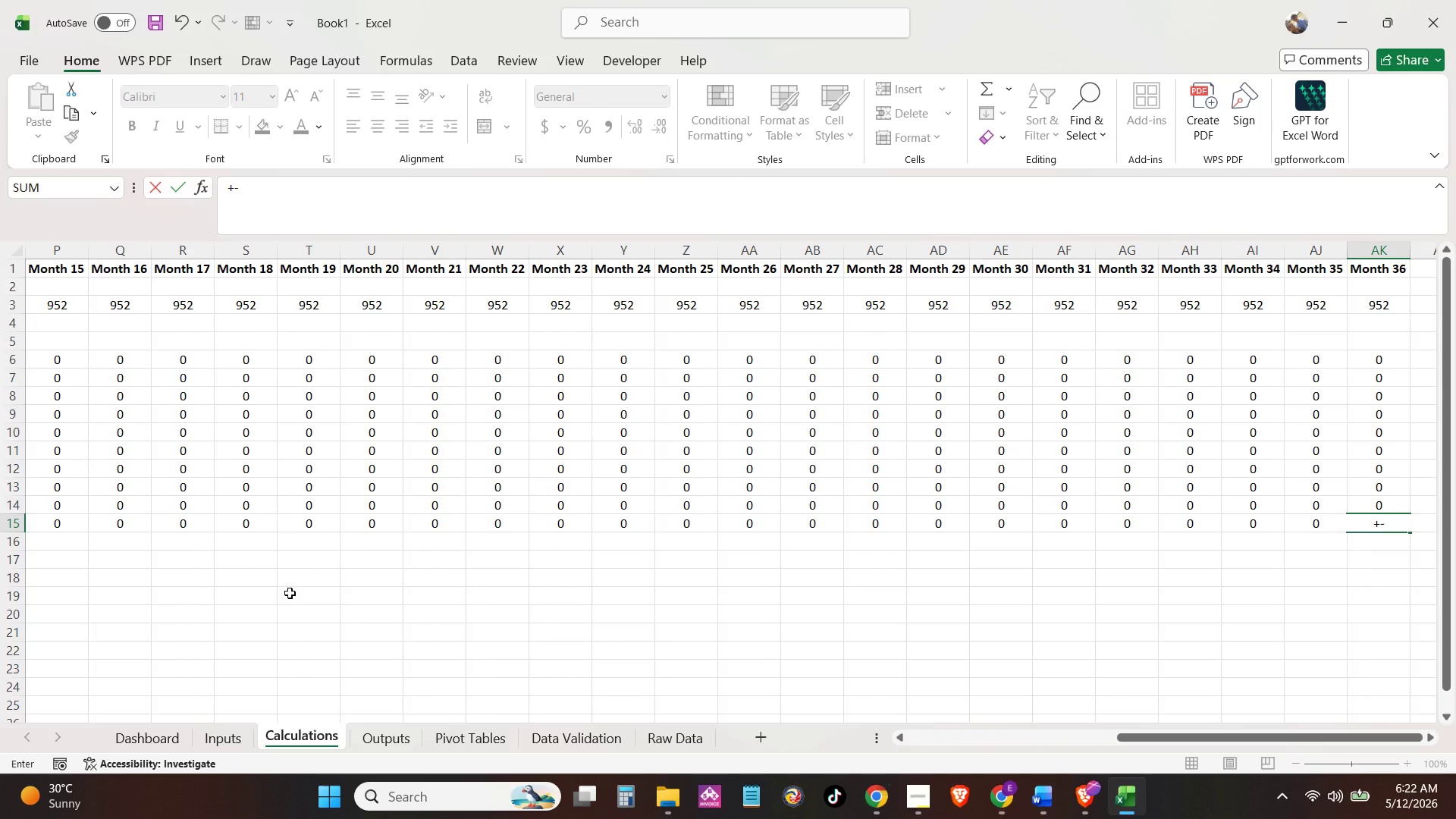 
key(NumpadAdd)
 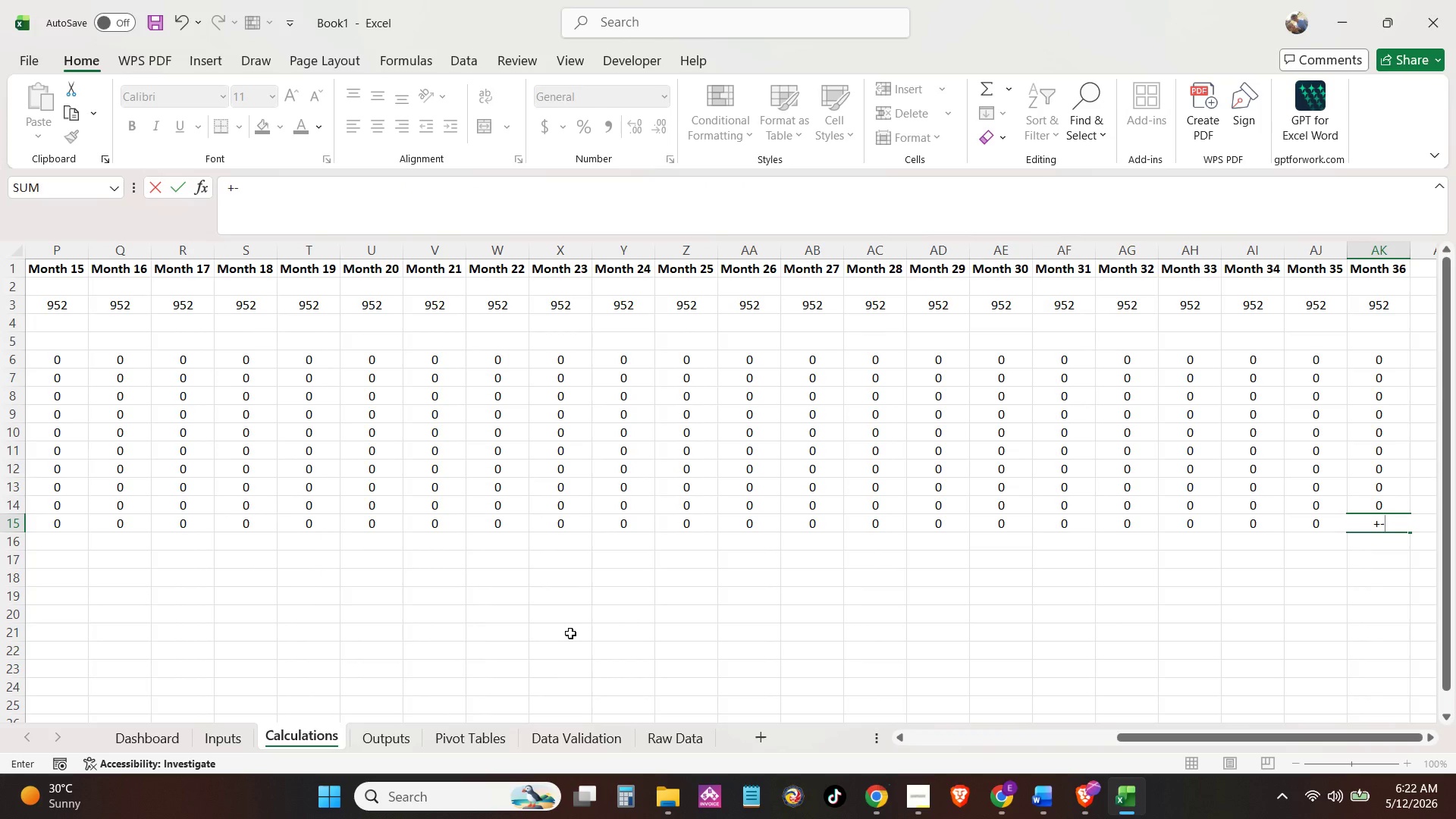 
key(Control+Z)
 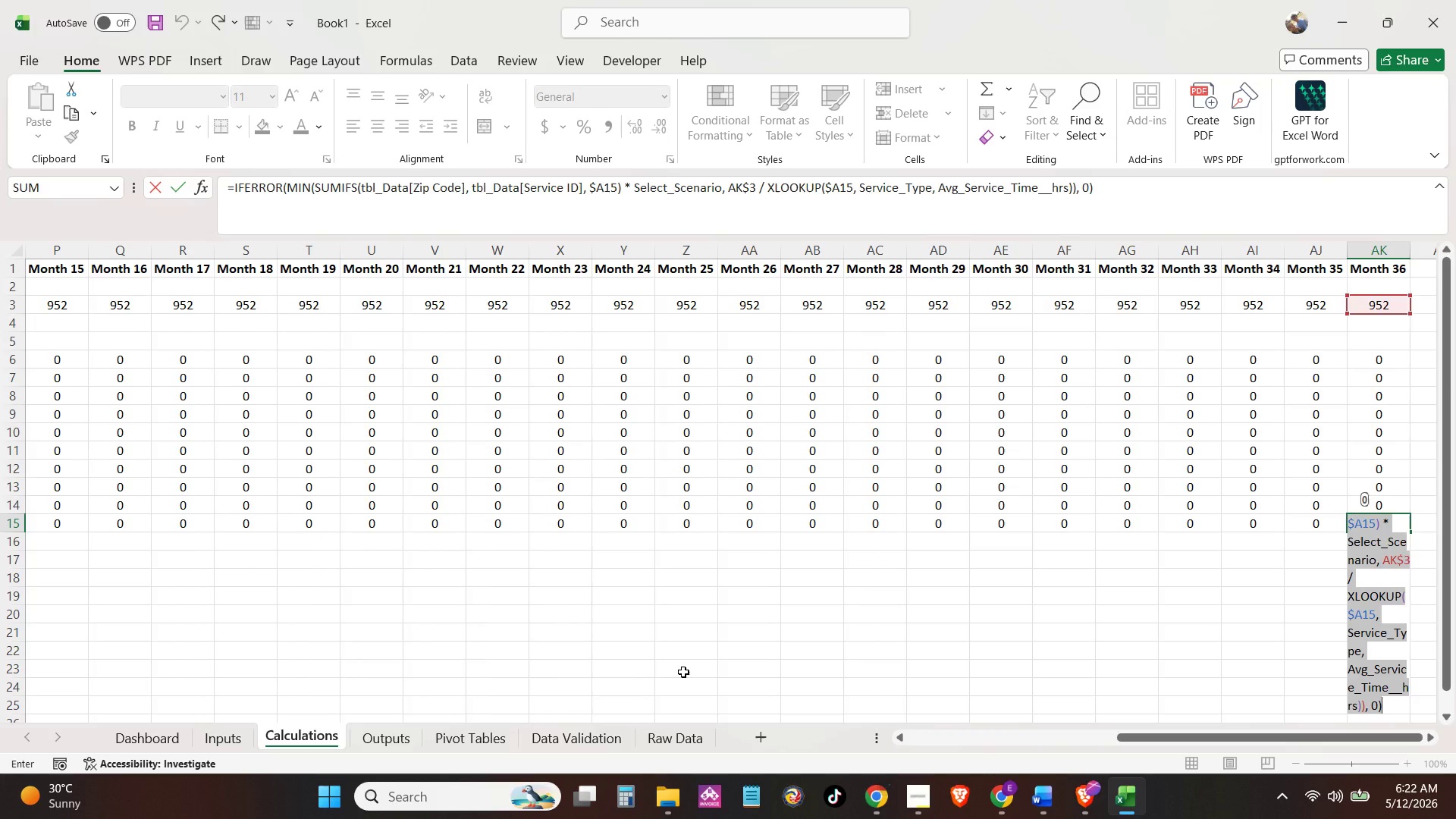 
left_click([683, 672])
 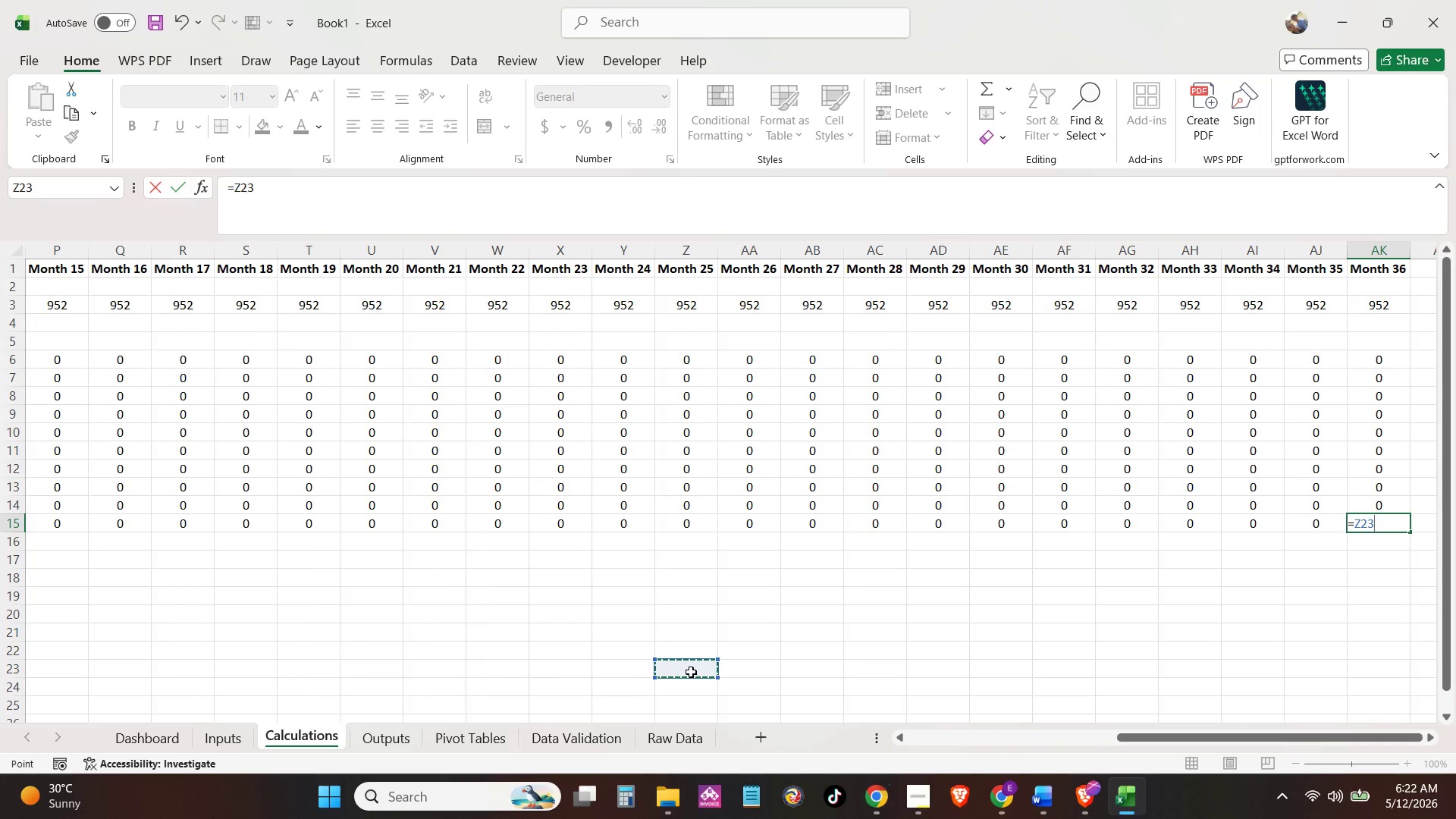 
key(Control+Z)
 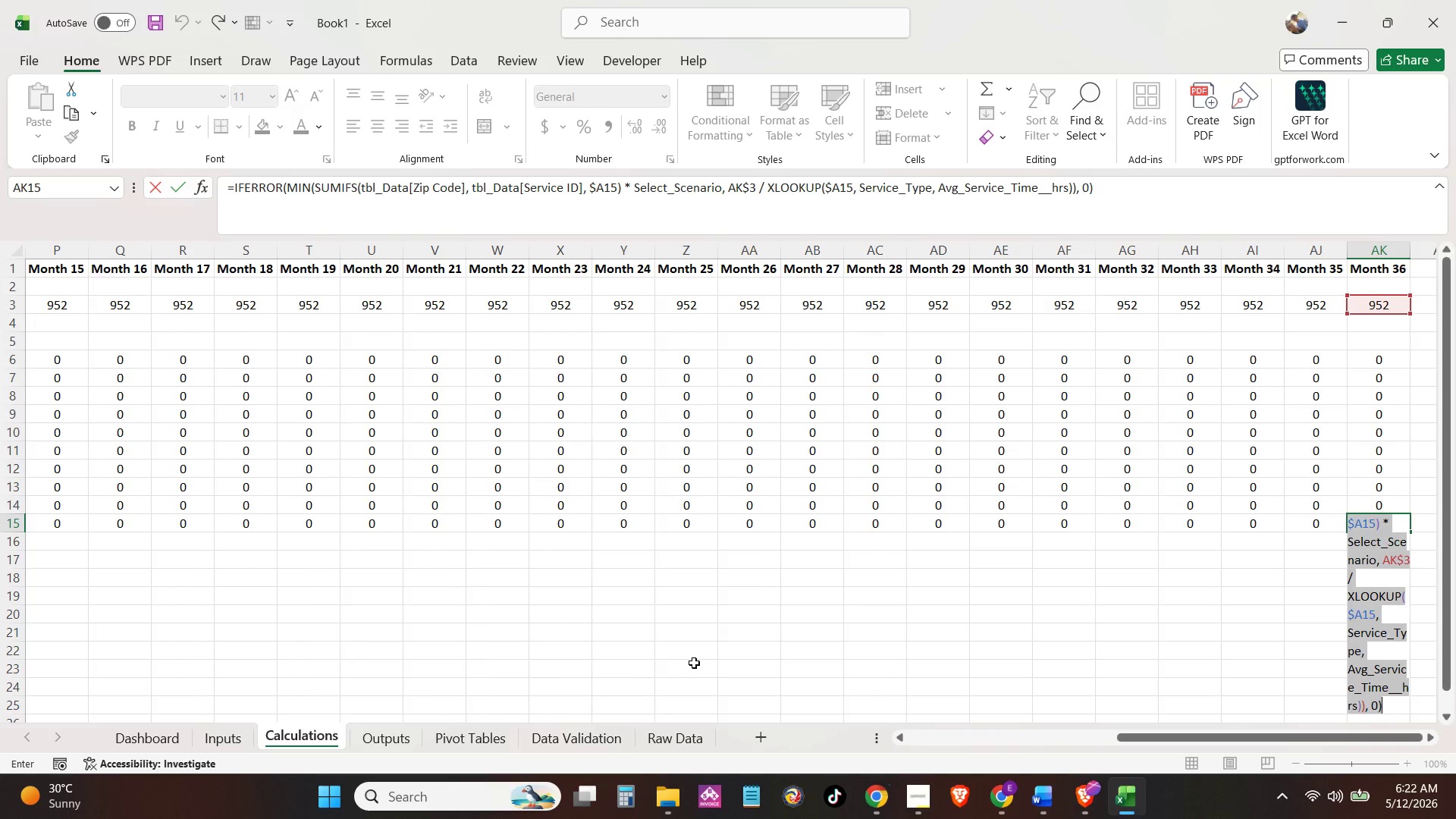 
key(Enter)
 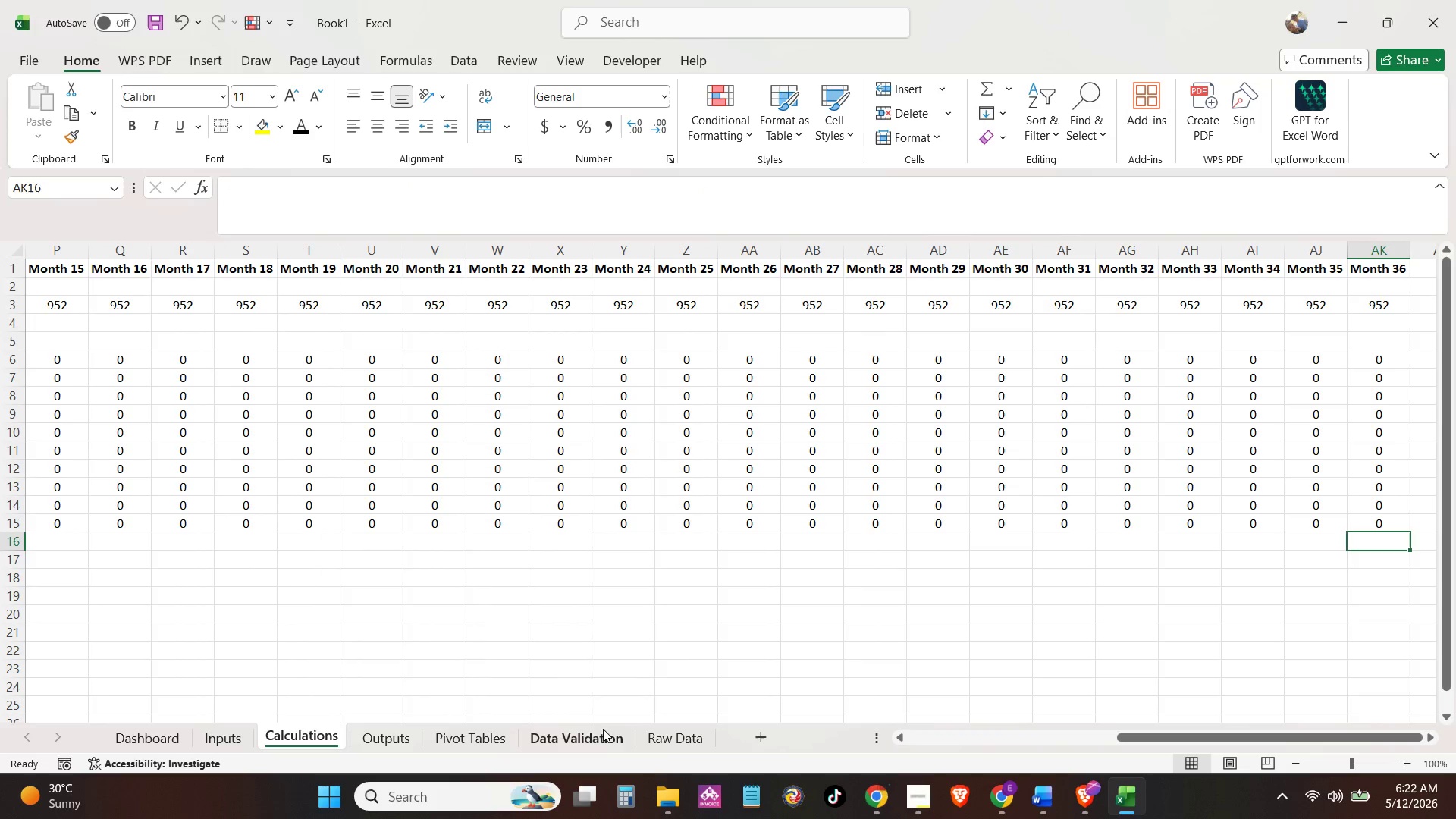 
left_click([659, 740])
 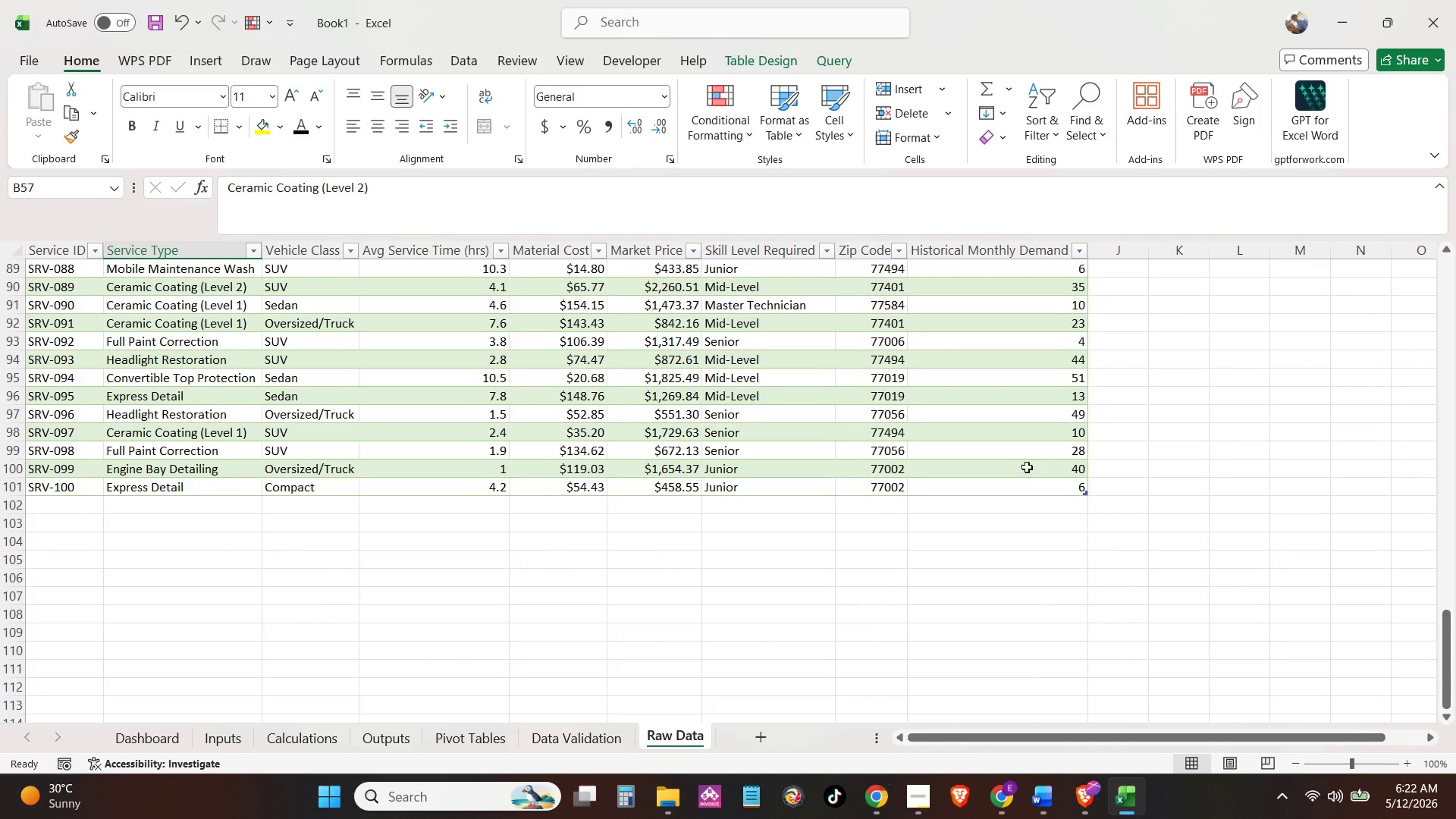 
left_click([1024, 412])
 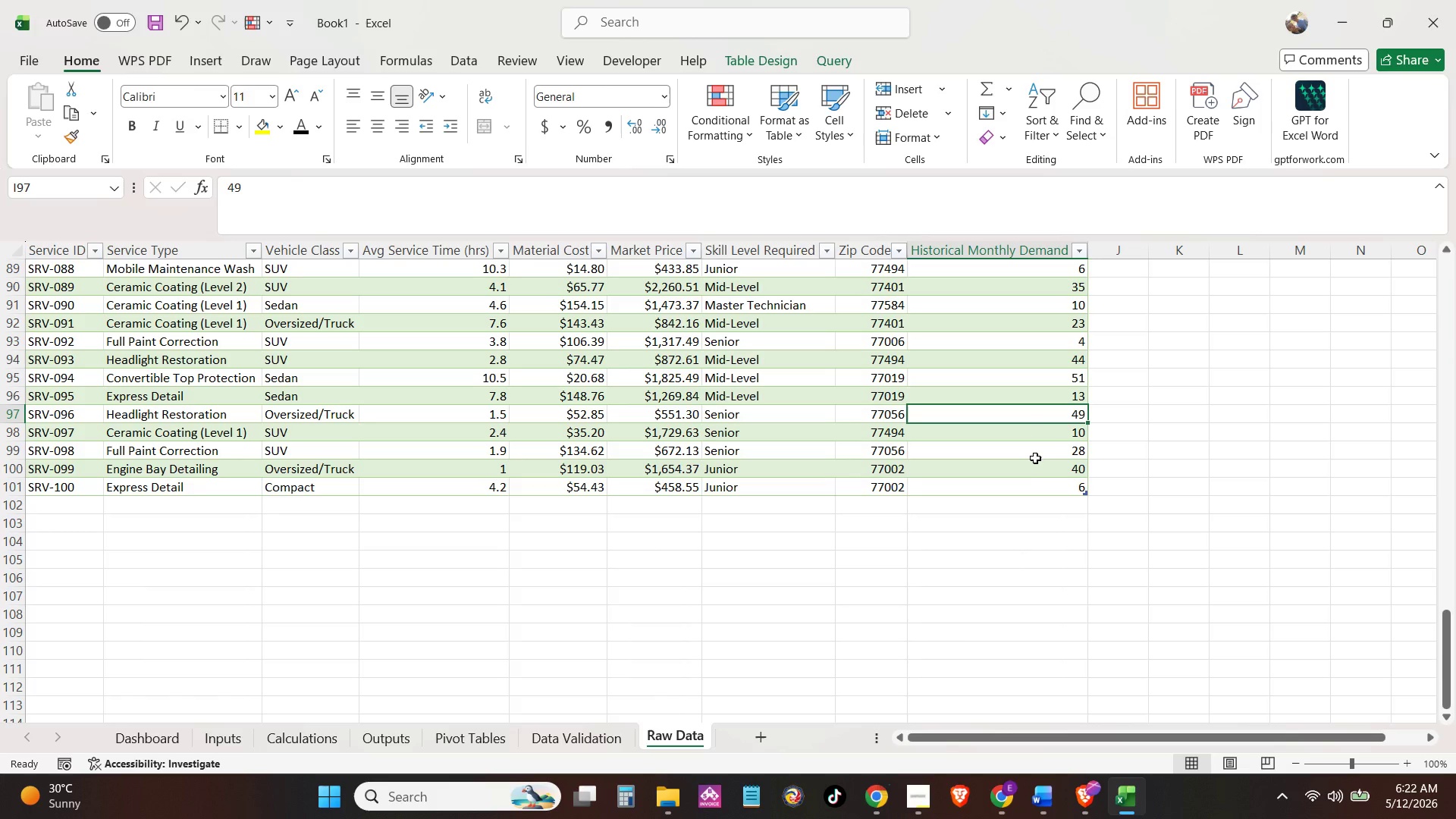 
left_click([1033, 485])
 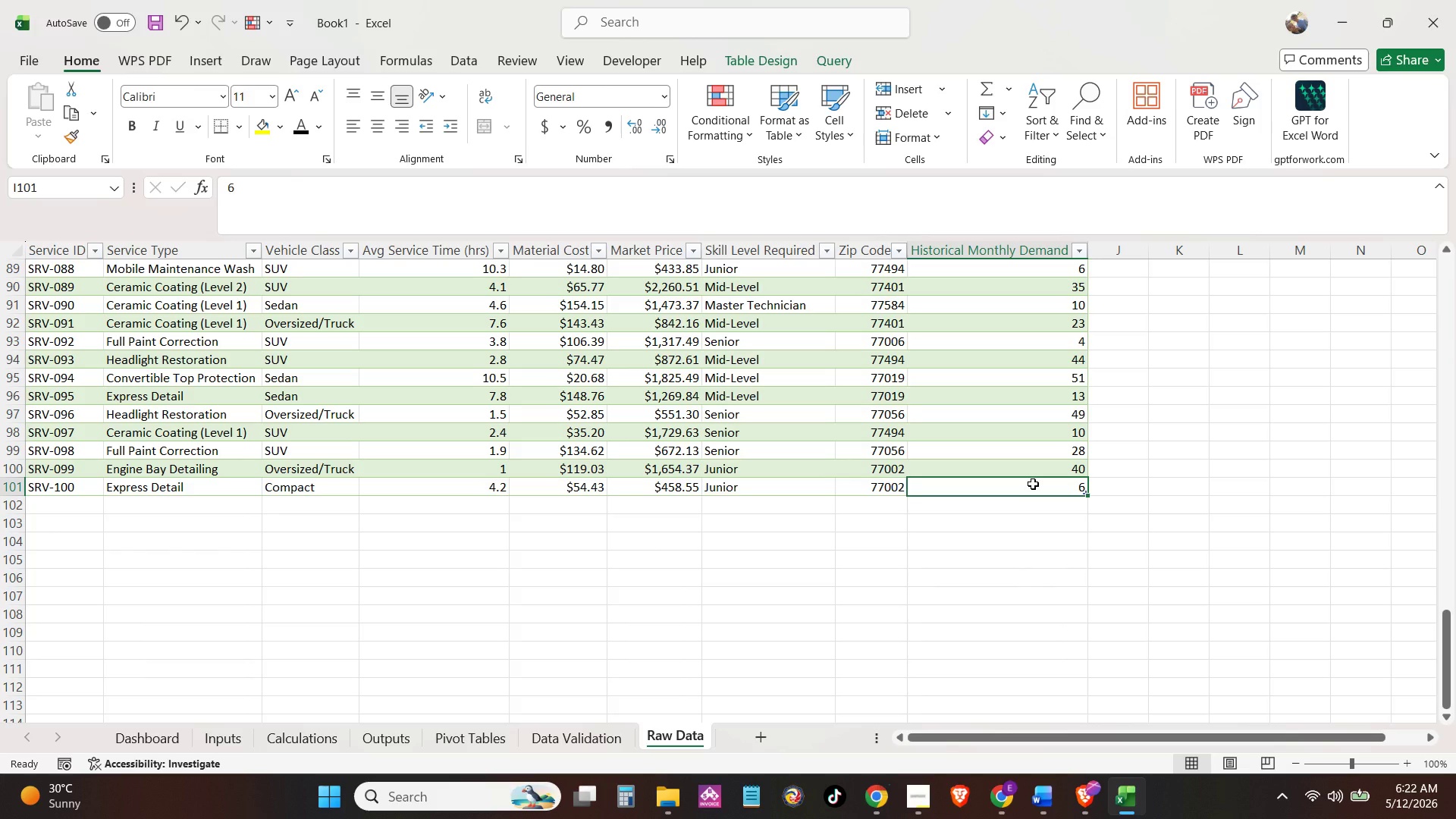 
key(Control+Shift+ArrowUp)
 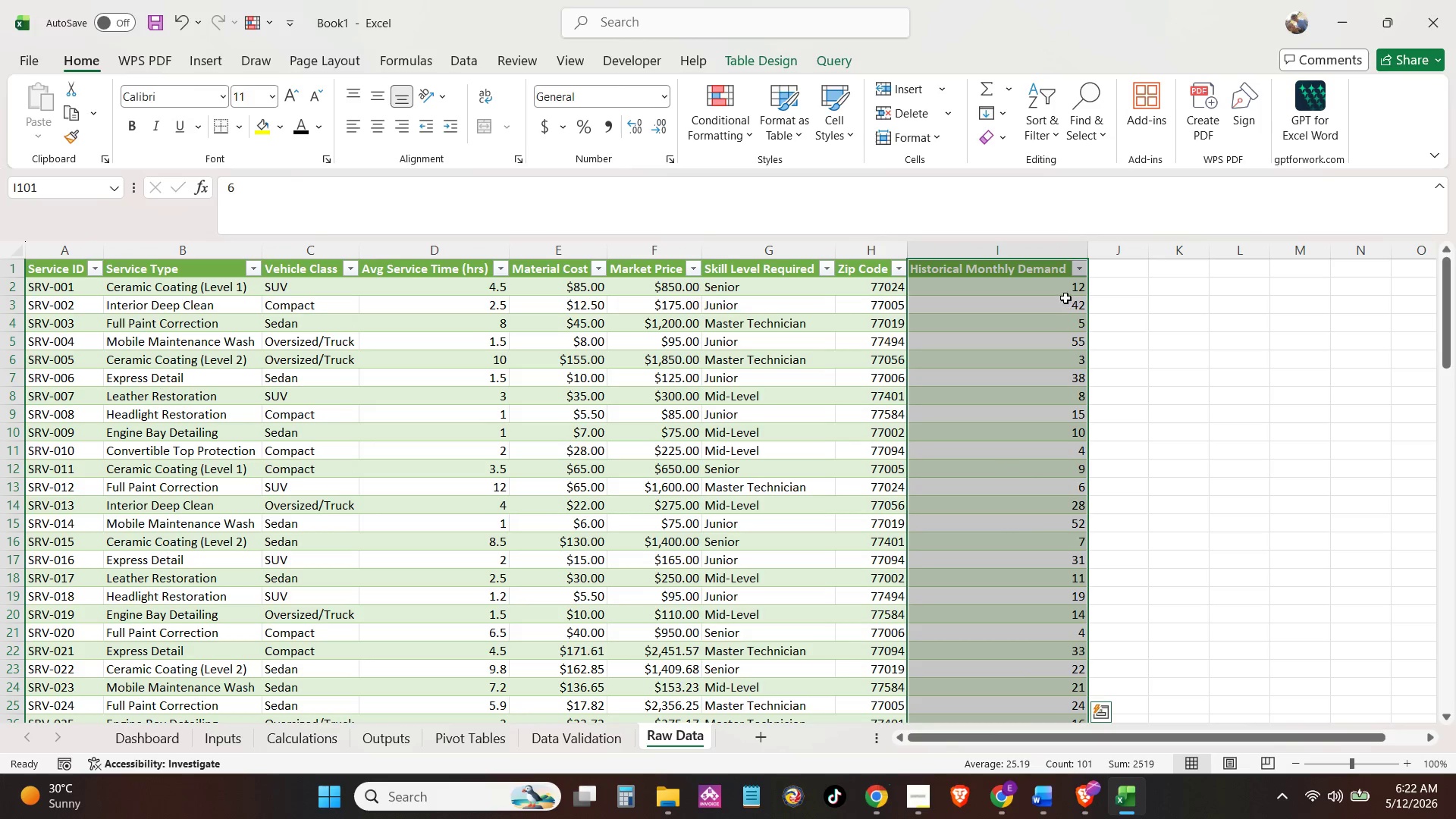 
double_click([1065, 287])
 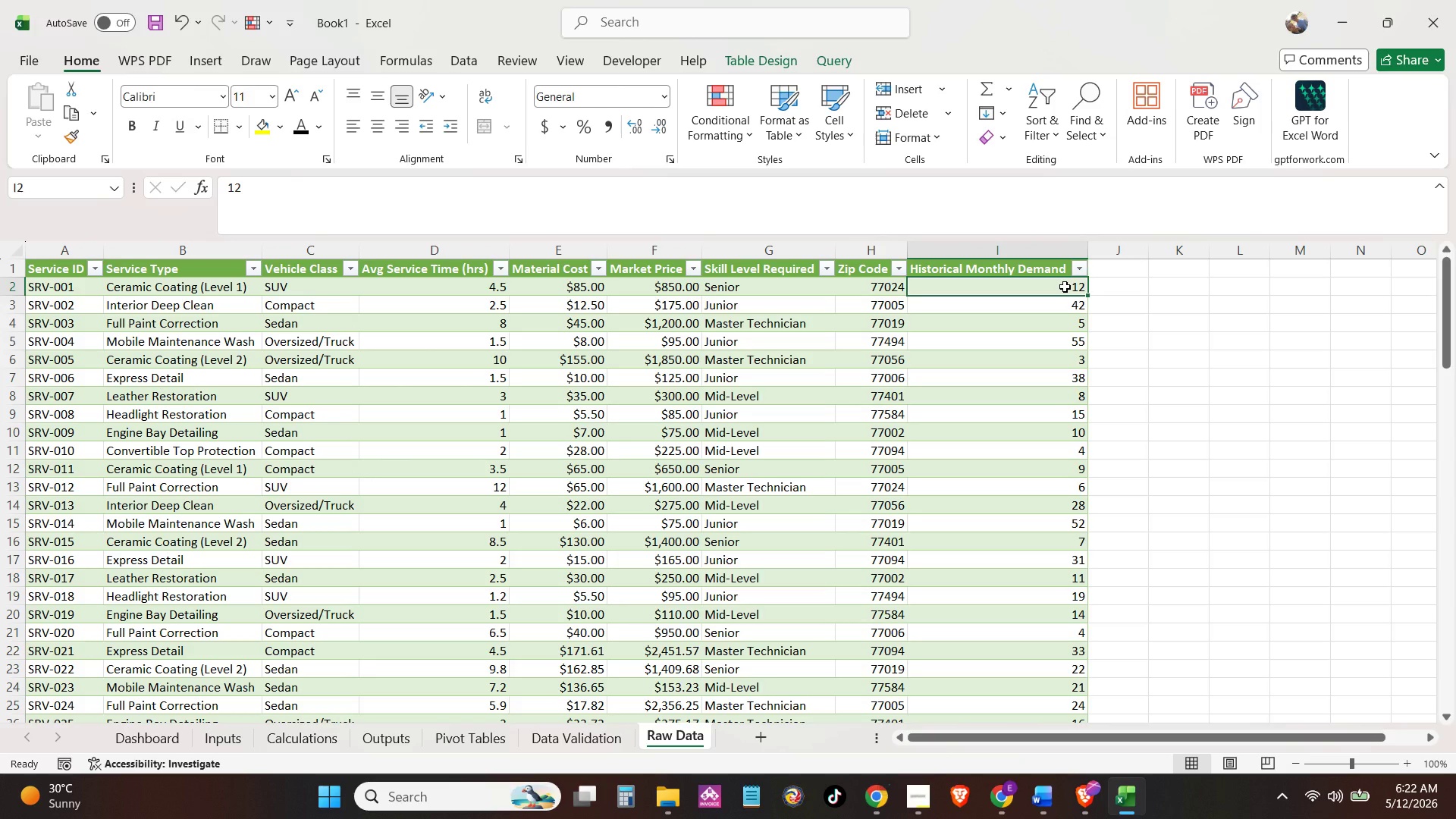 
key(Control+Shift+ArrowDown)
 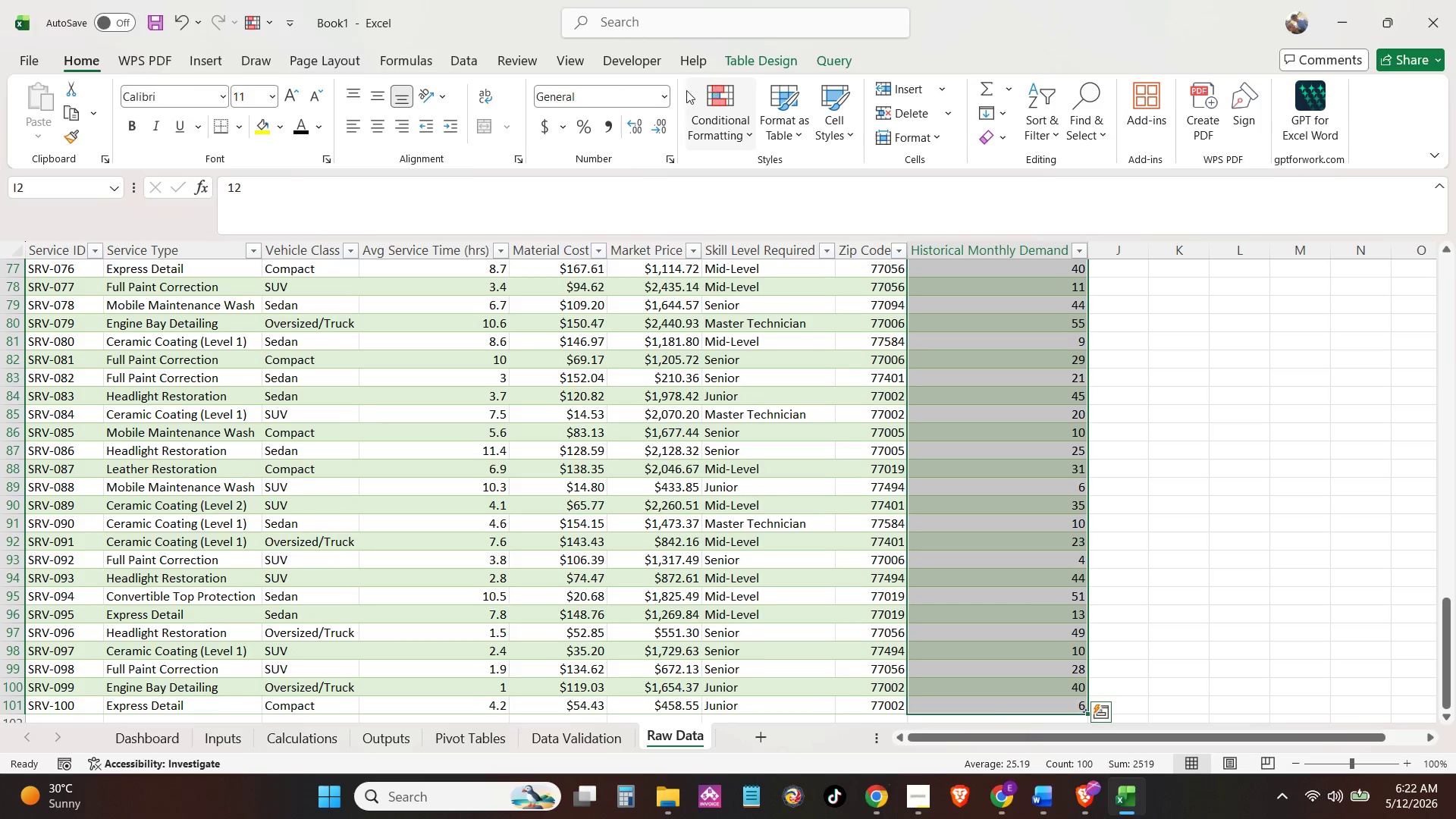 
left_click([668, 94])
 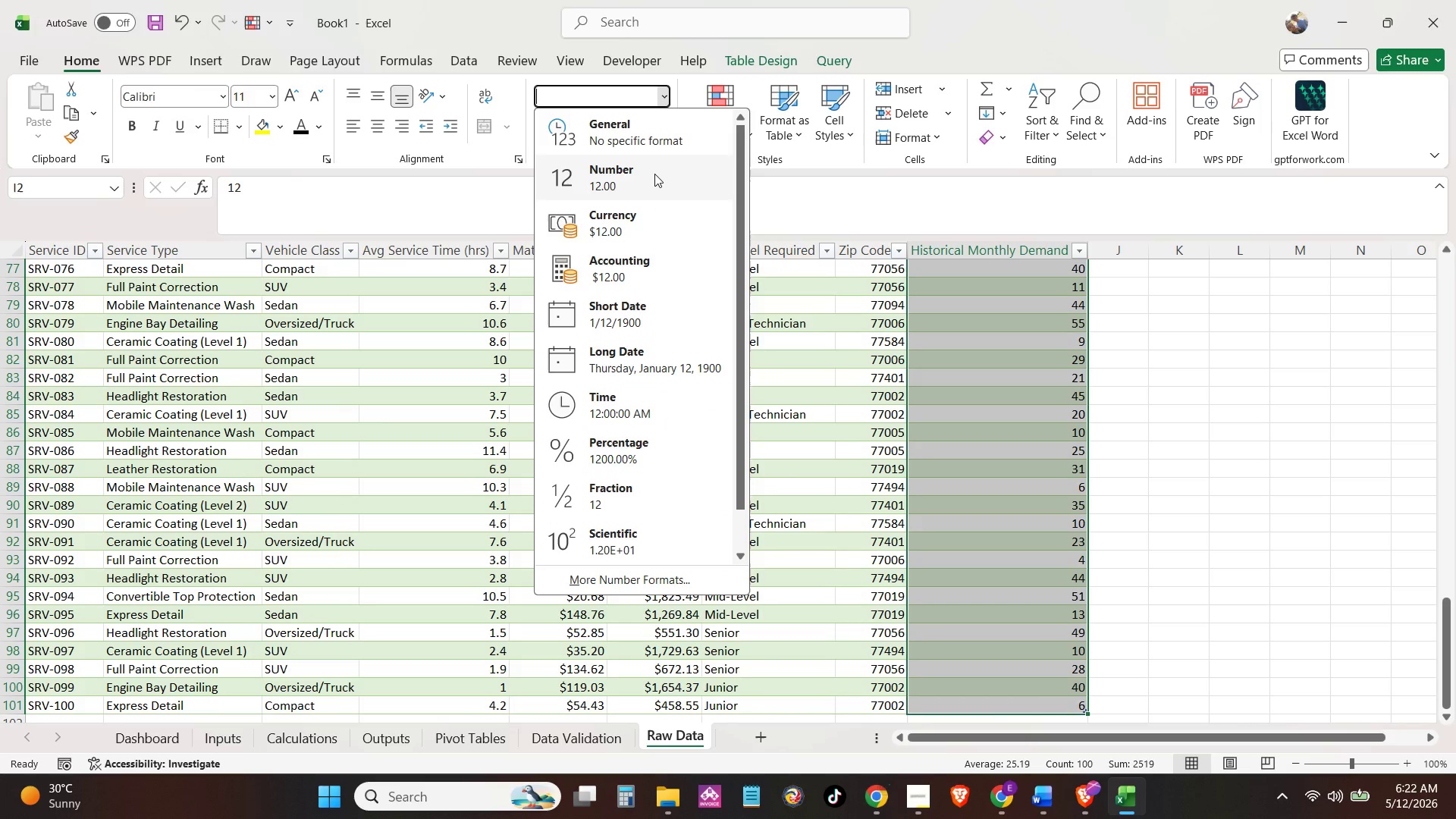 
left_click([654, 176])
 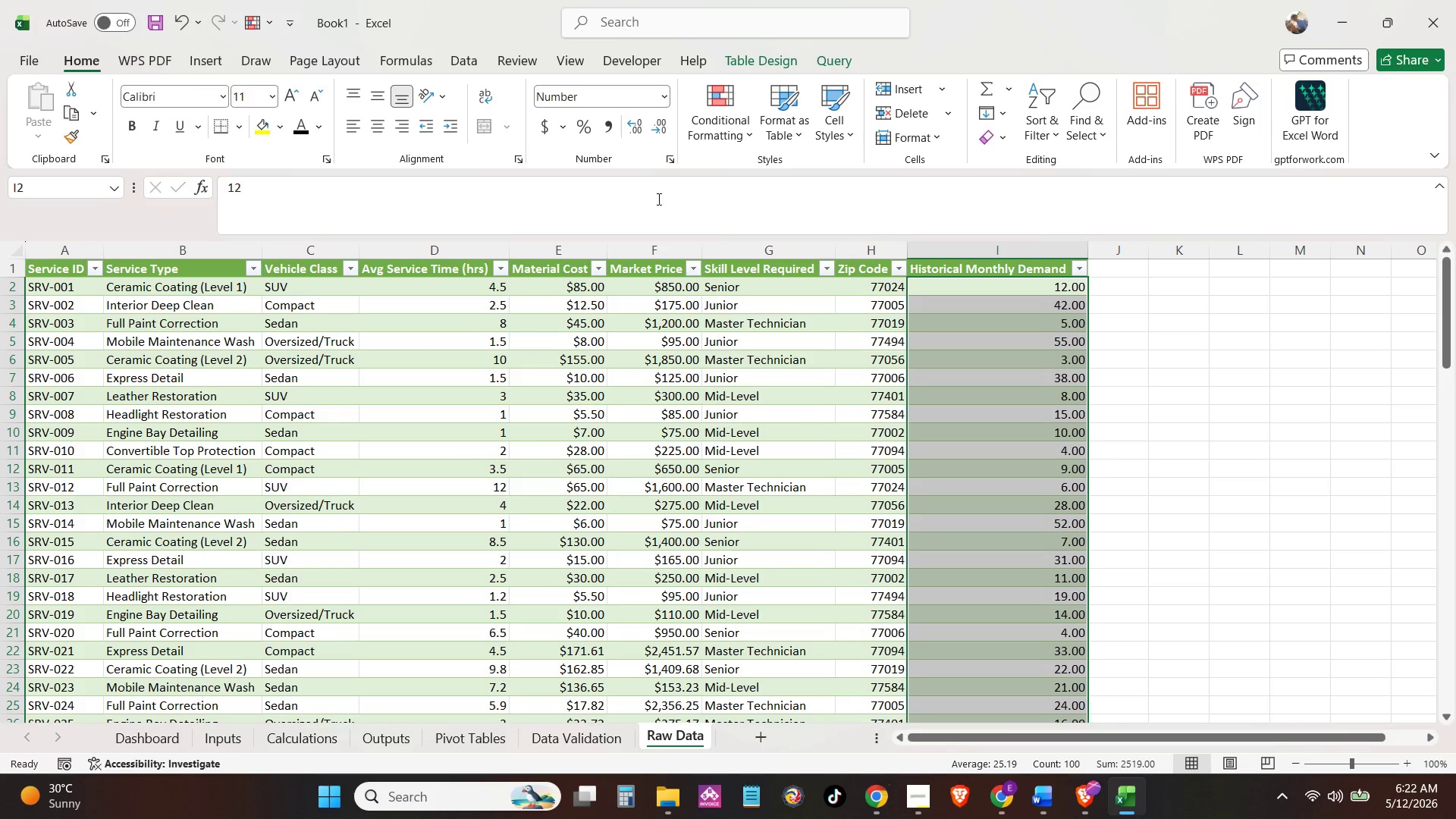 
left_click([665, 92])
 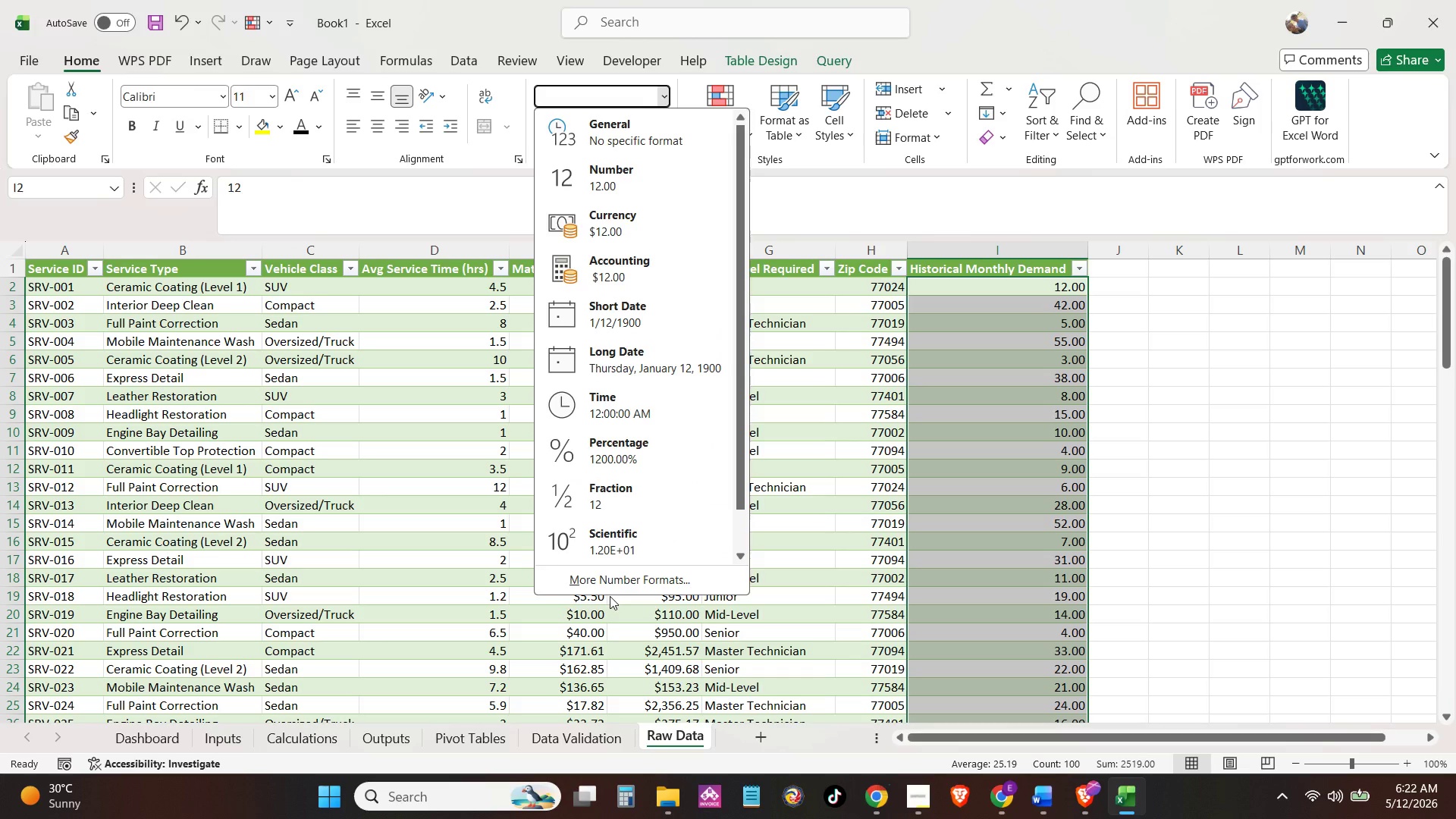 
left_click([606, 579])
 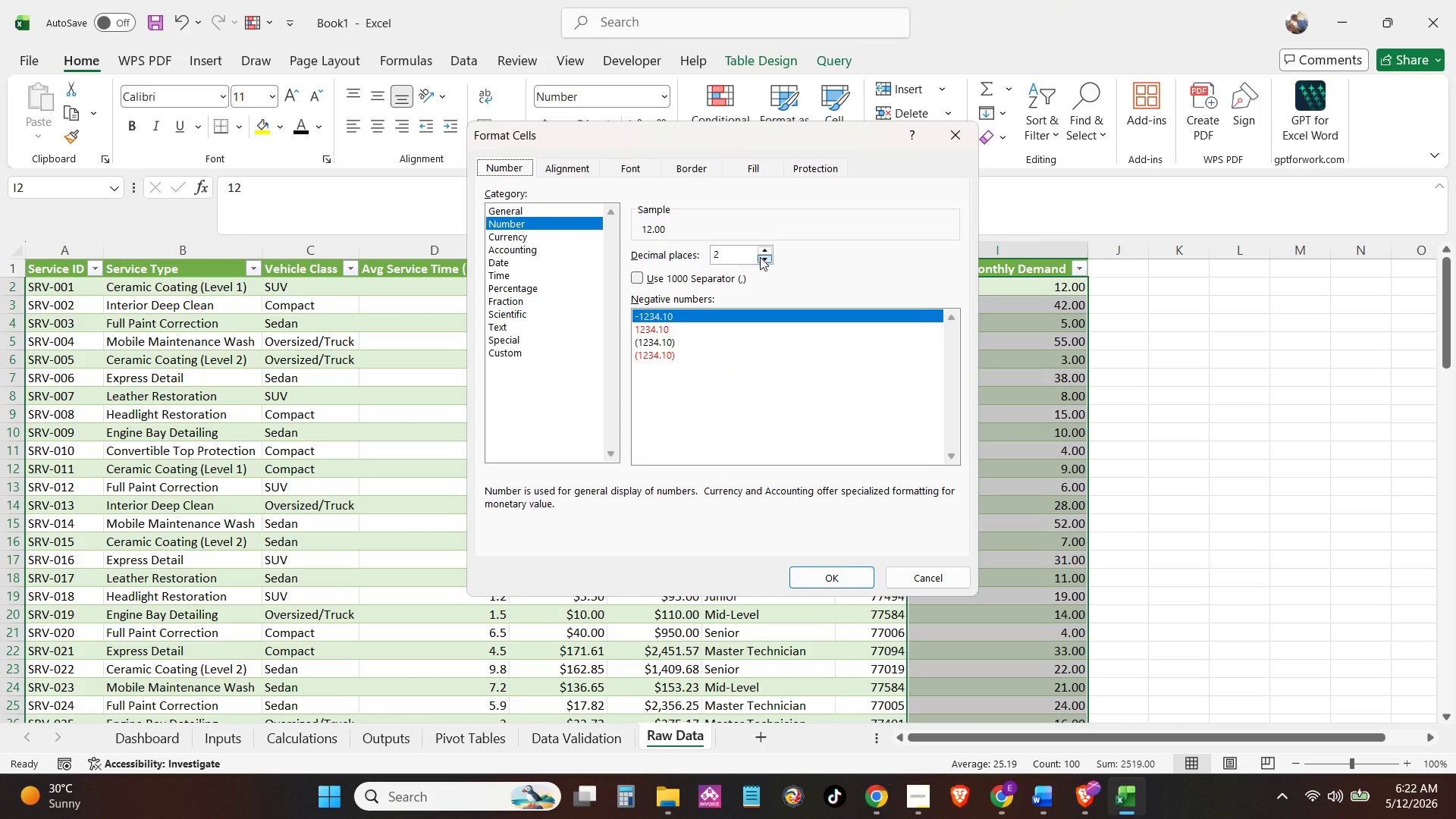 
double_click([763, 261])
 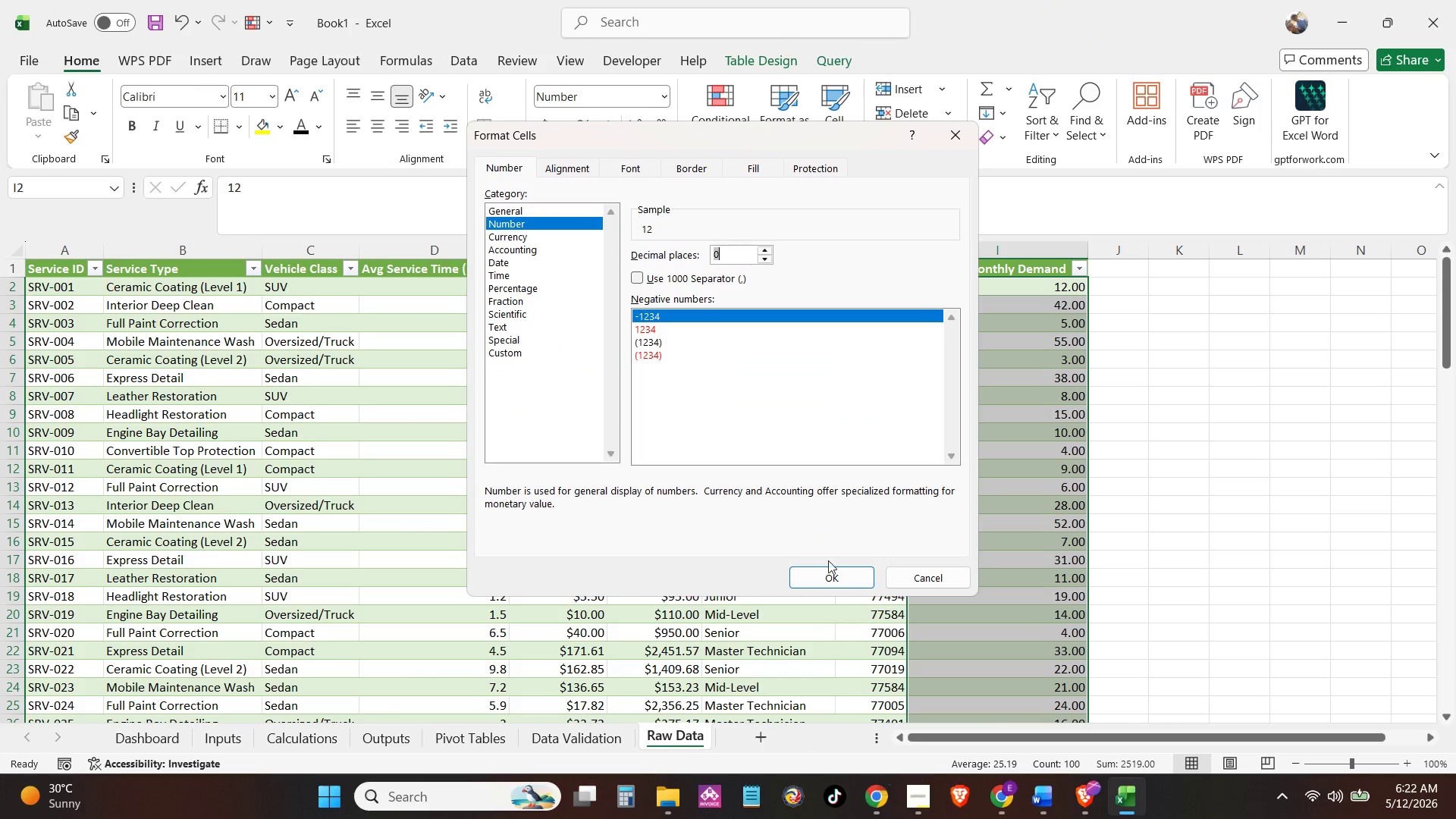 
left_click([830, 566])
 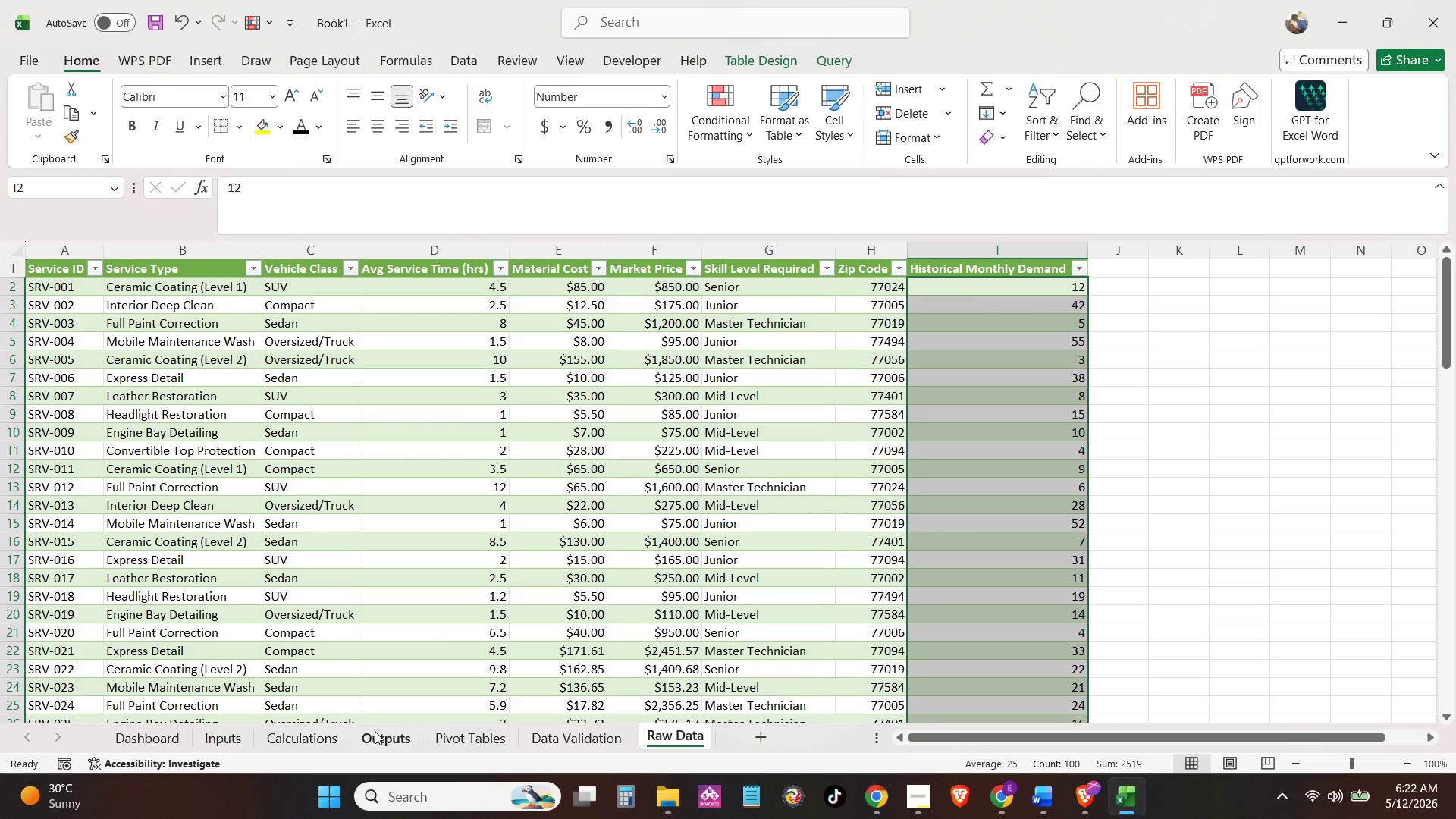 
left_click([322, 740])
 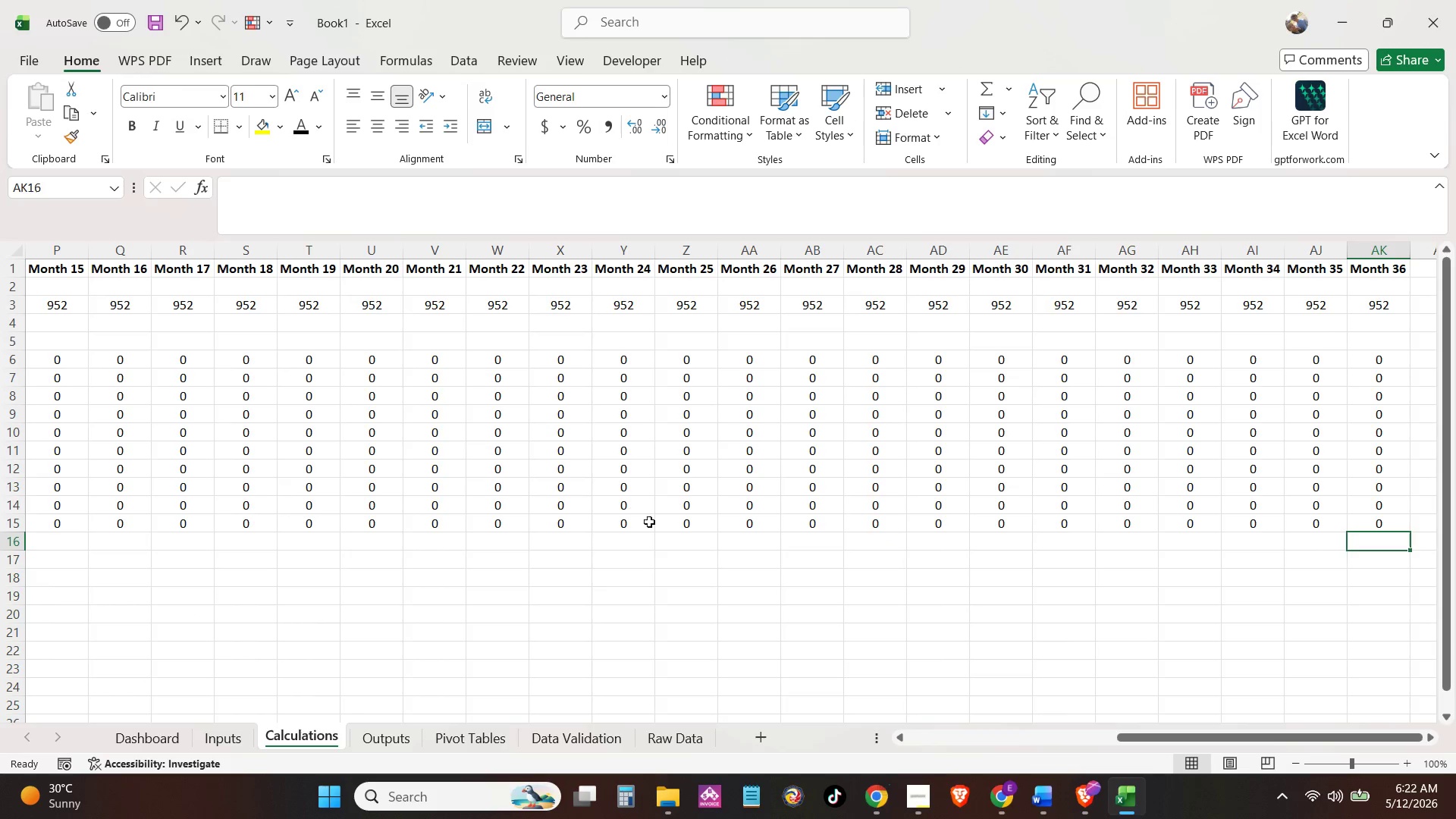 
left_click([668, 538])
 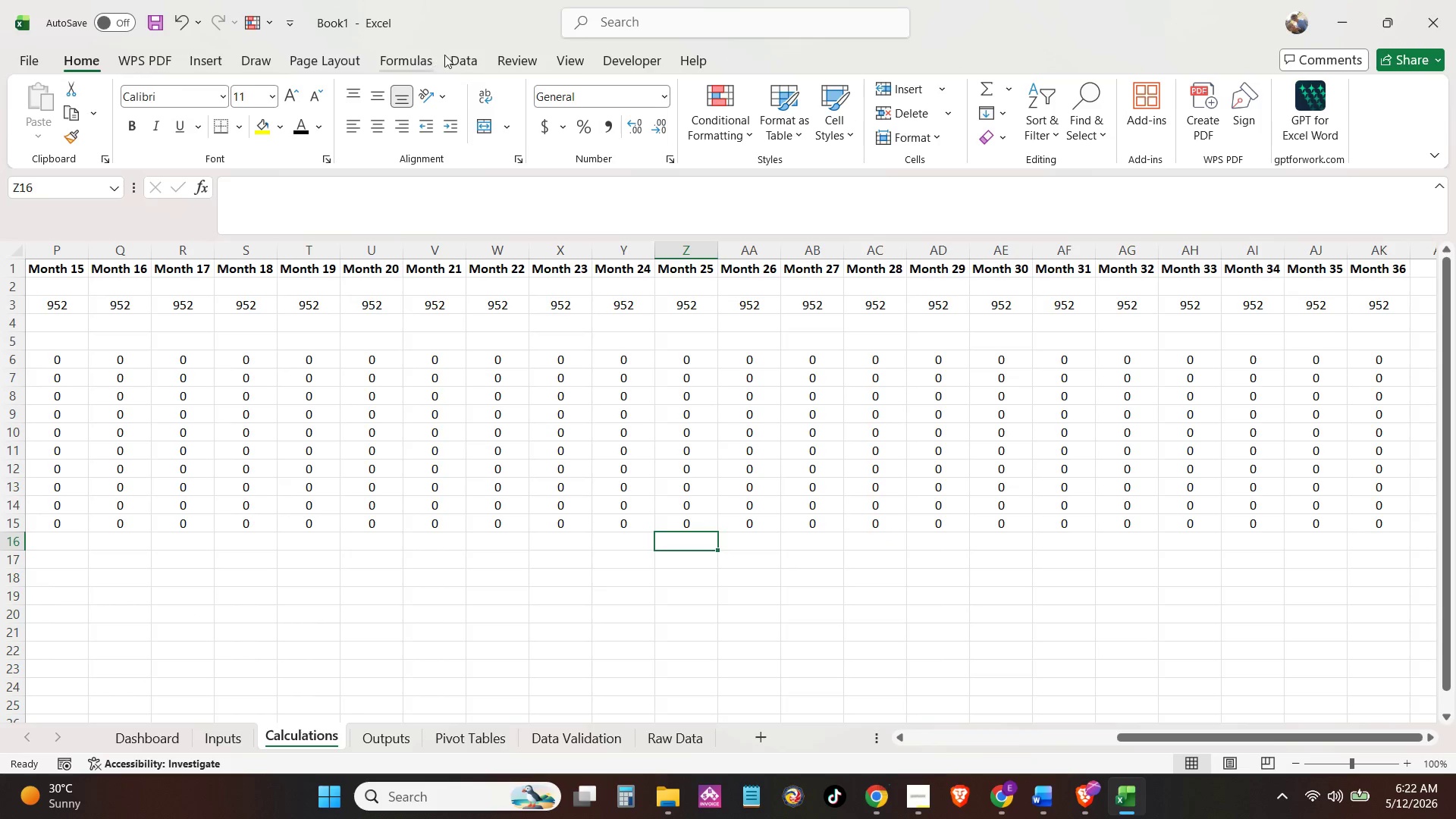 
left_click([468, 55])
 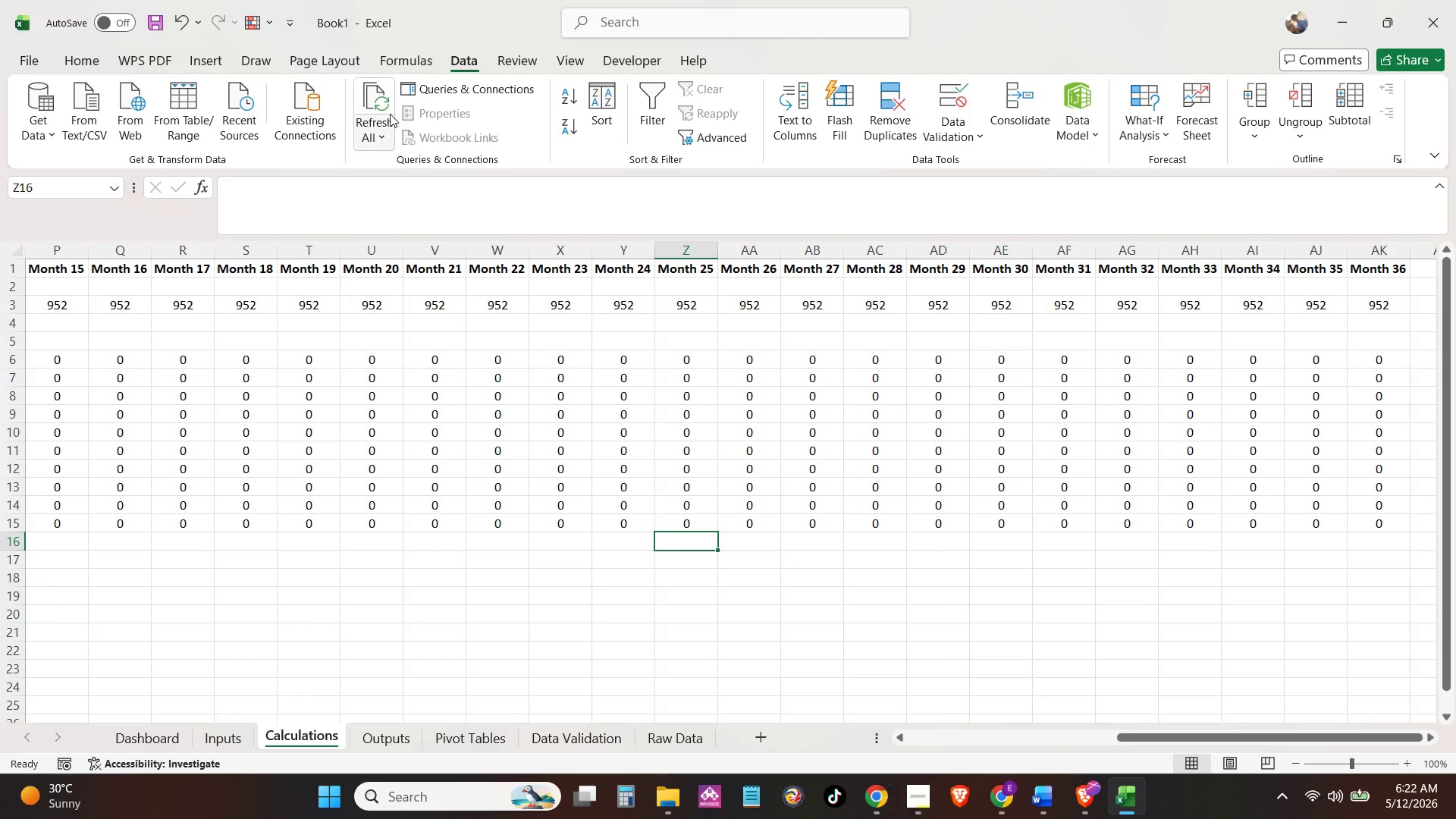 
double_click([388, 111])
 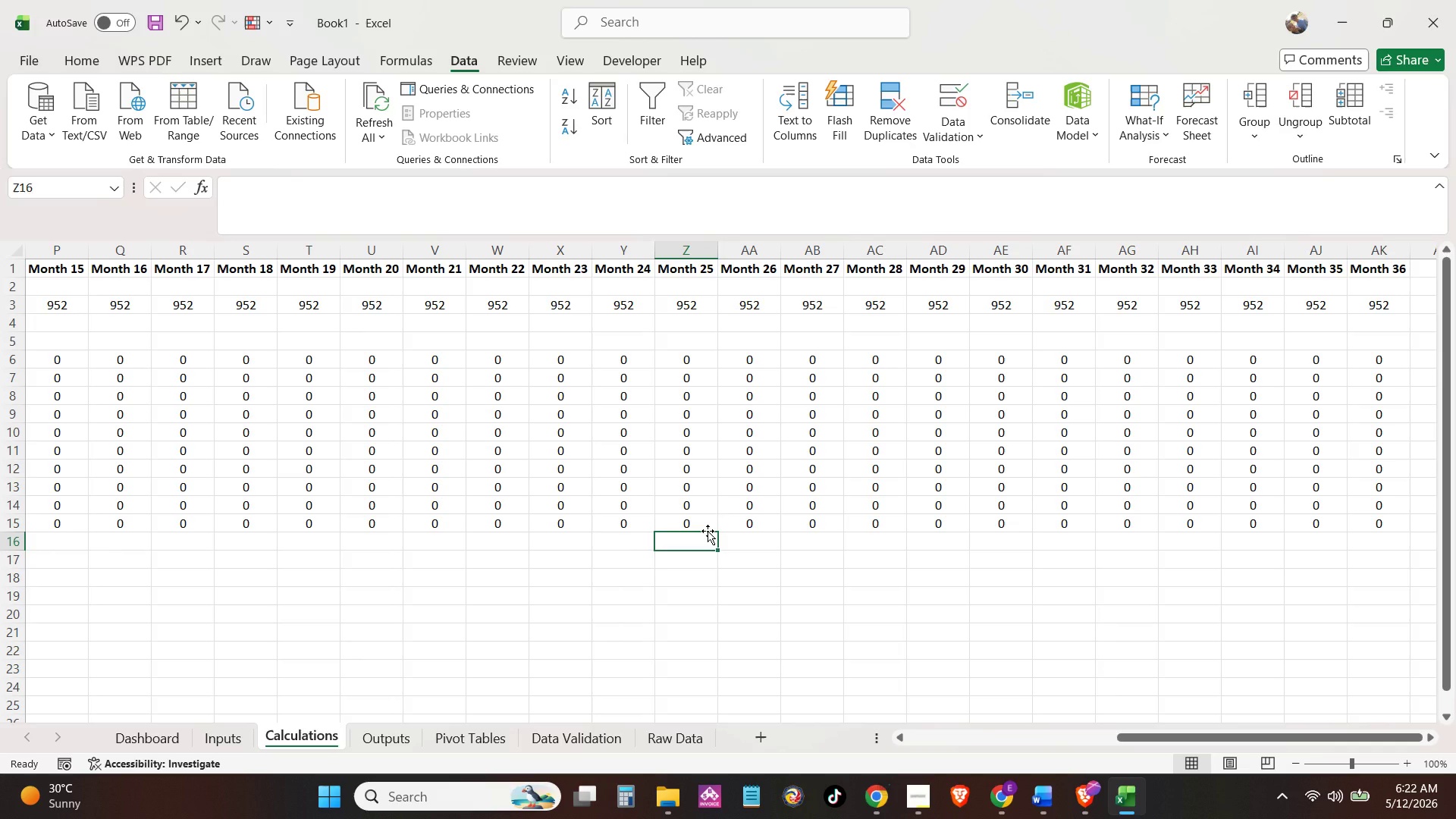 
wait(13.42)
 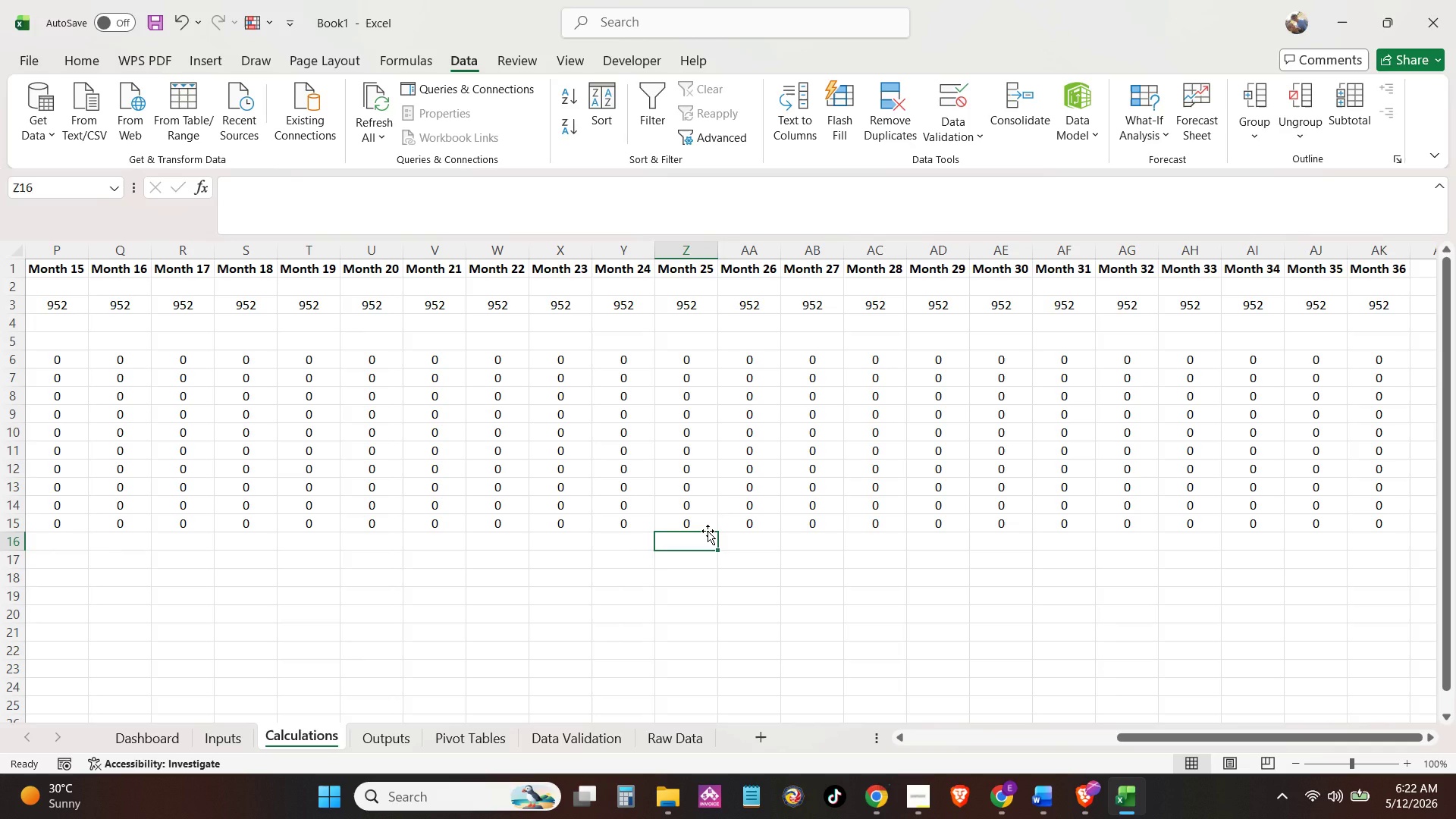 
double_click([246, 736])
 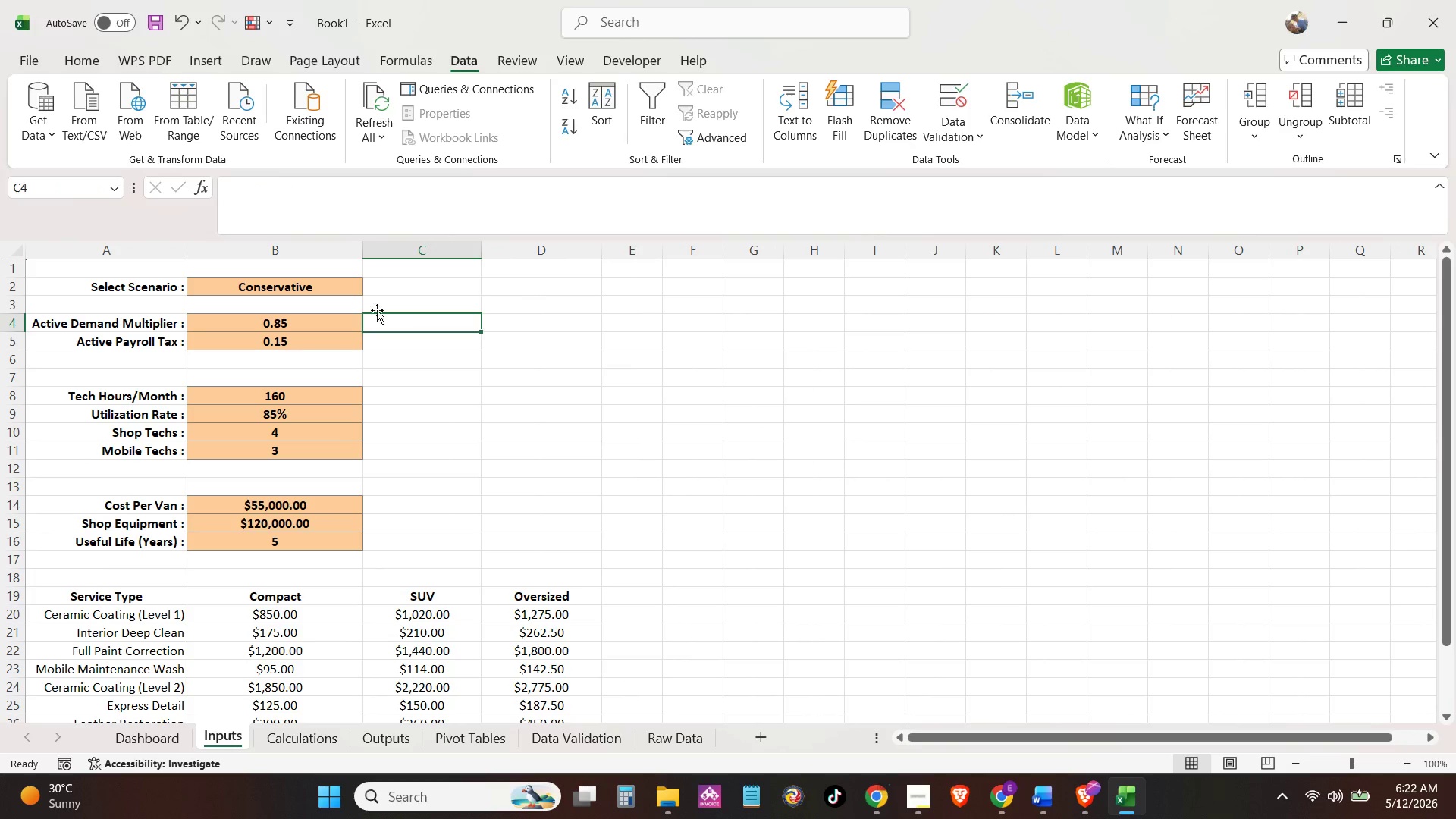 
double_click([348, 289])
 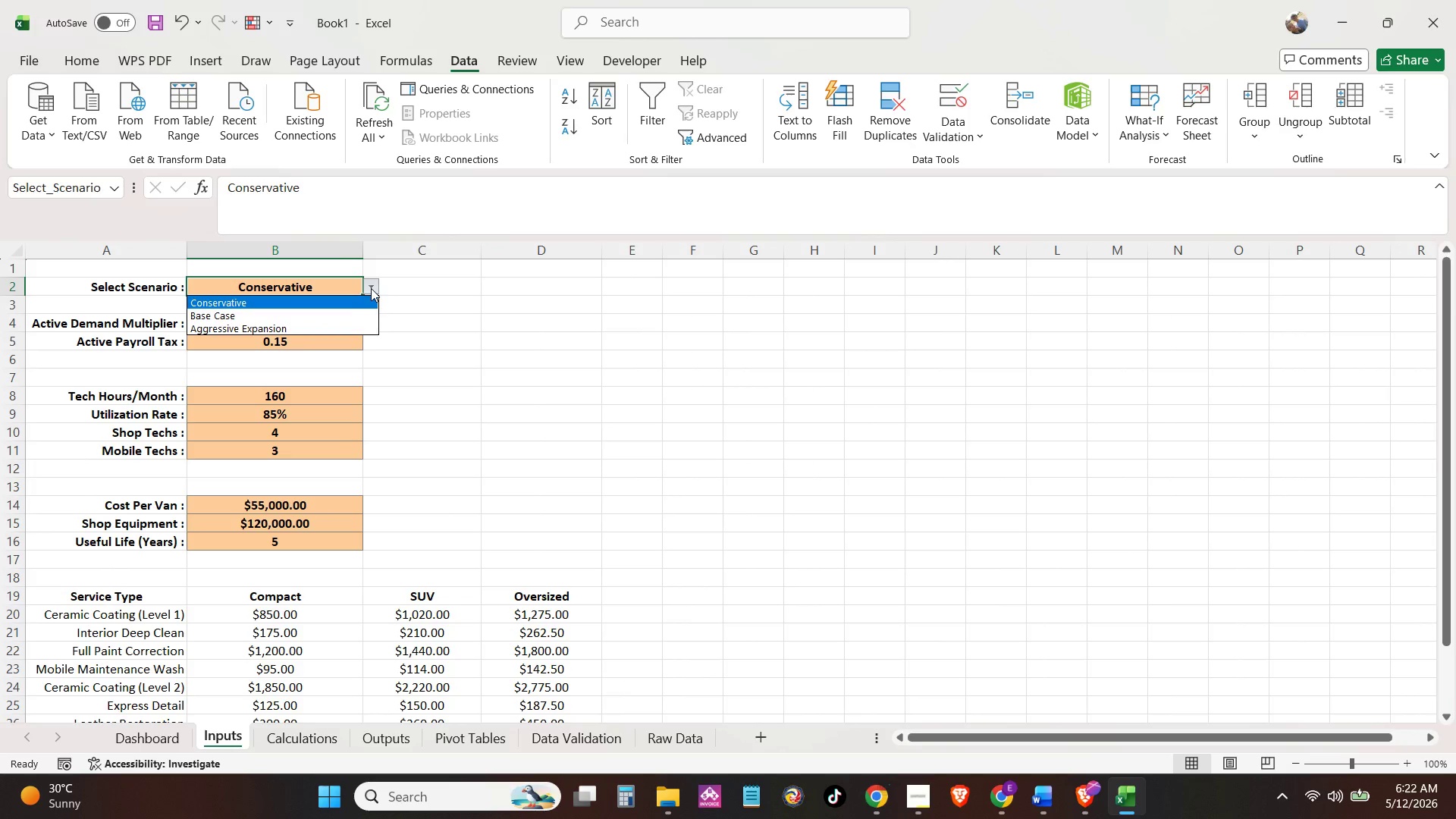 
double_click([342, 315])
 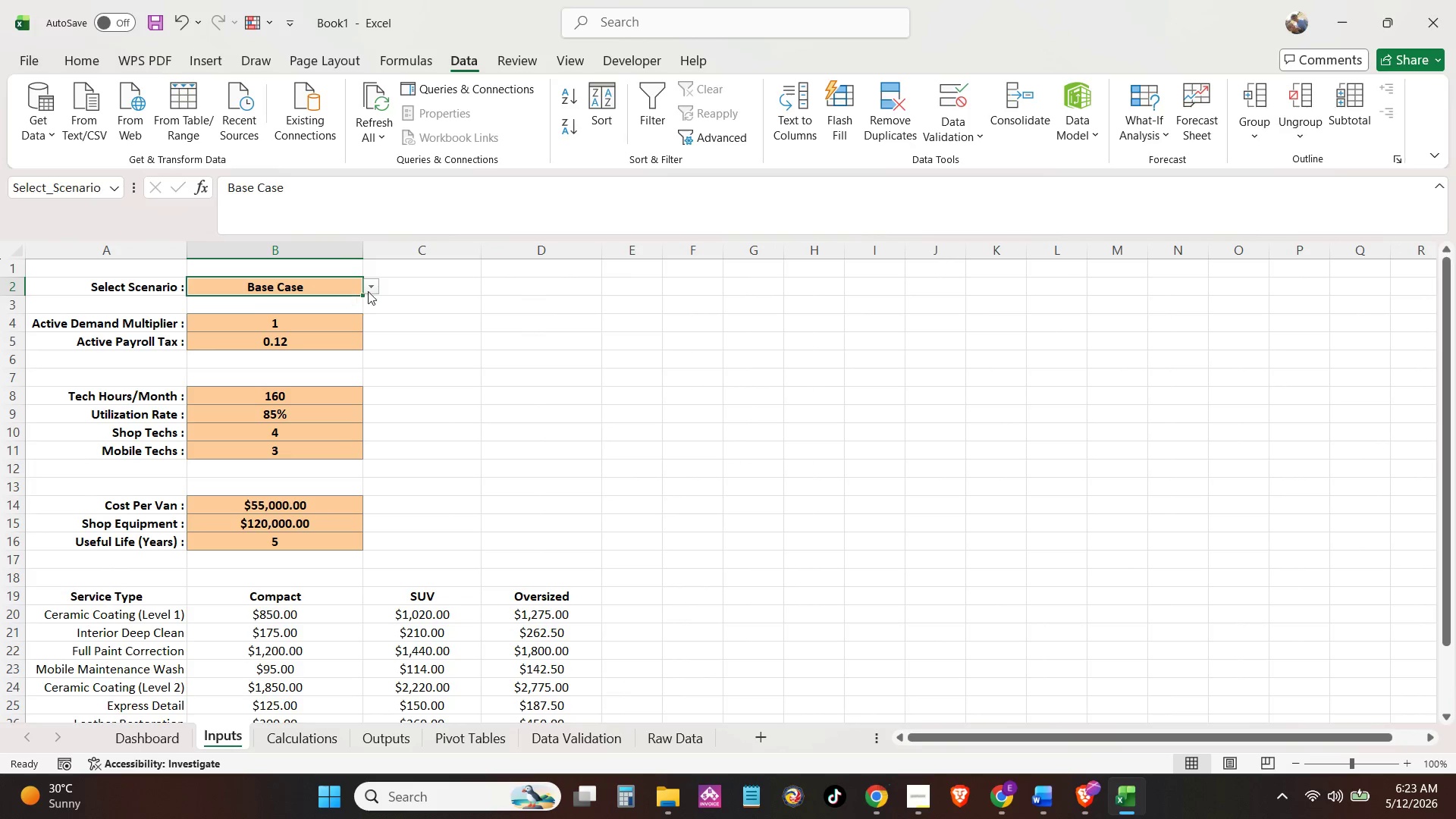 
double_click([340, 307])
 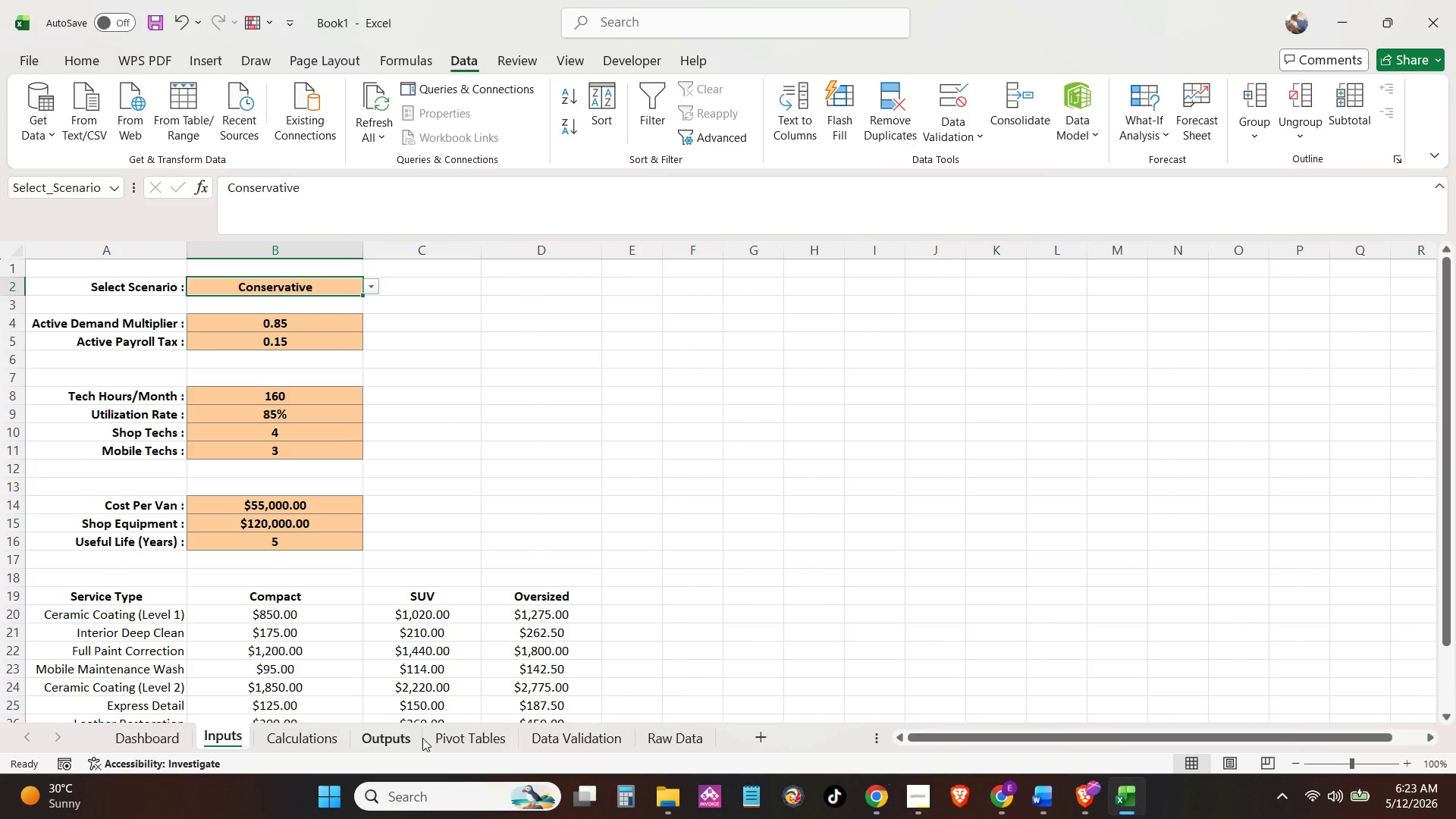 
left_click([430, 742])
 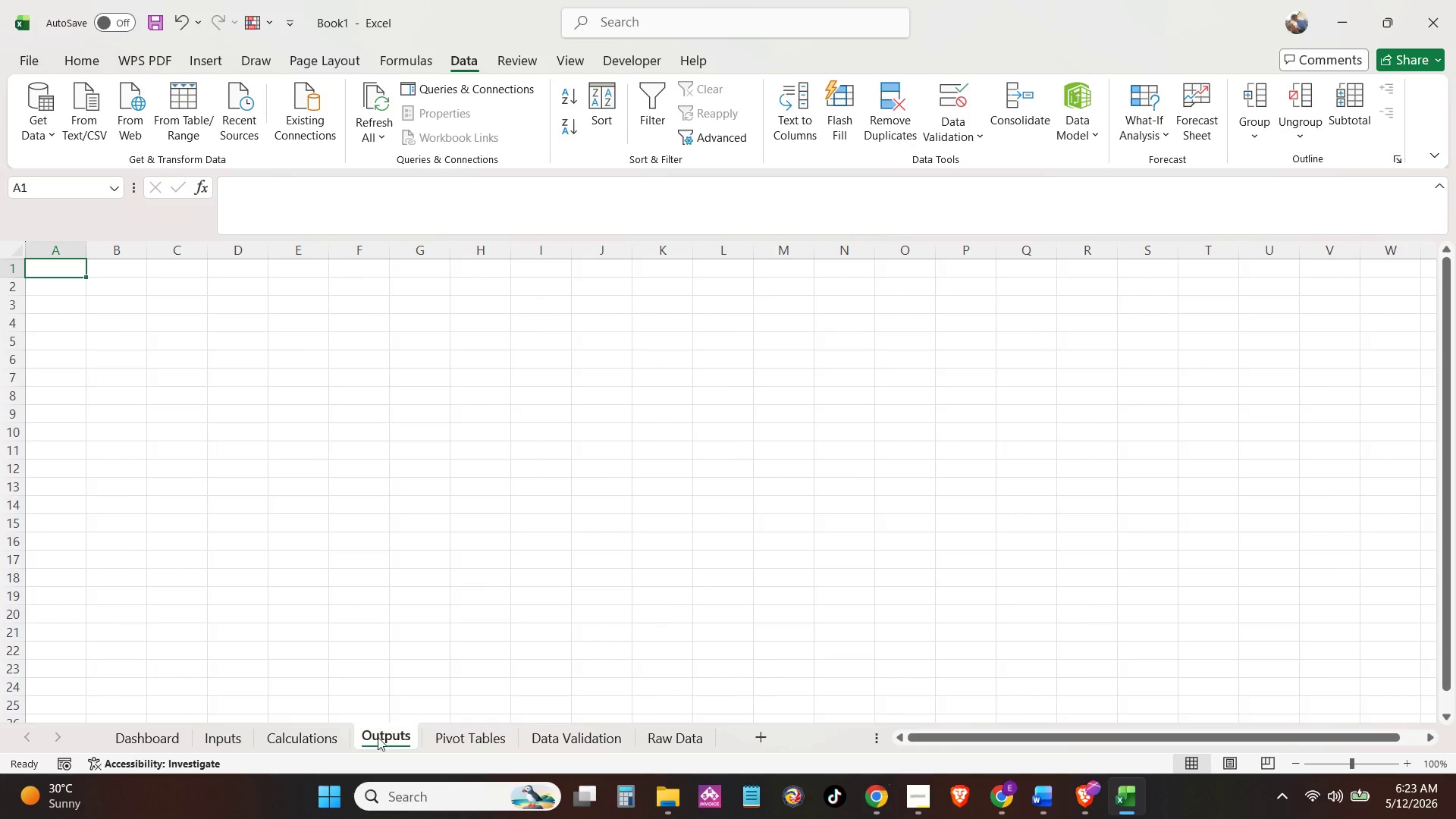 
double_click([297, 742])
 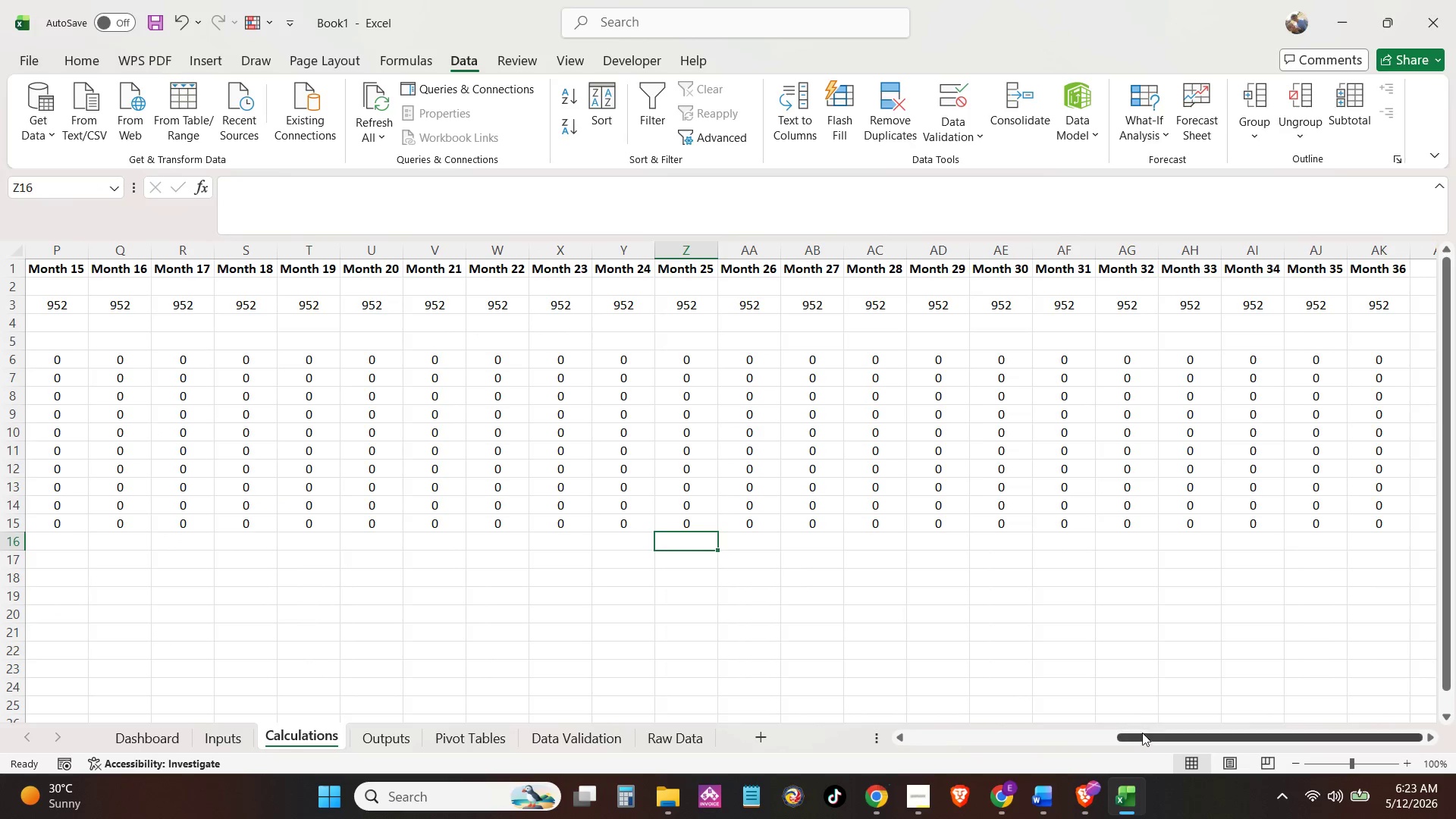 
left_click_drag(start_coordinate=[1146, 741], to_coordinate=[682, 752])
 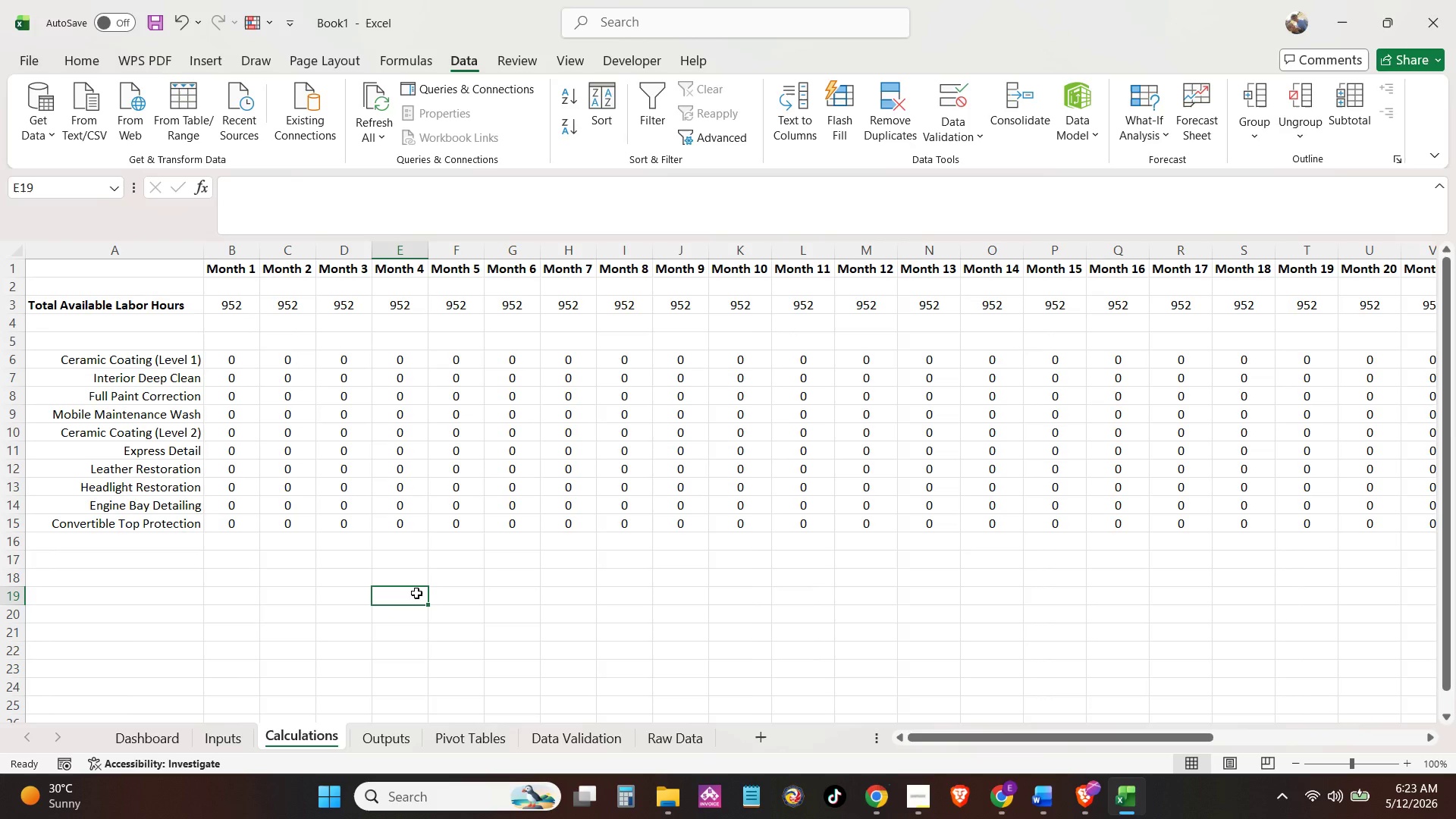 
left_click([416, 593])
 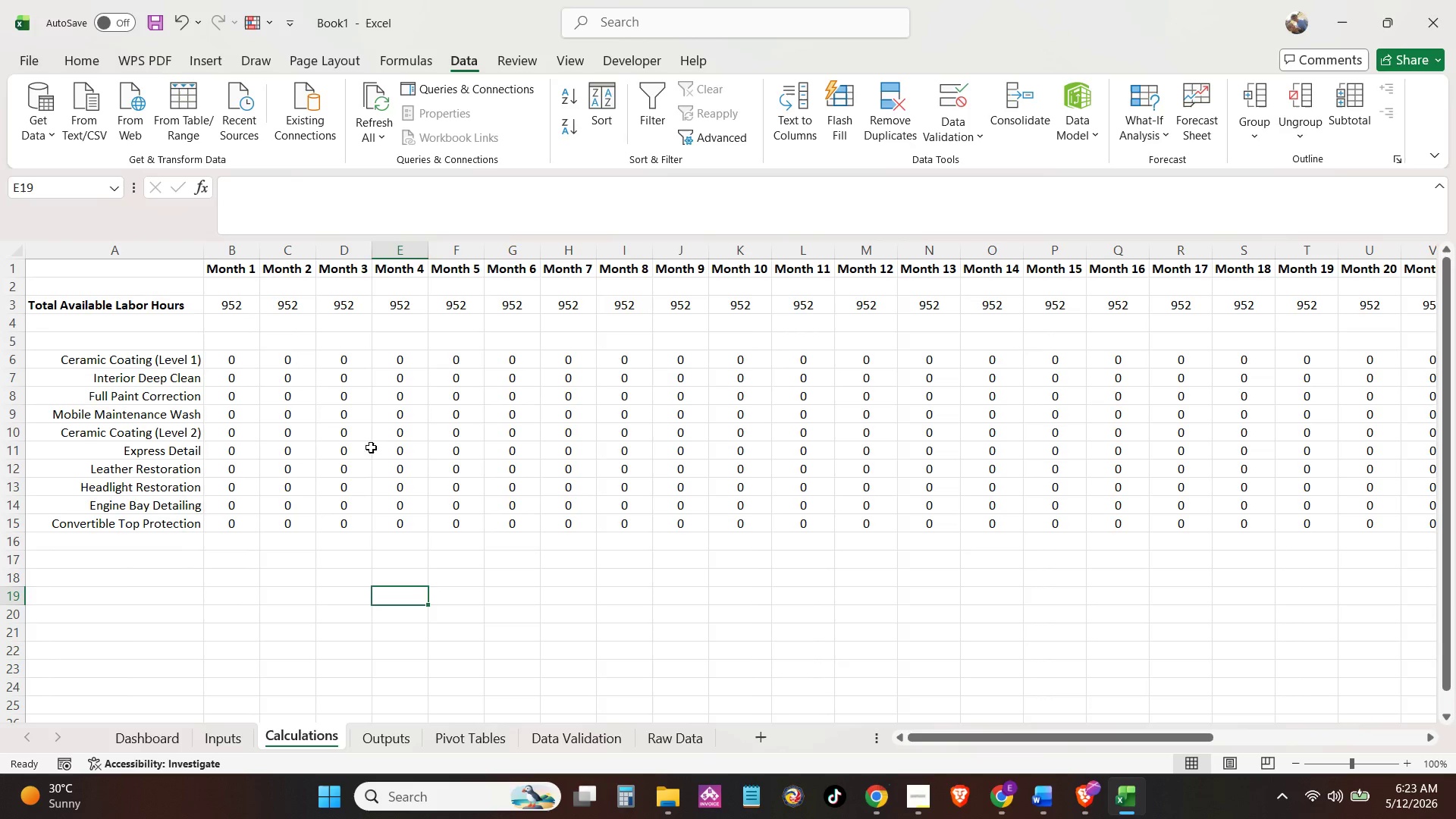 
left_click([365, 438])
 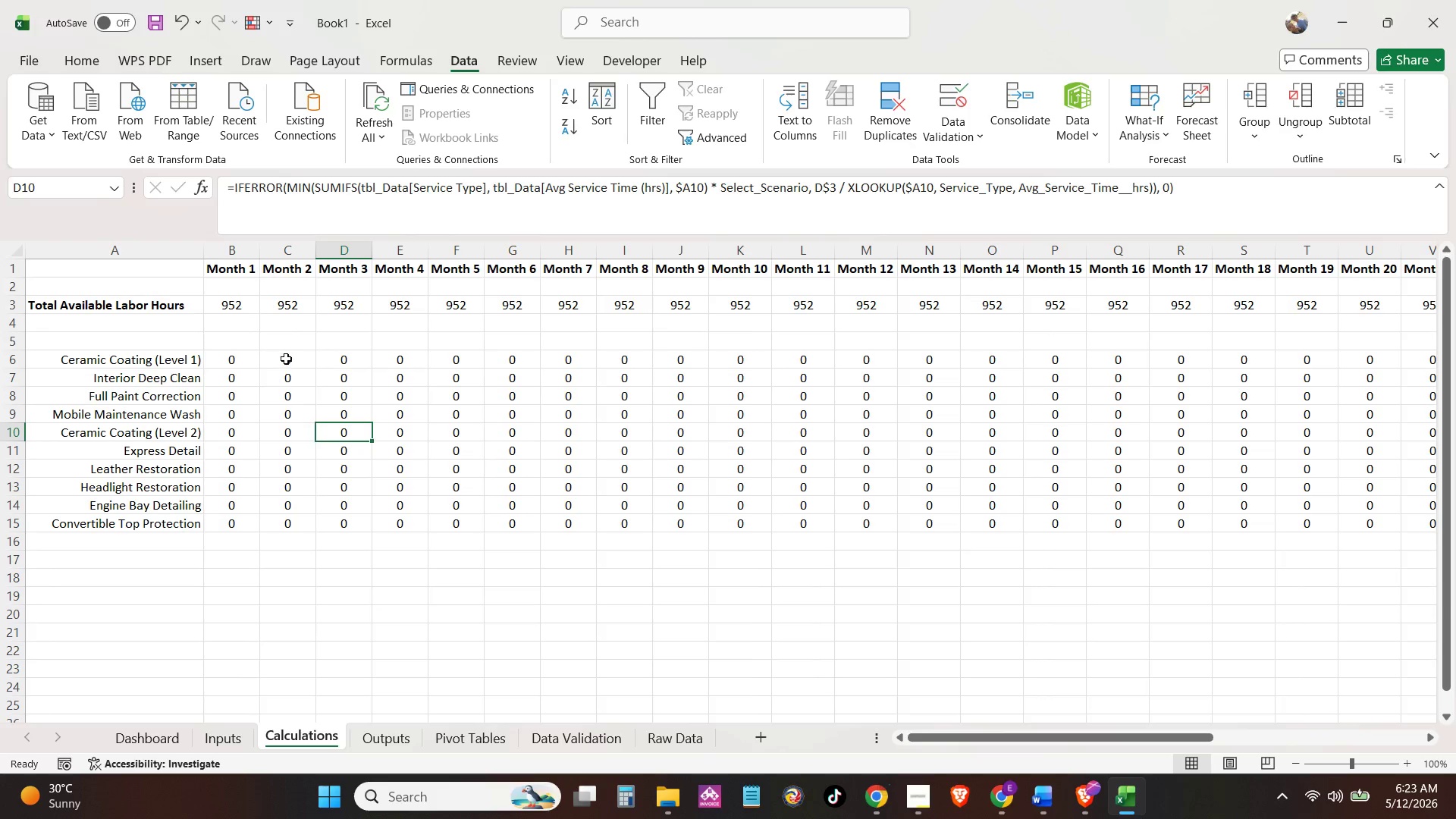 
left_click([282, 364])
 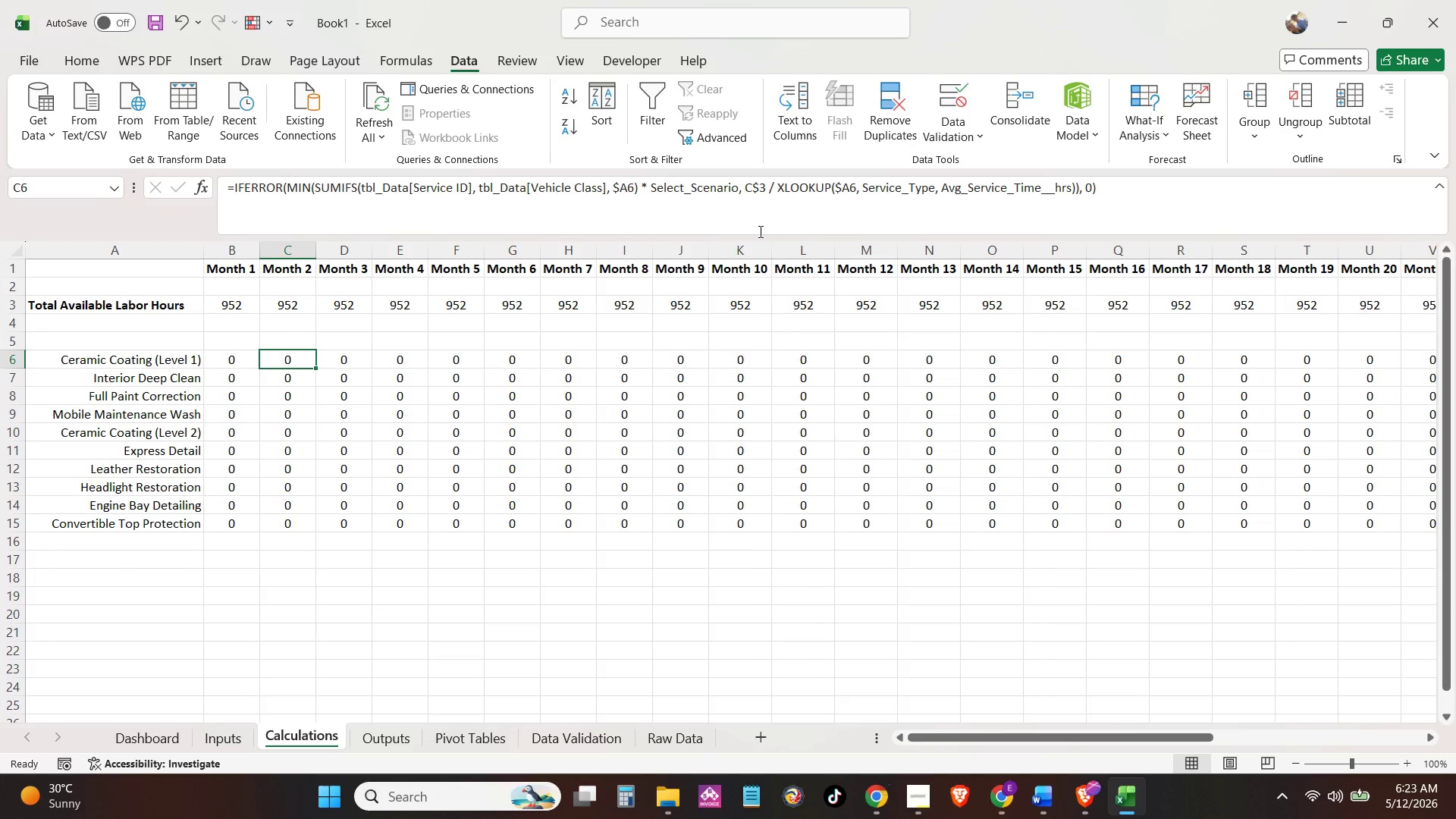 
left_click([802, 215])
 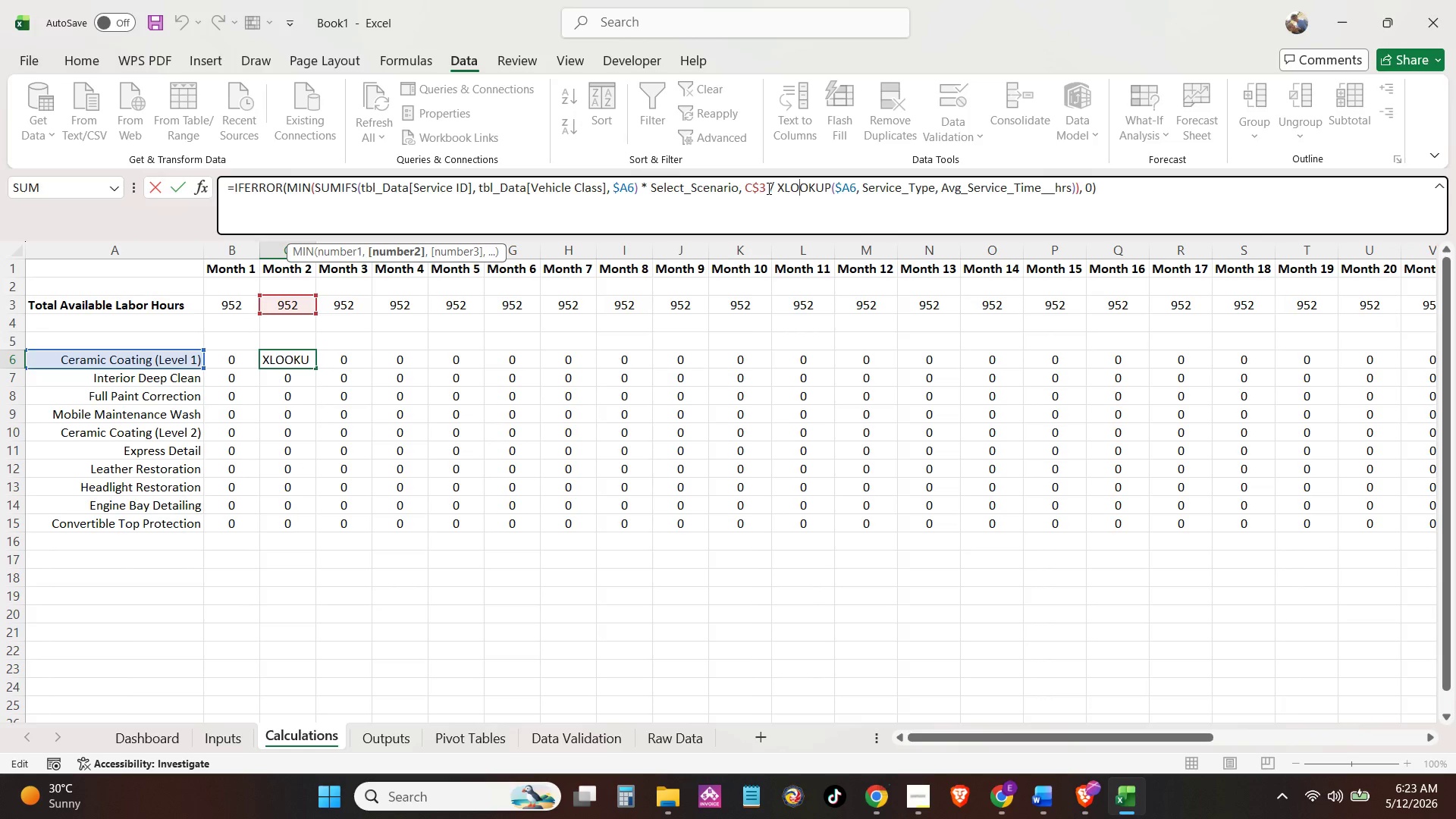 
left_click([767, 189])
 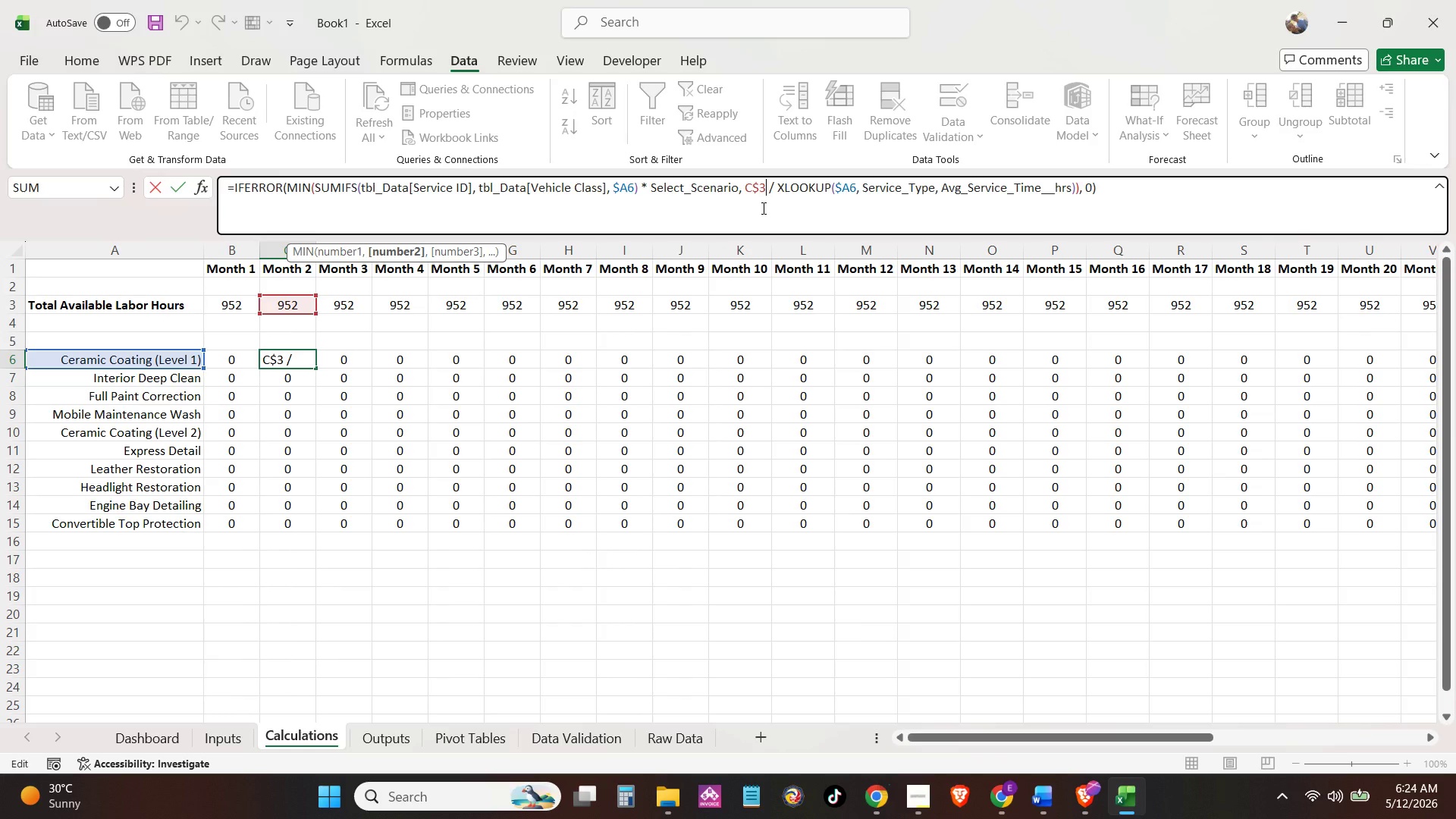 
wait(98.51)
 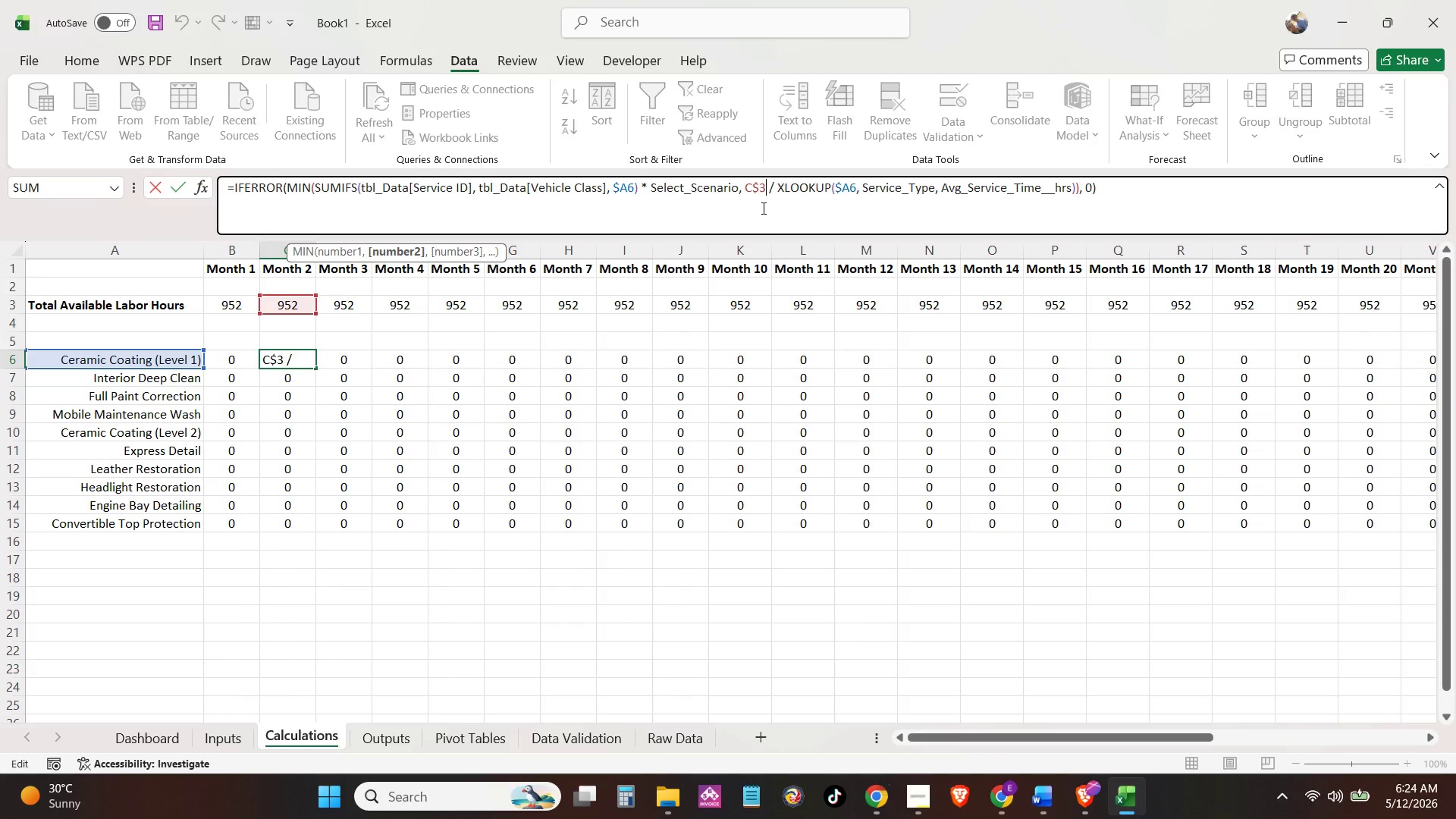 
left_click([471, 609])
 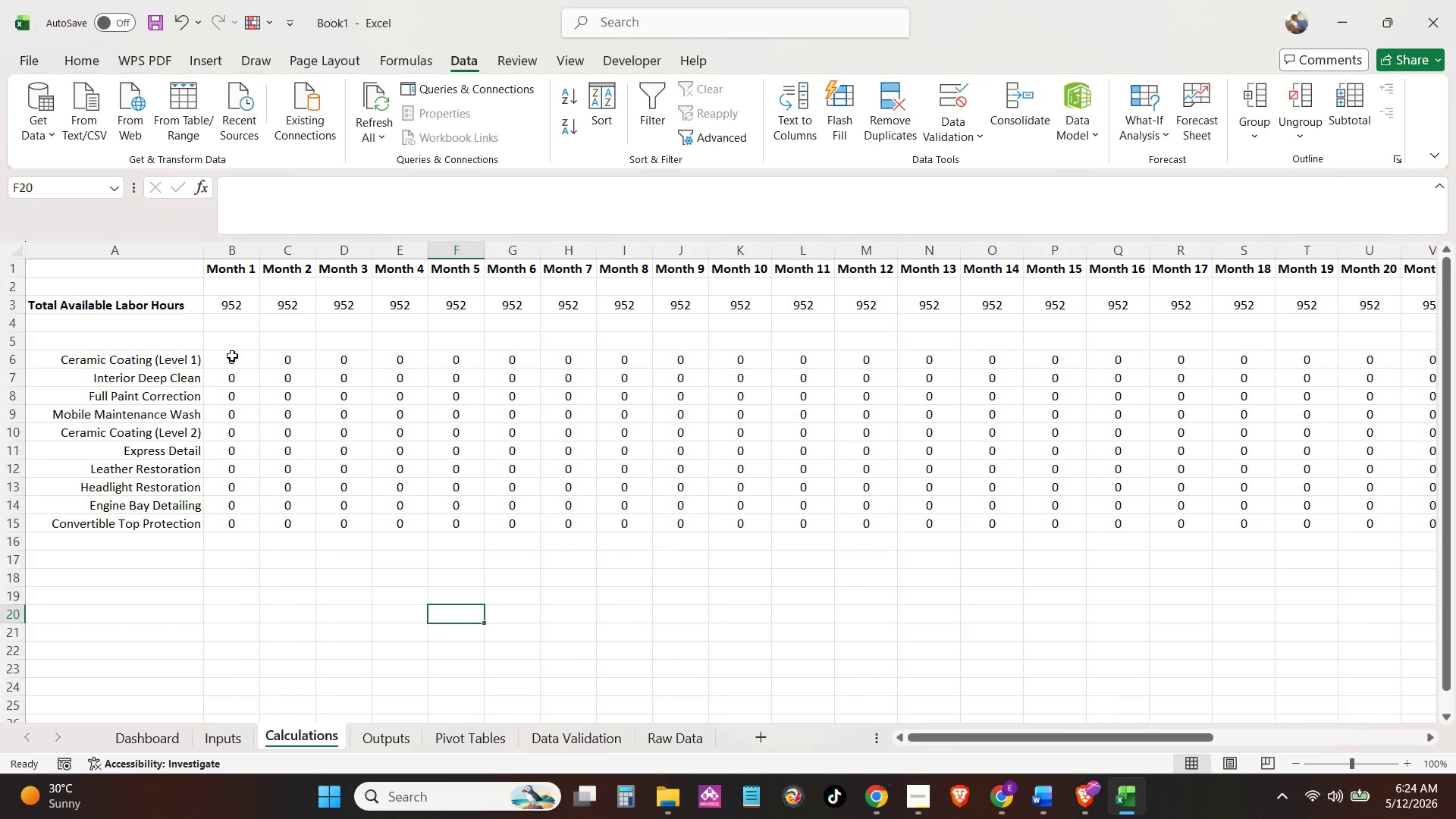 
left_click([232, 356])
 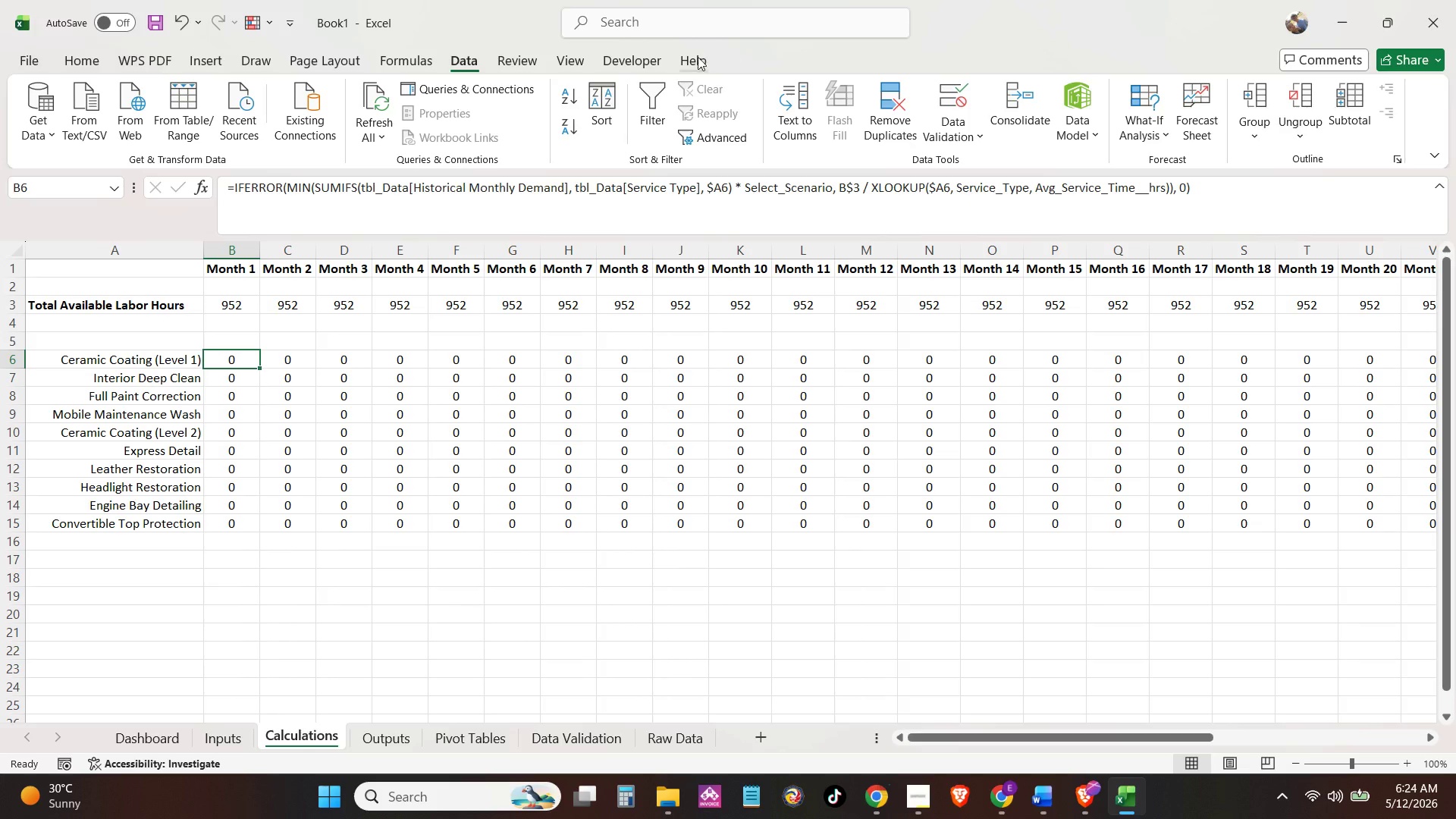 
left_click([396, 62])
 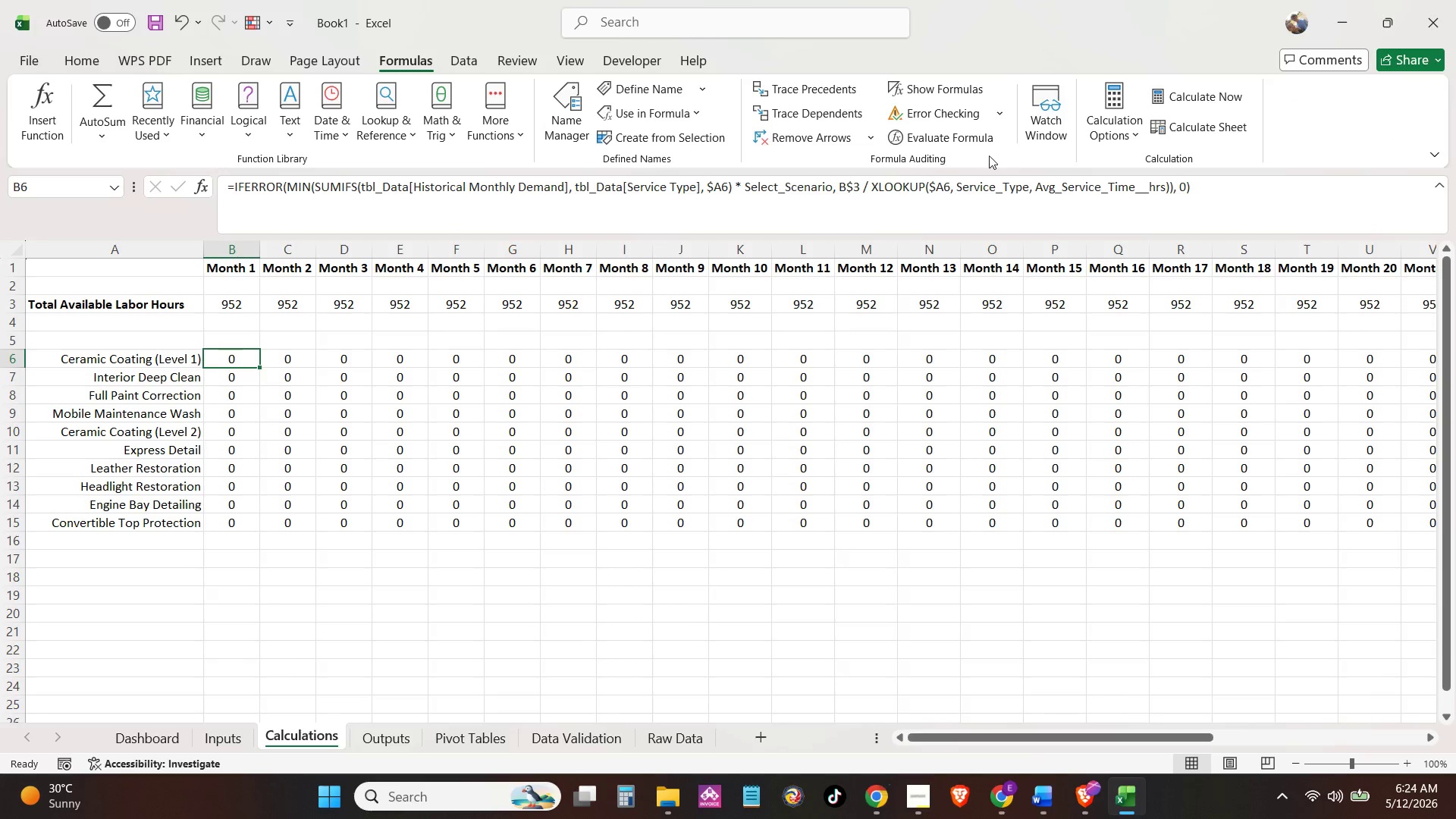 
left_click([974, 140])
 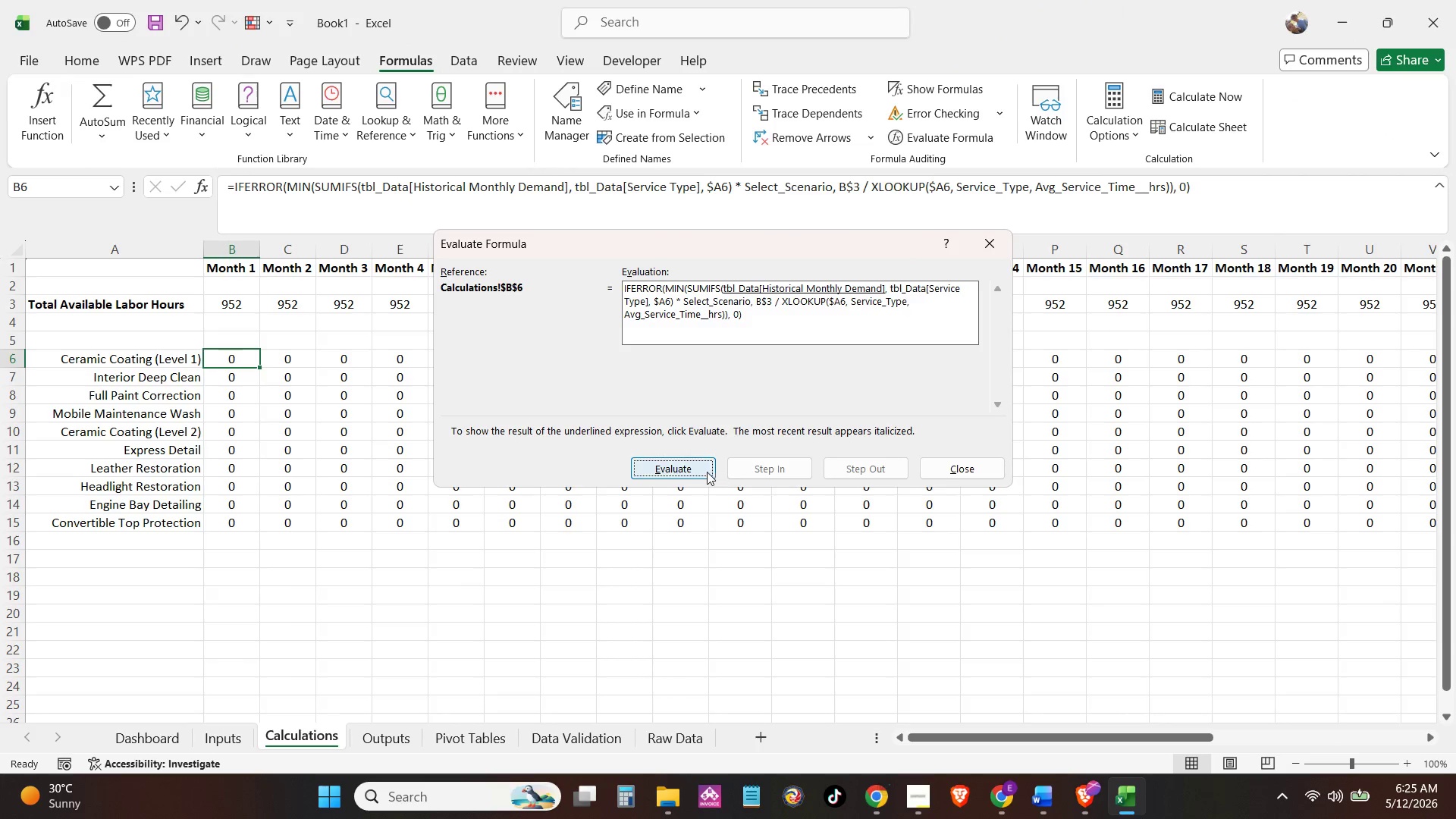 
left_click([673, 472])
 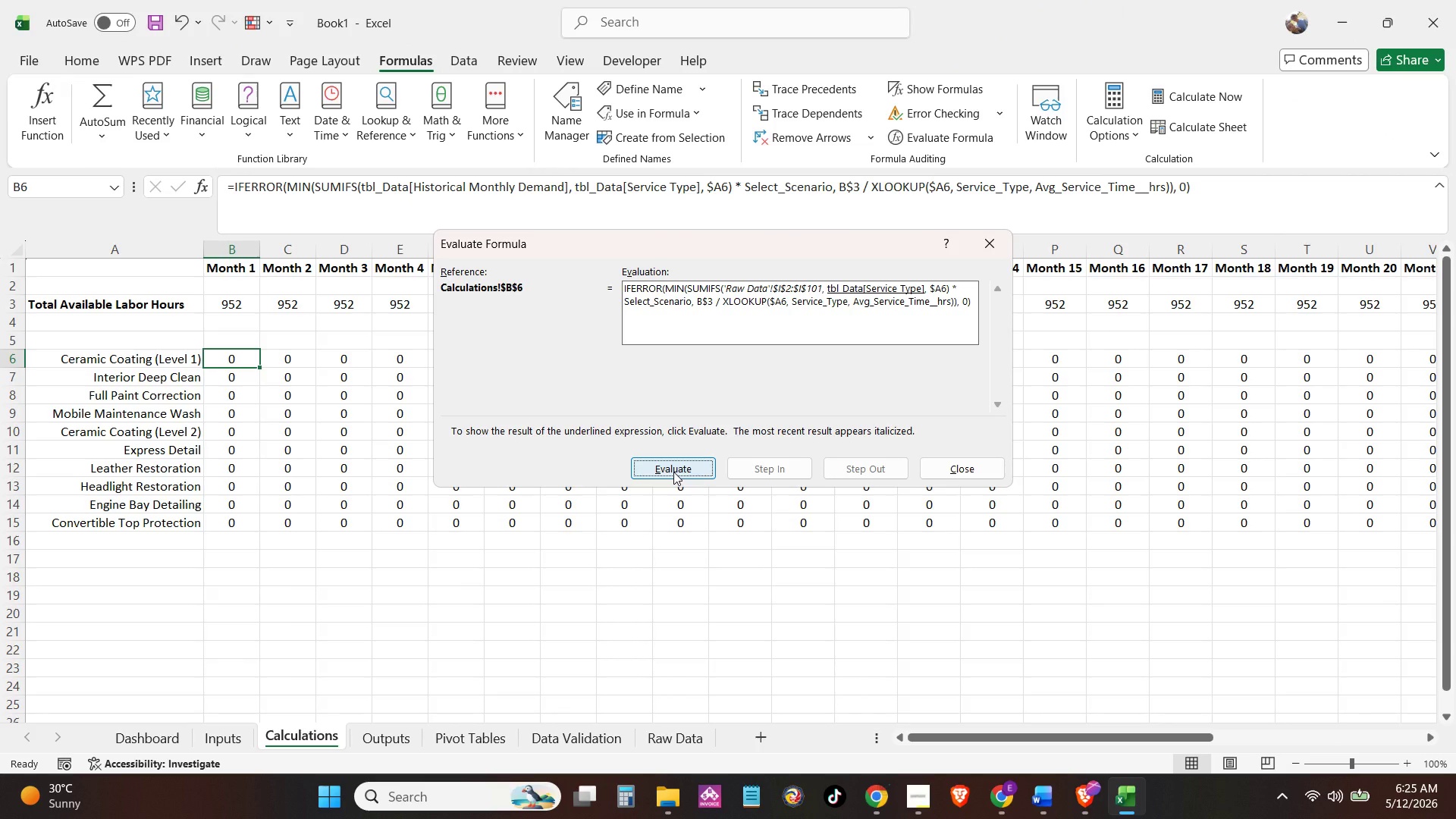 
left_click([673, 472])
 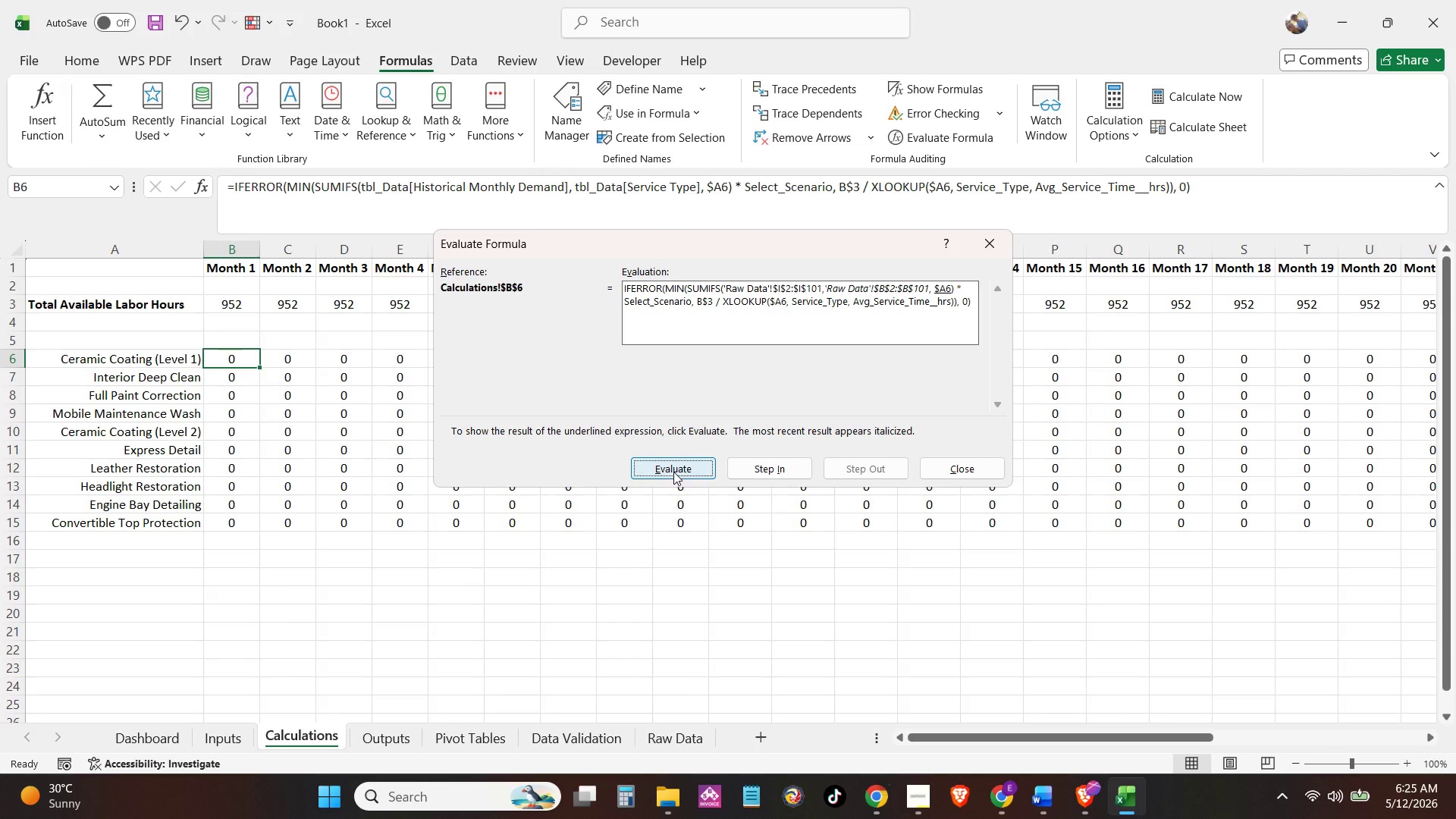 
left_click([673, 472])
 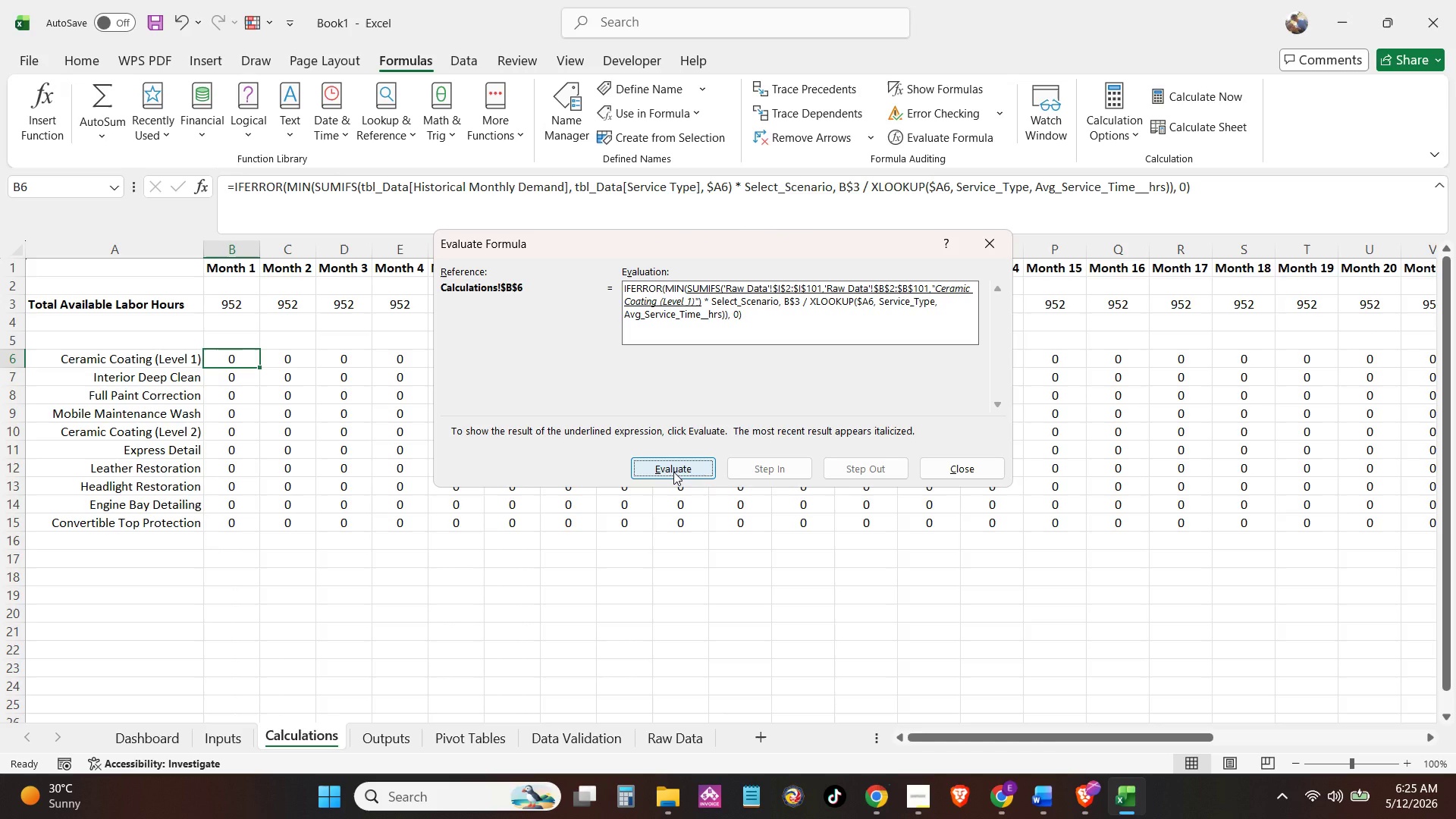 
left_click([673, 472])
 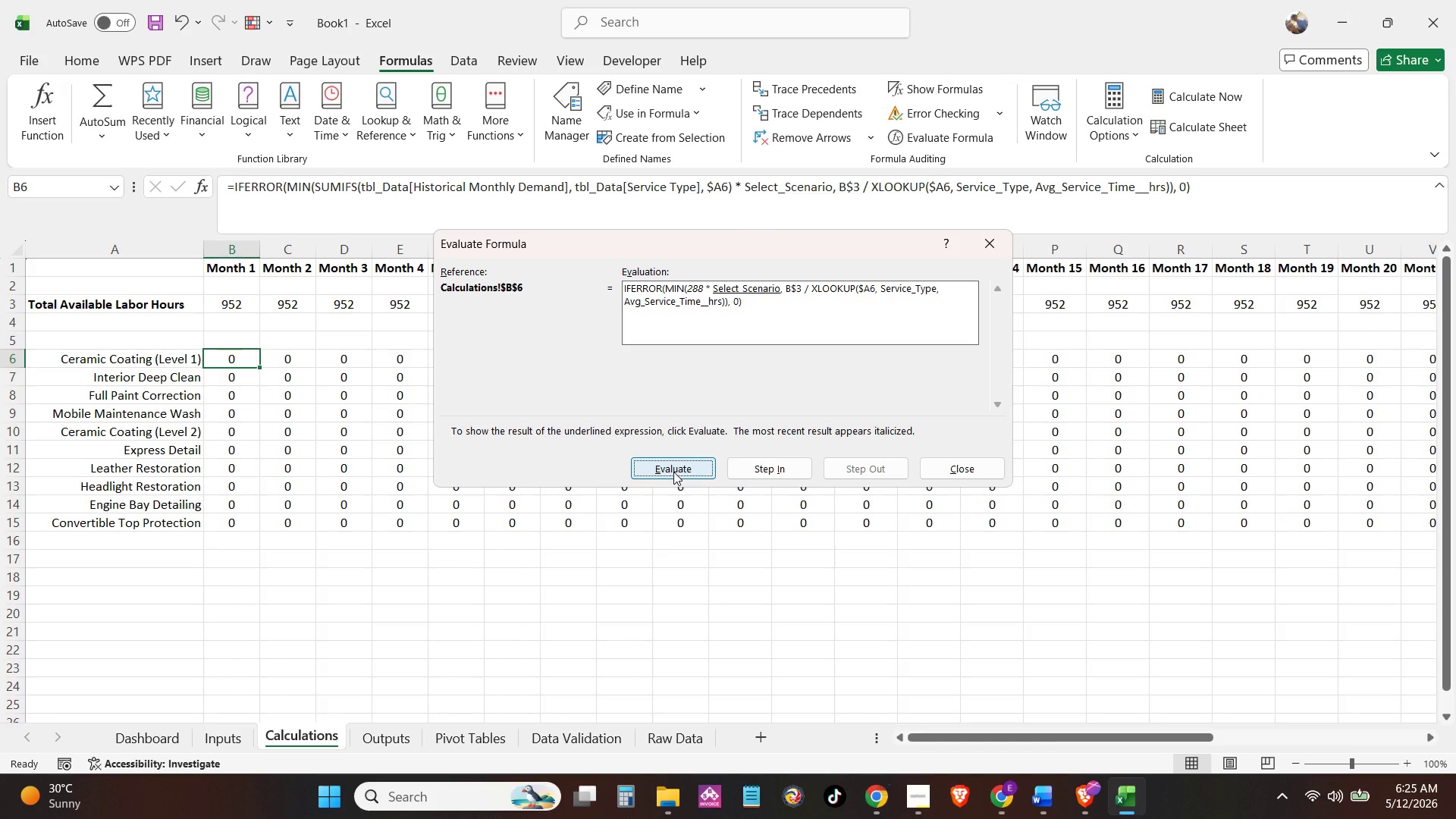 
left_click([673, 472])
 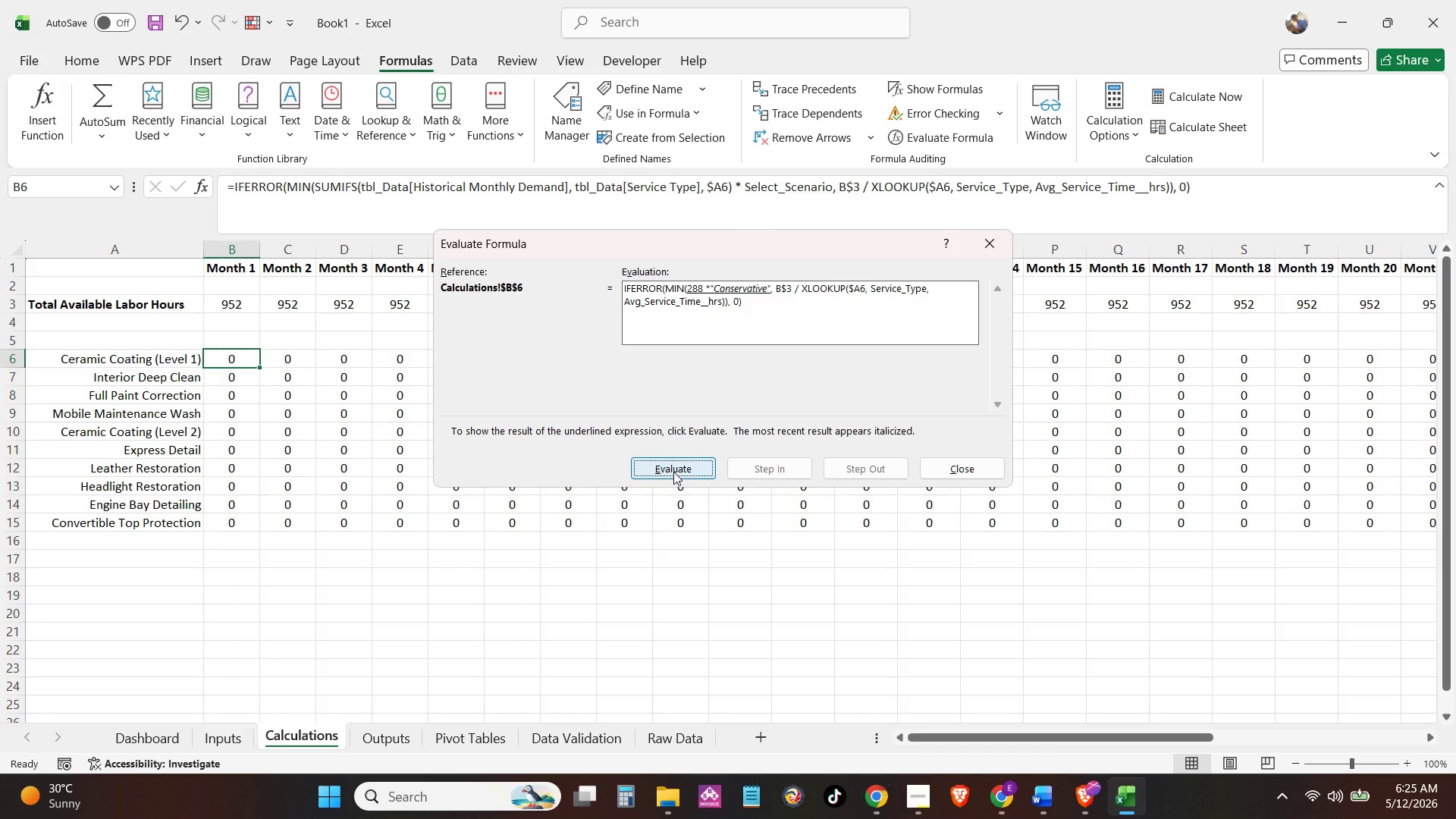 
left_click([673, 472])
 